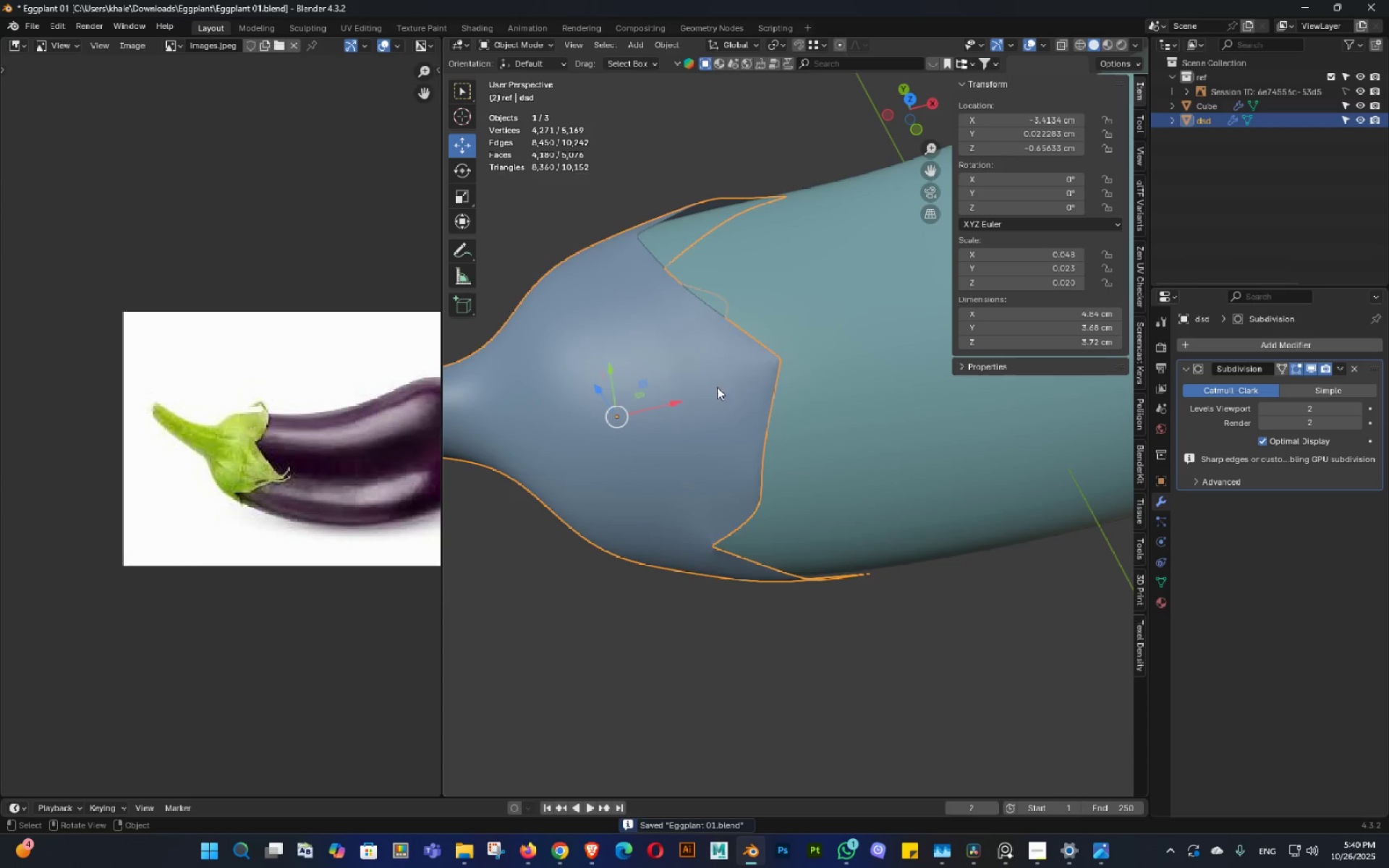 
key(Tab)
 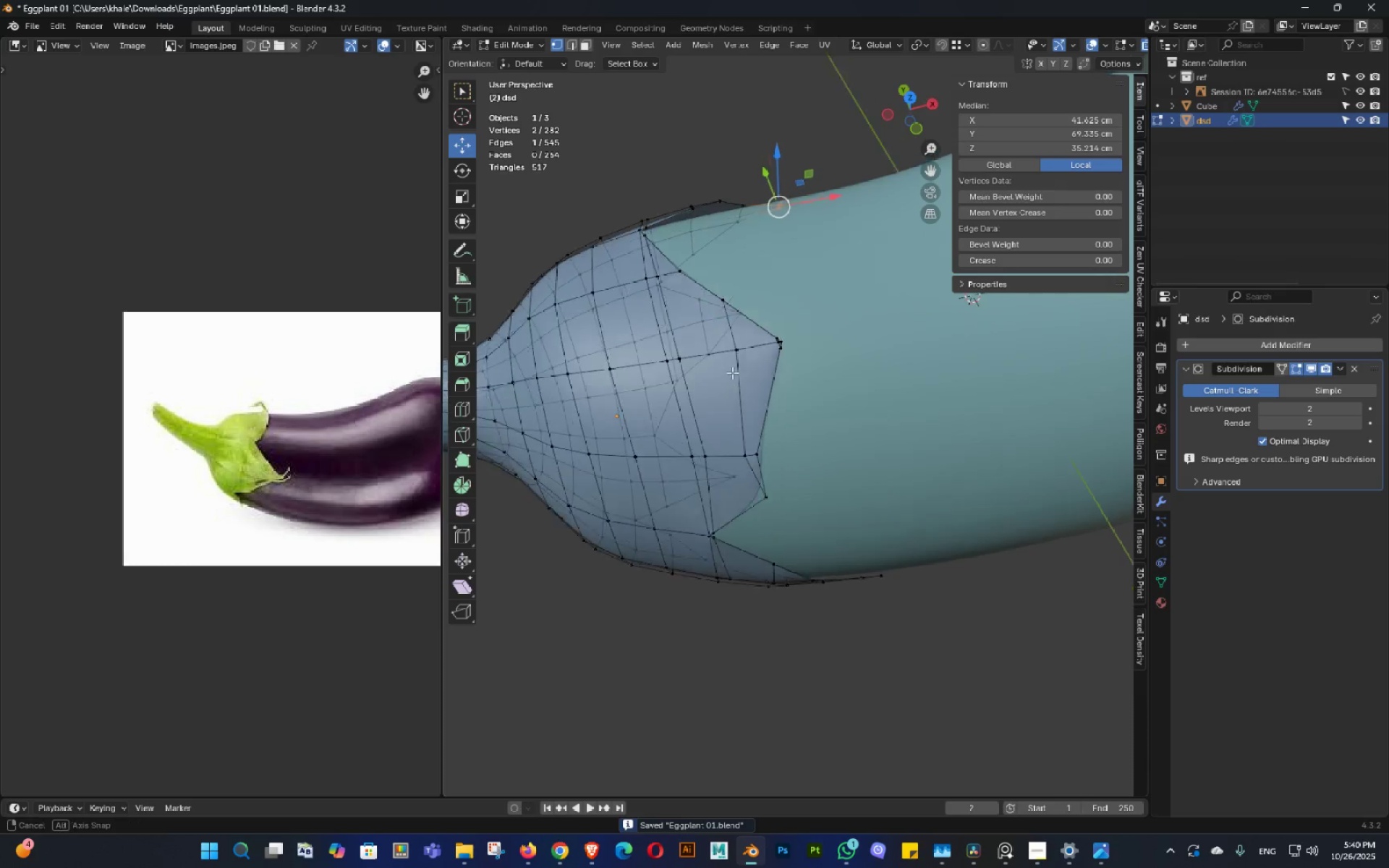 
scroll: coordinate [747, 377], scroll_direction: up, amount: 2.0
 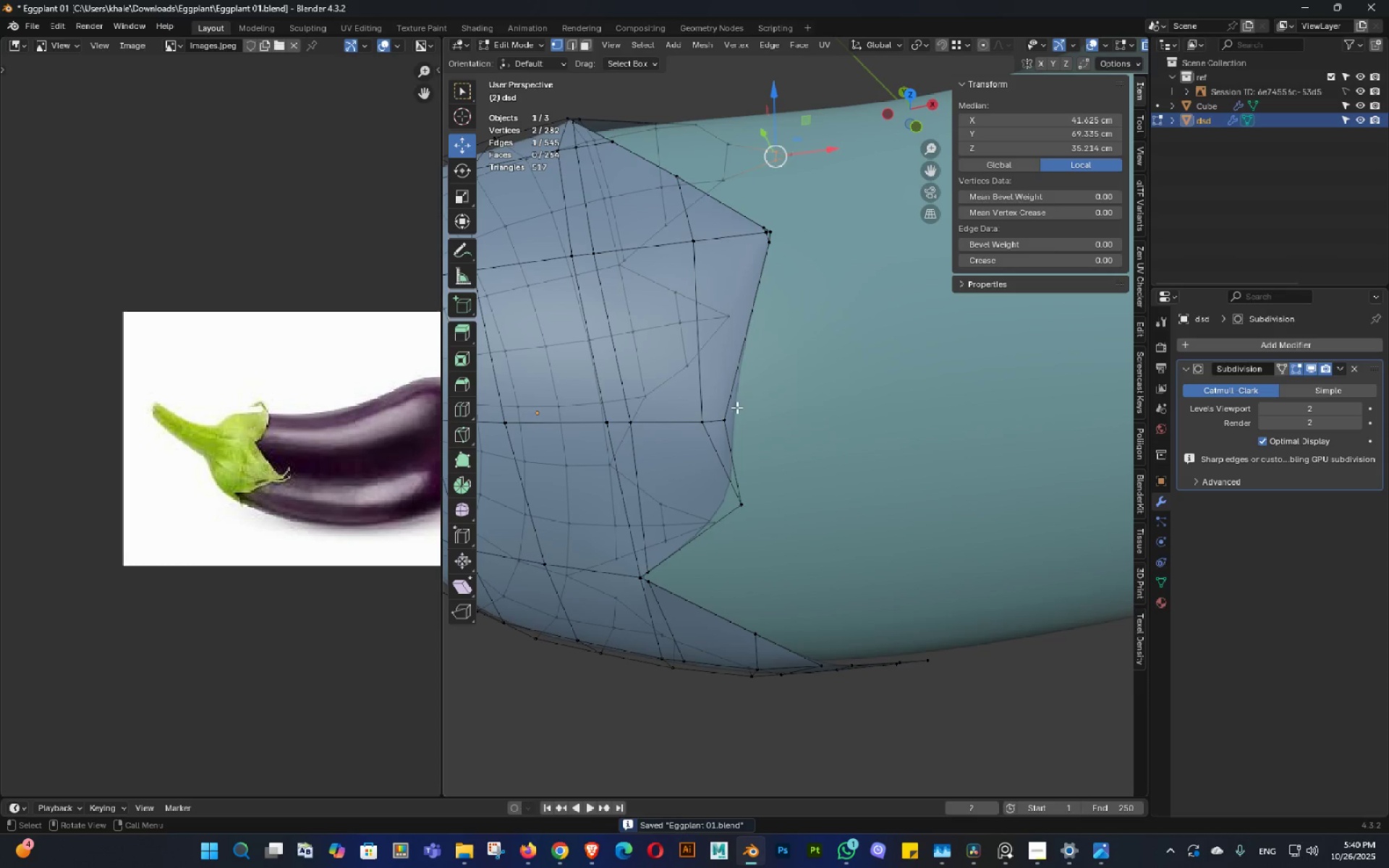 
key(1)
 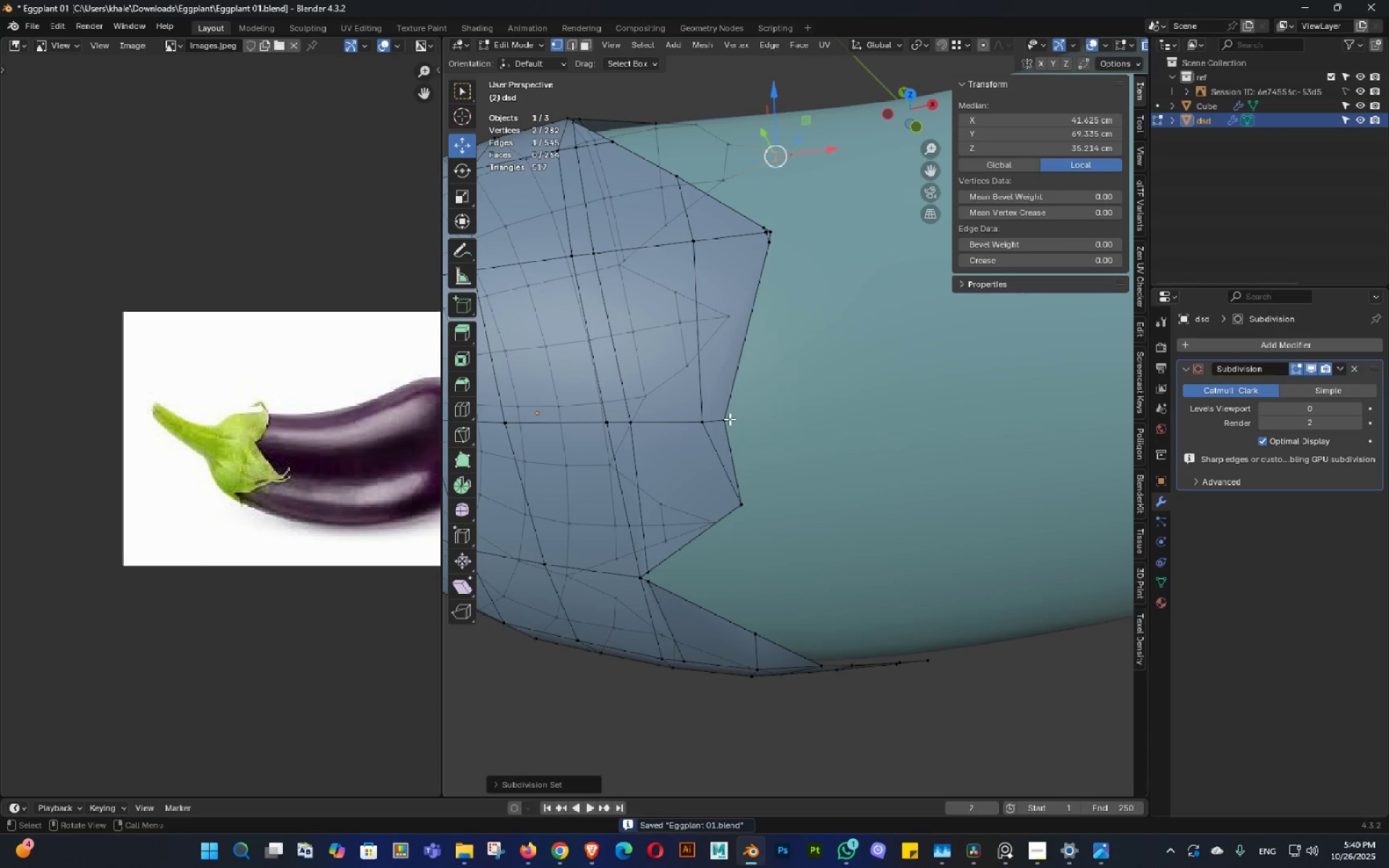 
left_click([729, 419])
 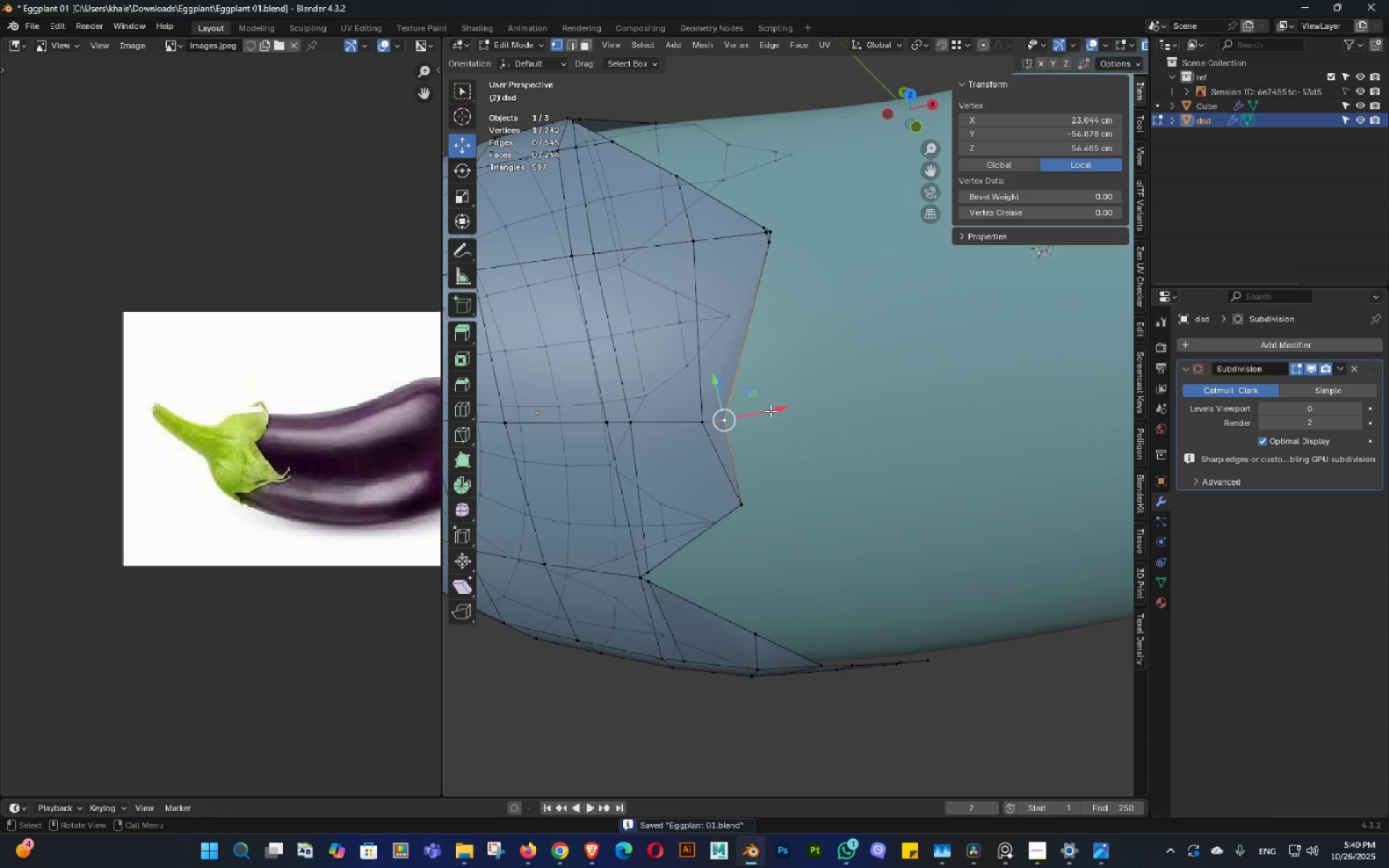 
left_click_drag(start_coordinate=[770, 411], to_coordinate=[799, 411])
 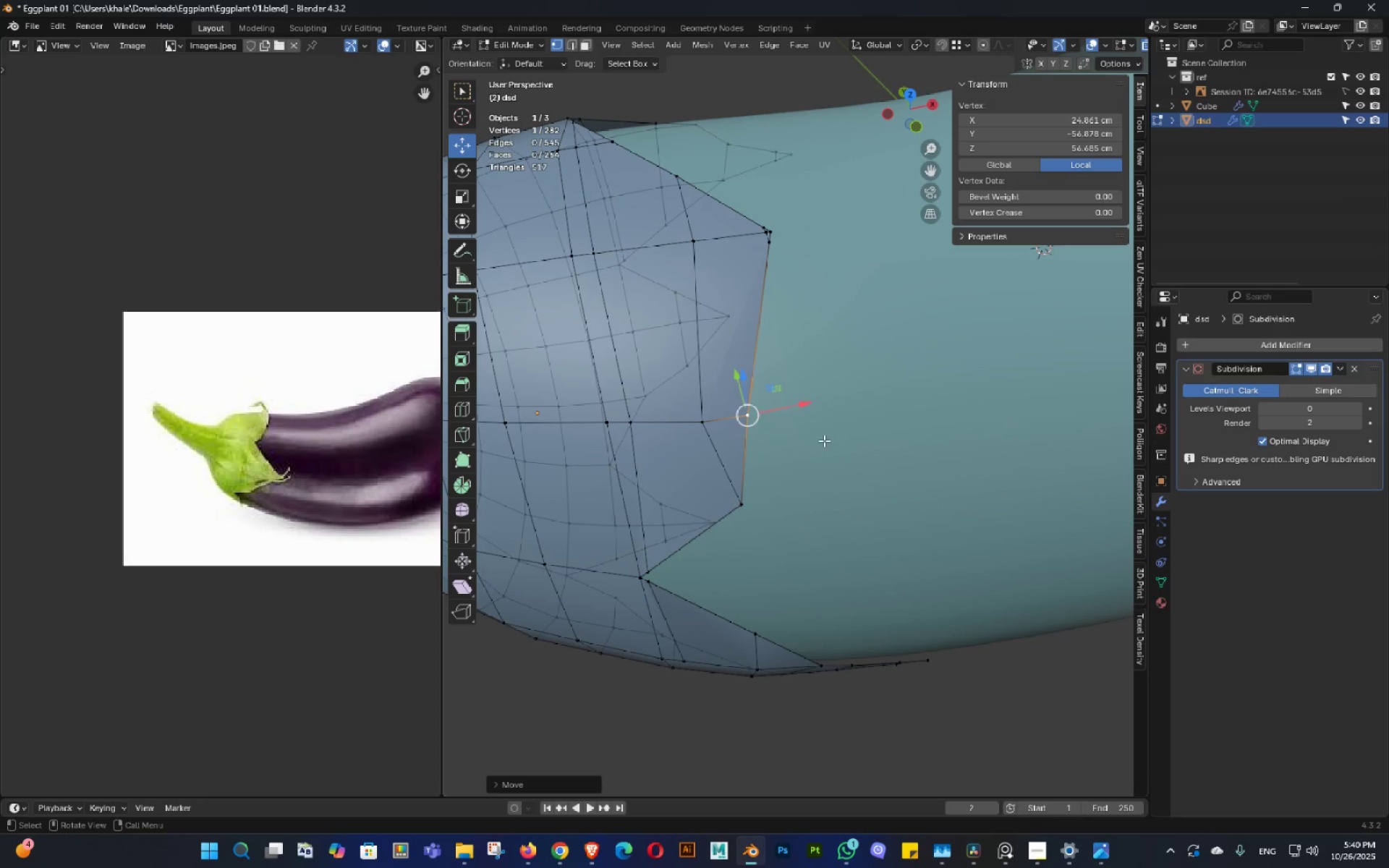 
key(3)
 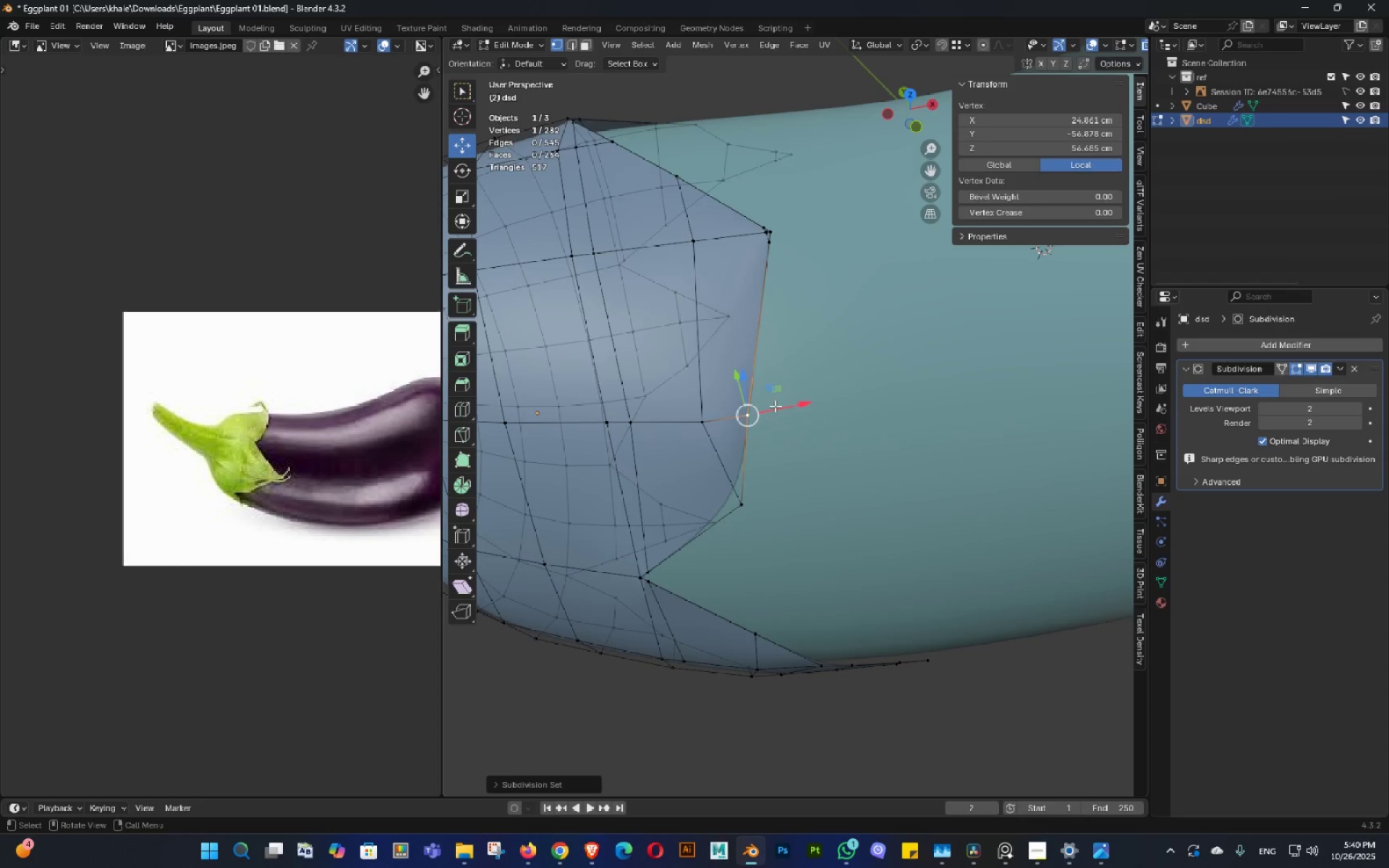 
scroll: coordinate [777, 405], scroll_direction: down, amount: 2.0
 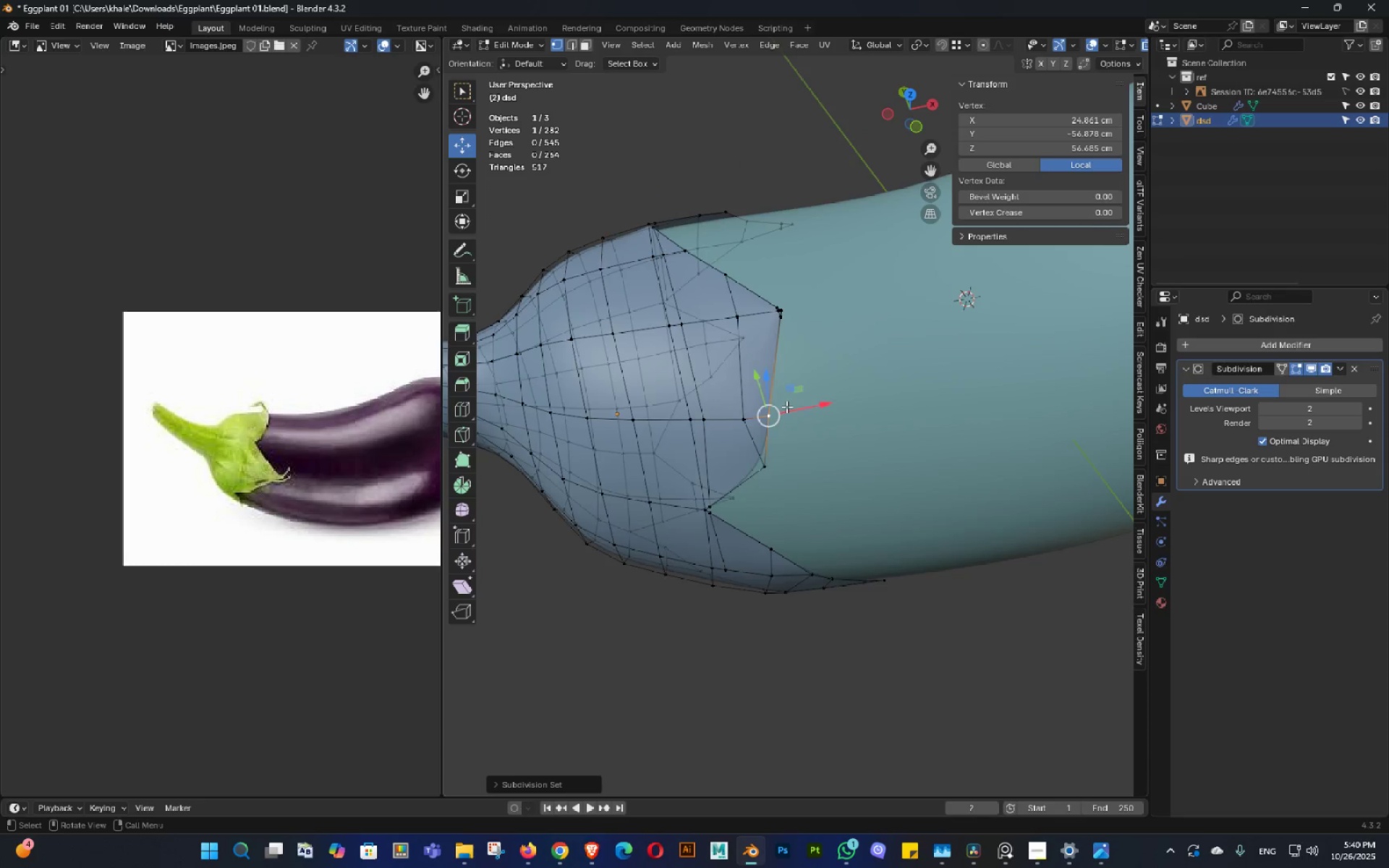 
double_click([791, 407])
 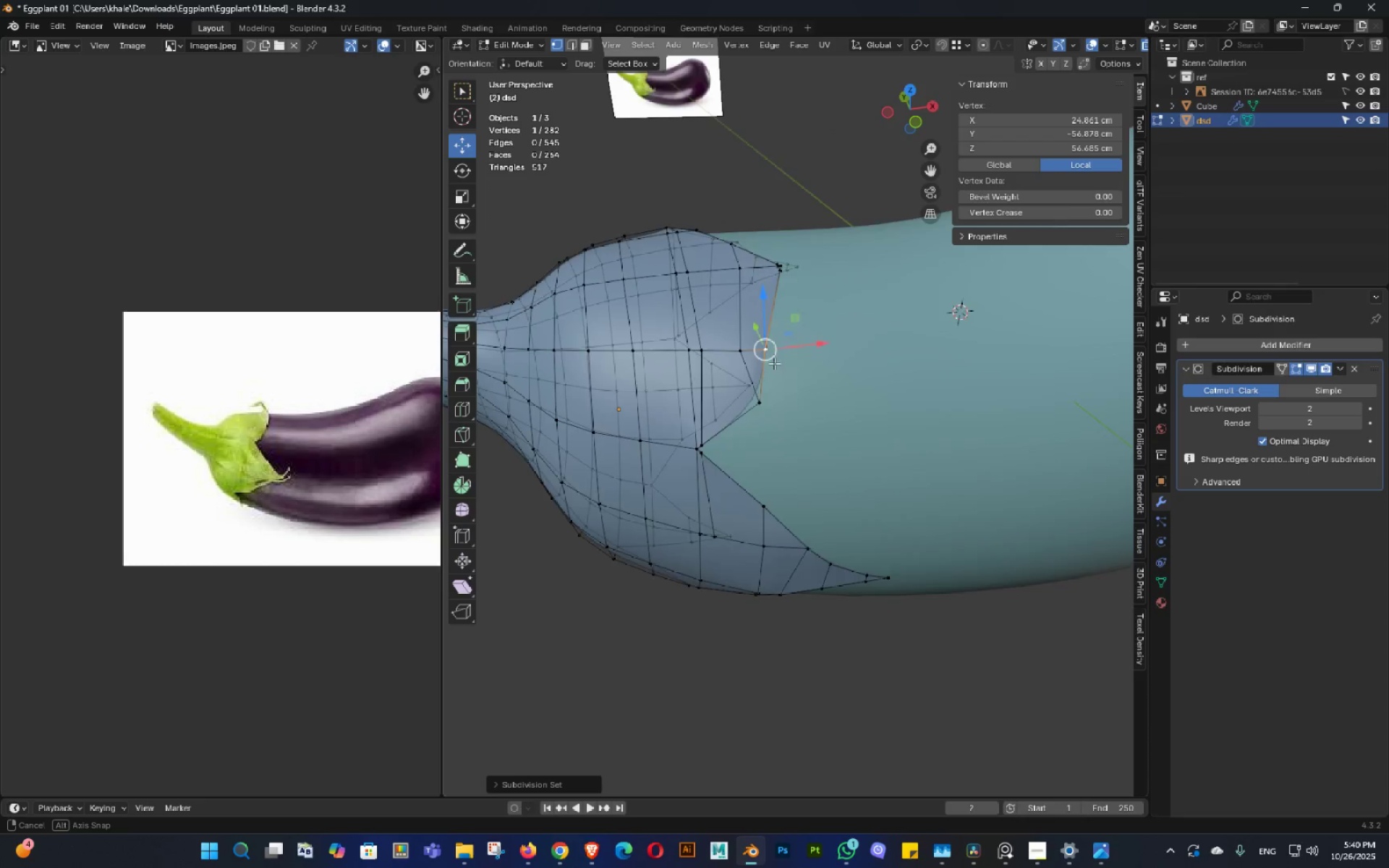 
hold_key(key=ShiftLeft, duration=0.32)
 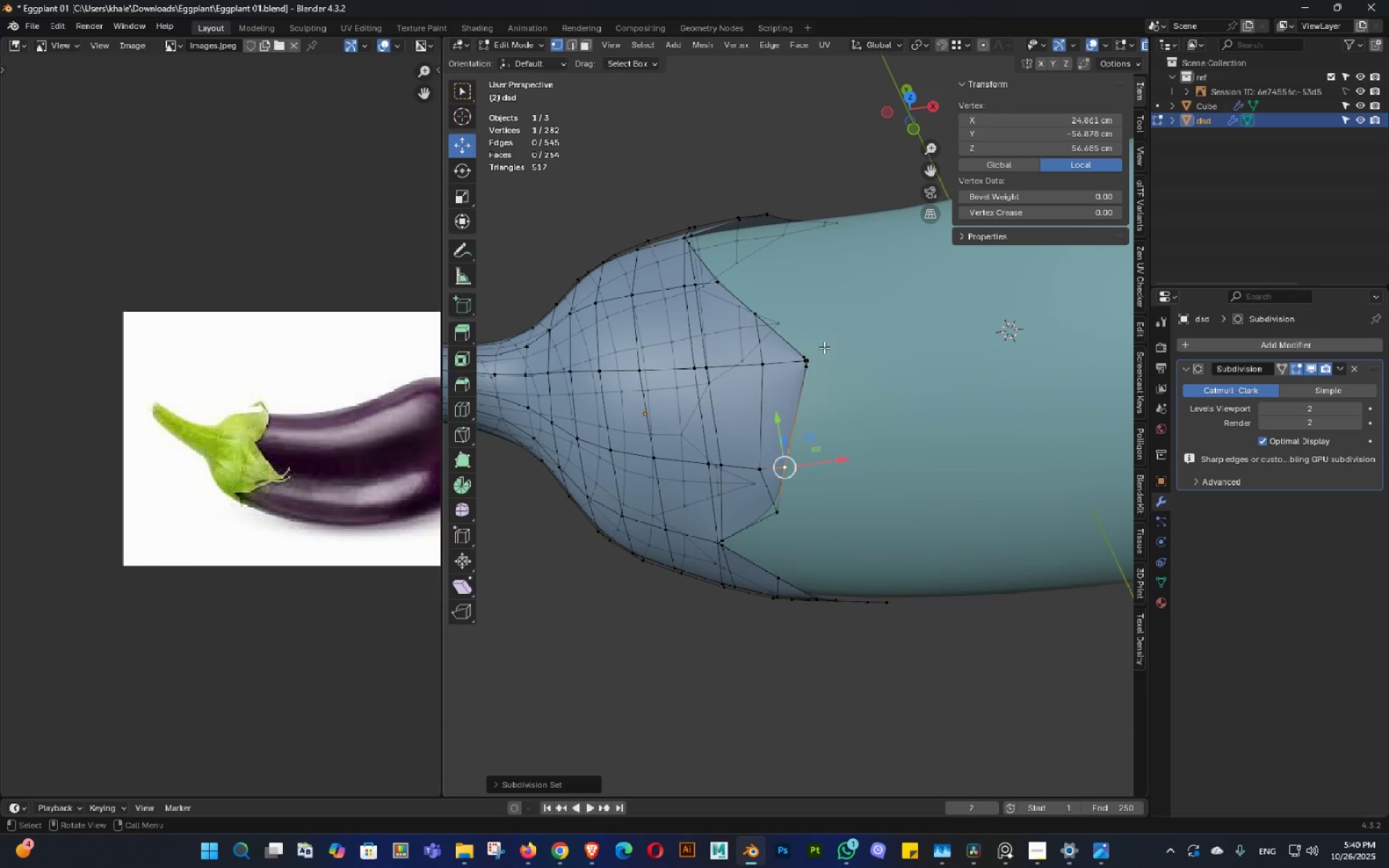 
left_click_drag(start_coordinate=[826, 343], to_coordinate=[799, 388])
 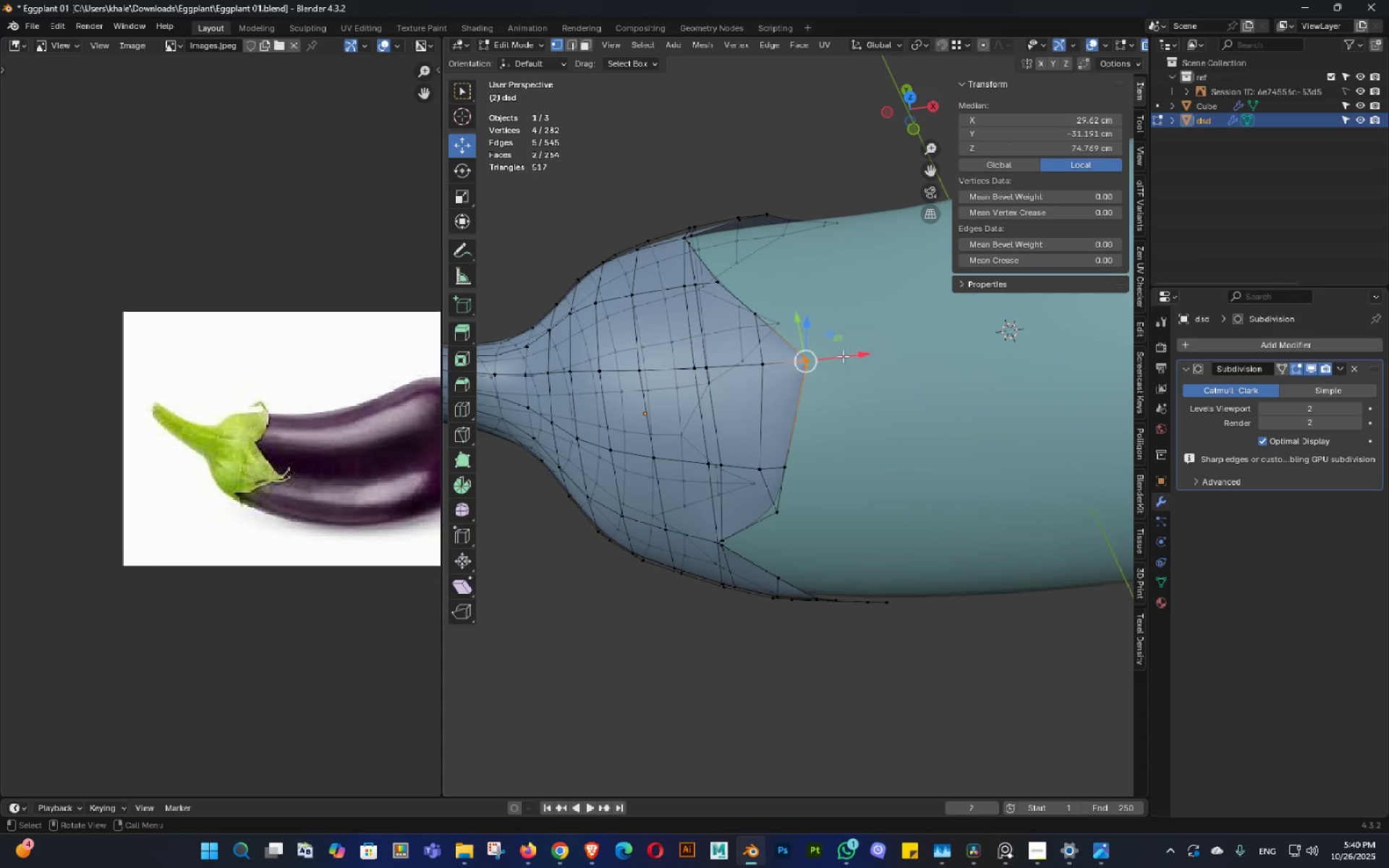 
left_click_drag(start_coordinate=[841, 352], to_coordinate=[869, 359])
 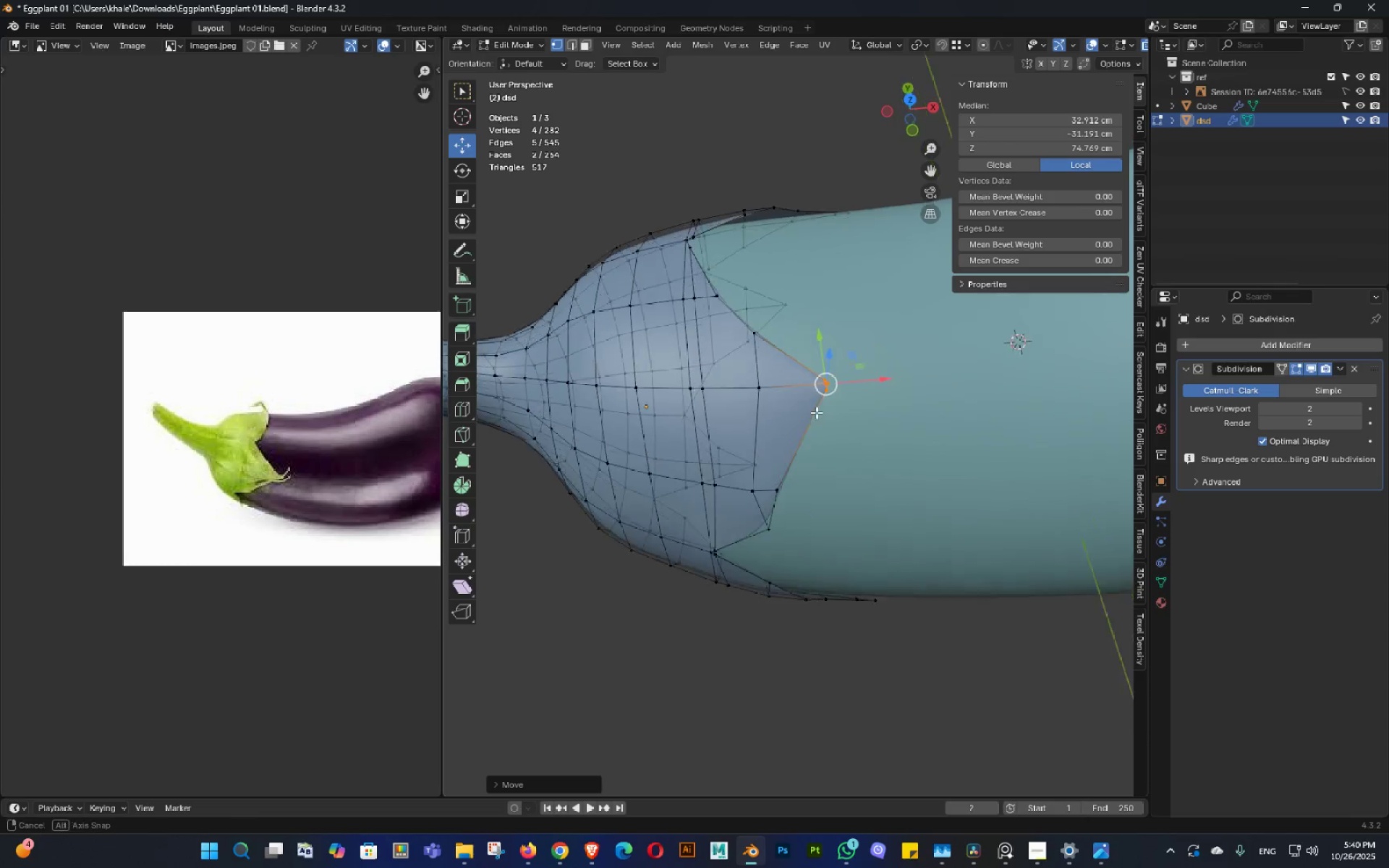 
double_click([816, 422])
 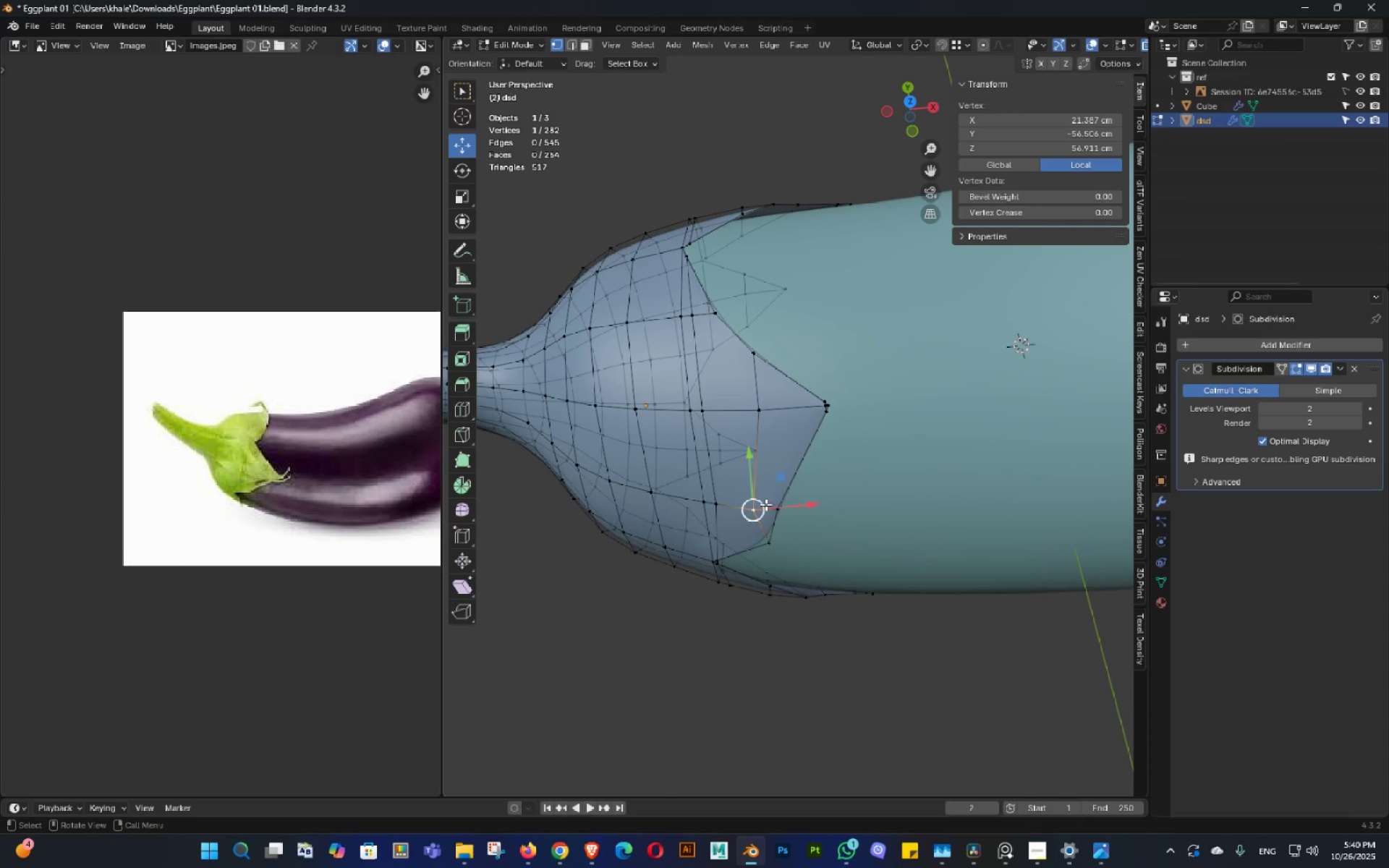 
left_click_drag(start_coordinate=[804, 497], to_coordinate=[814, 498])
 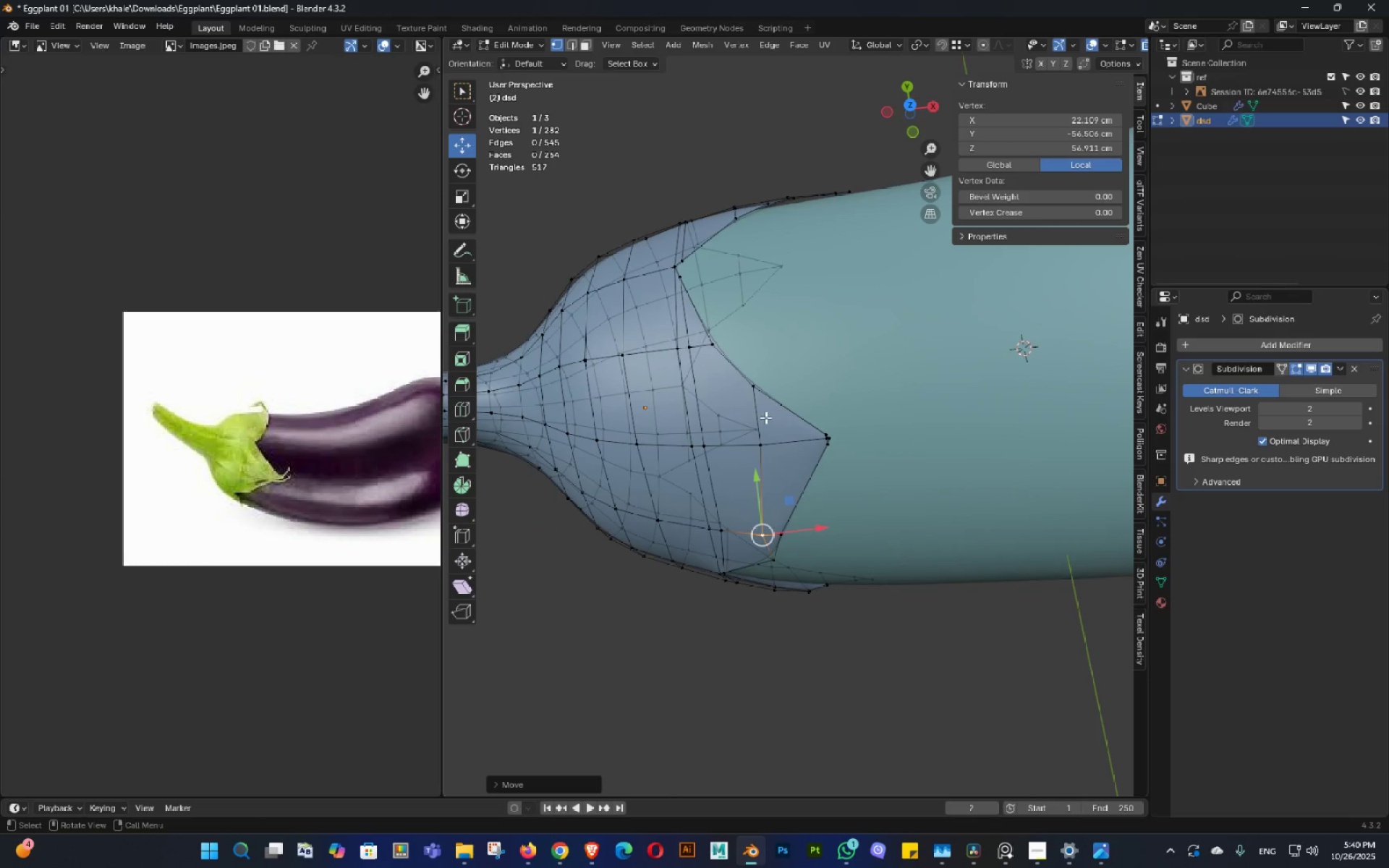 
key(Shift+ShiftLeft)
 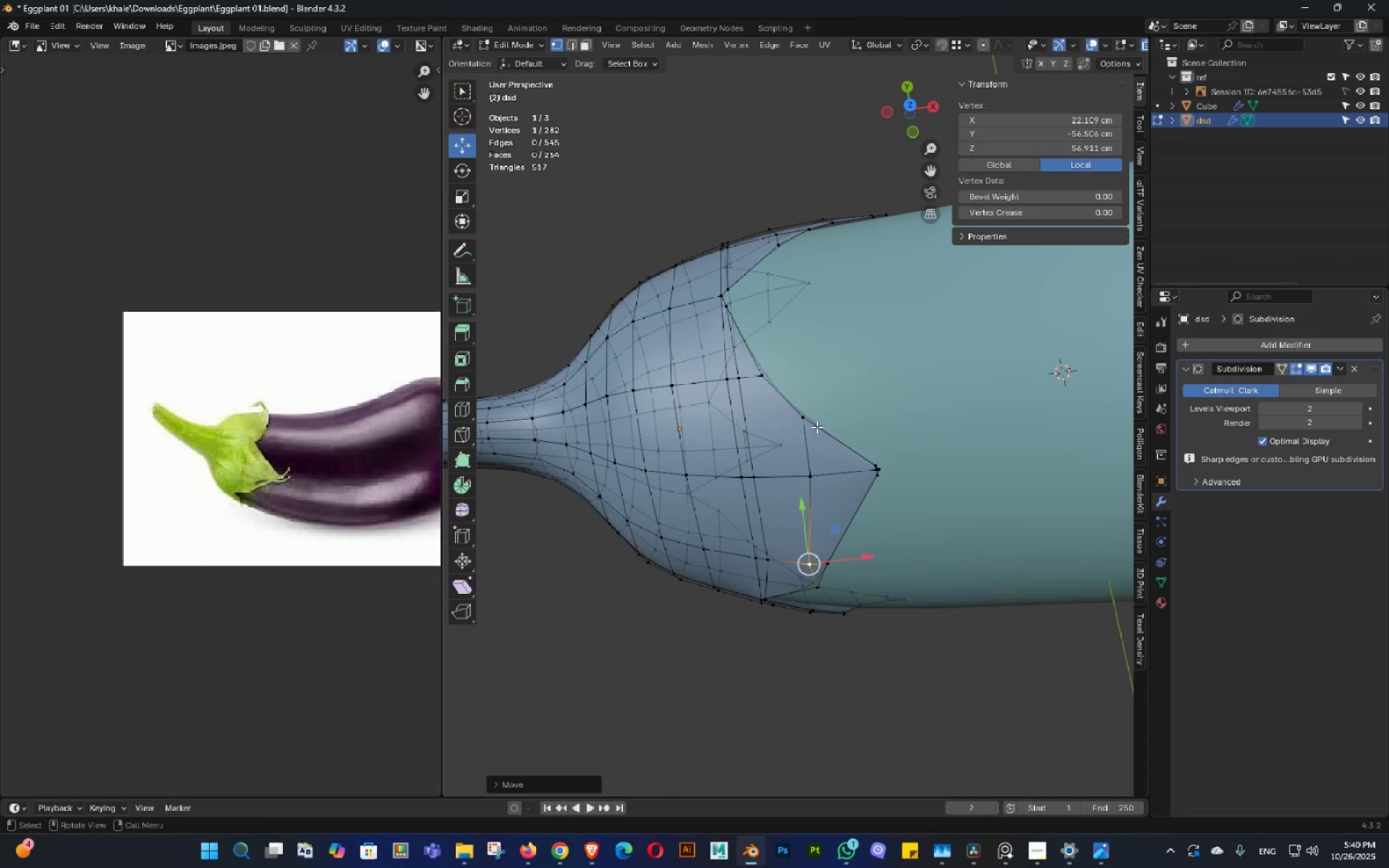 
key(Alt+AltLeft)
 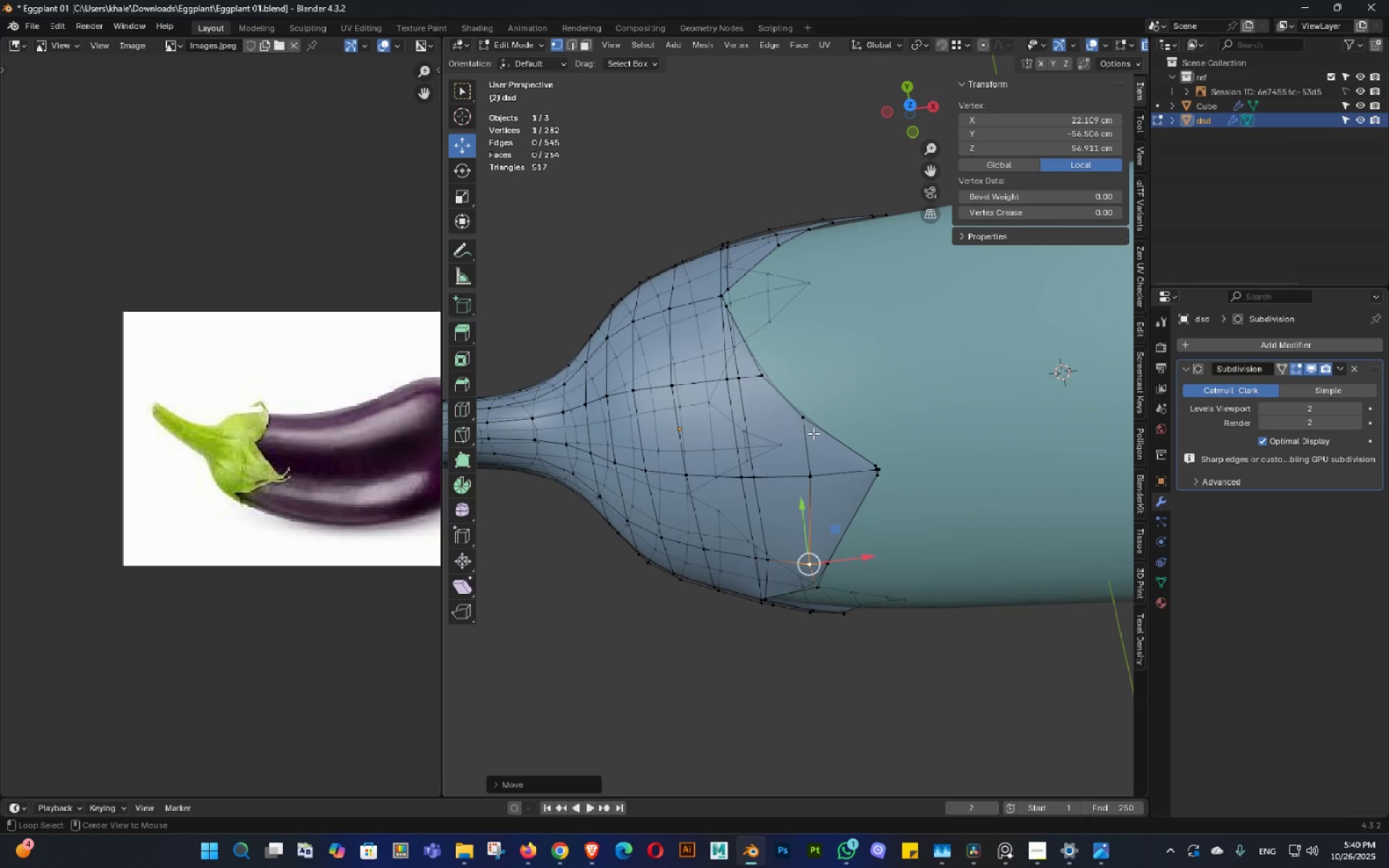 
key(Alt+Z)
 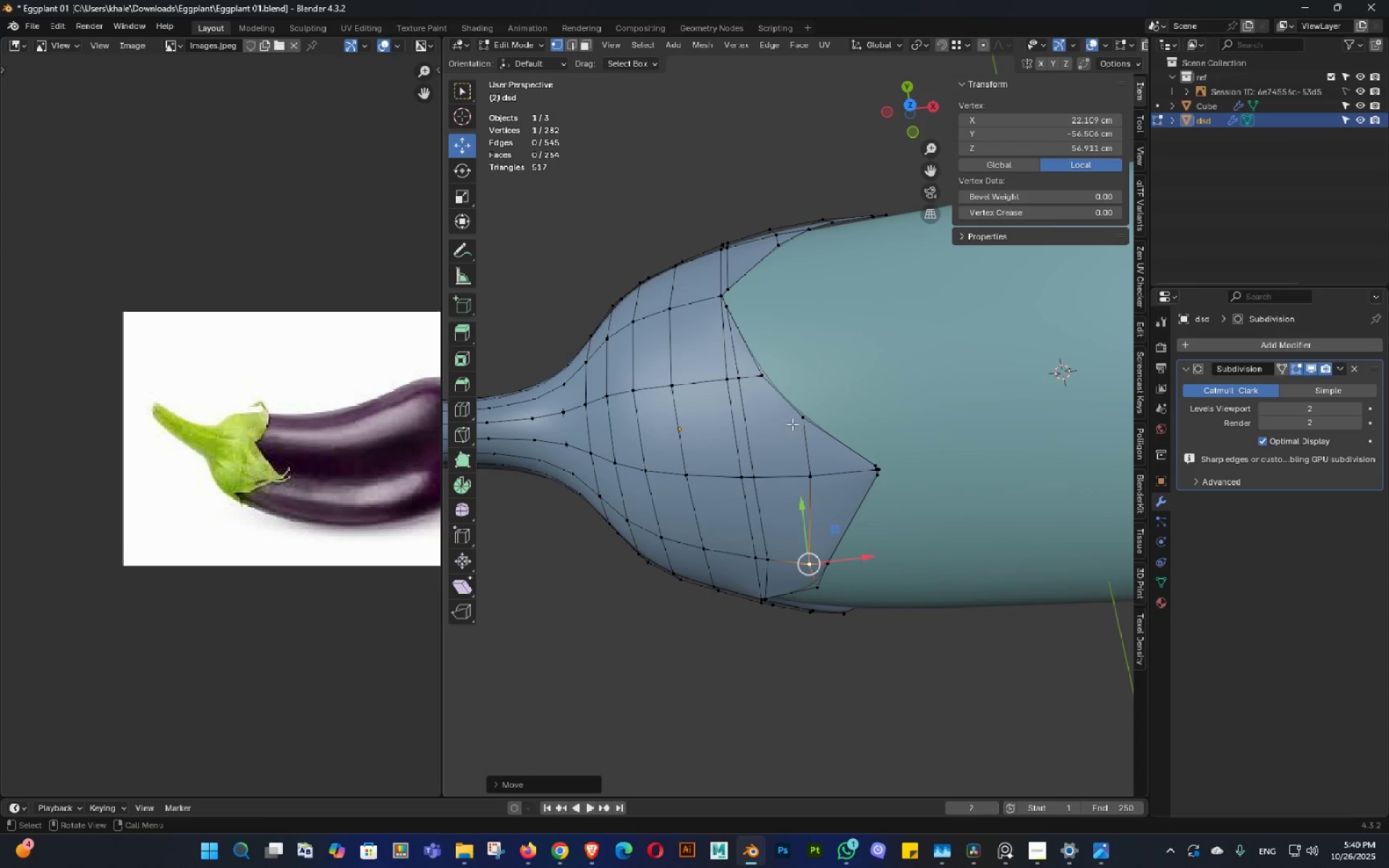 
left_click([792, 424])
 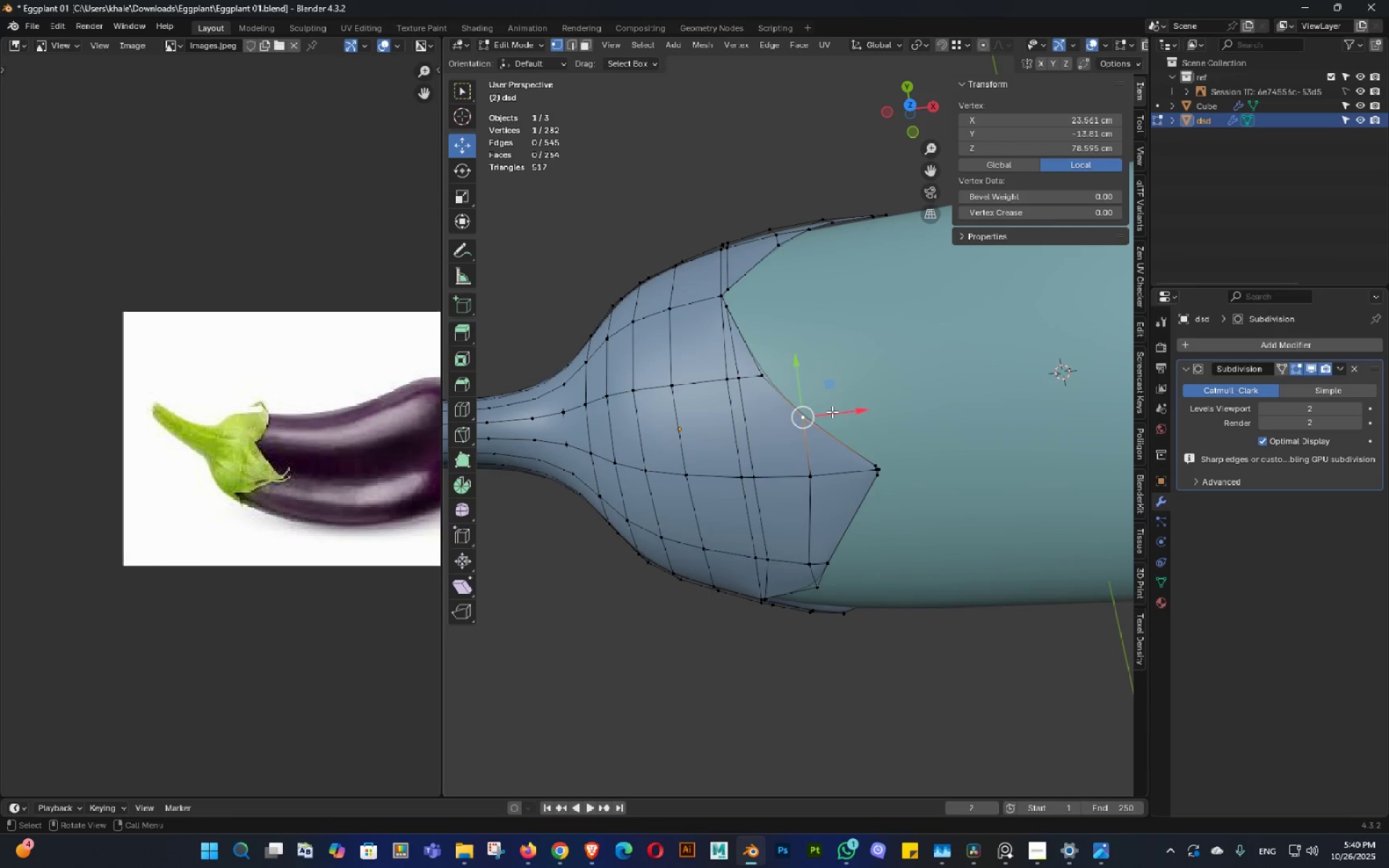 
left_click_drag(start_coordinate=[832, 412], to_coordinate=[853, 412])
 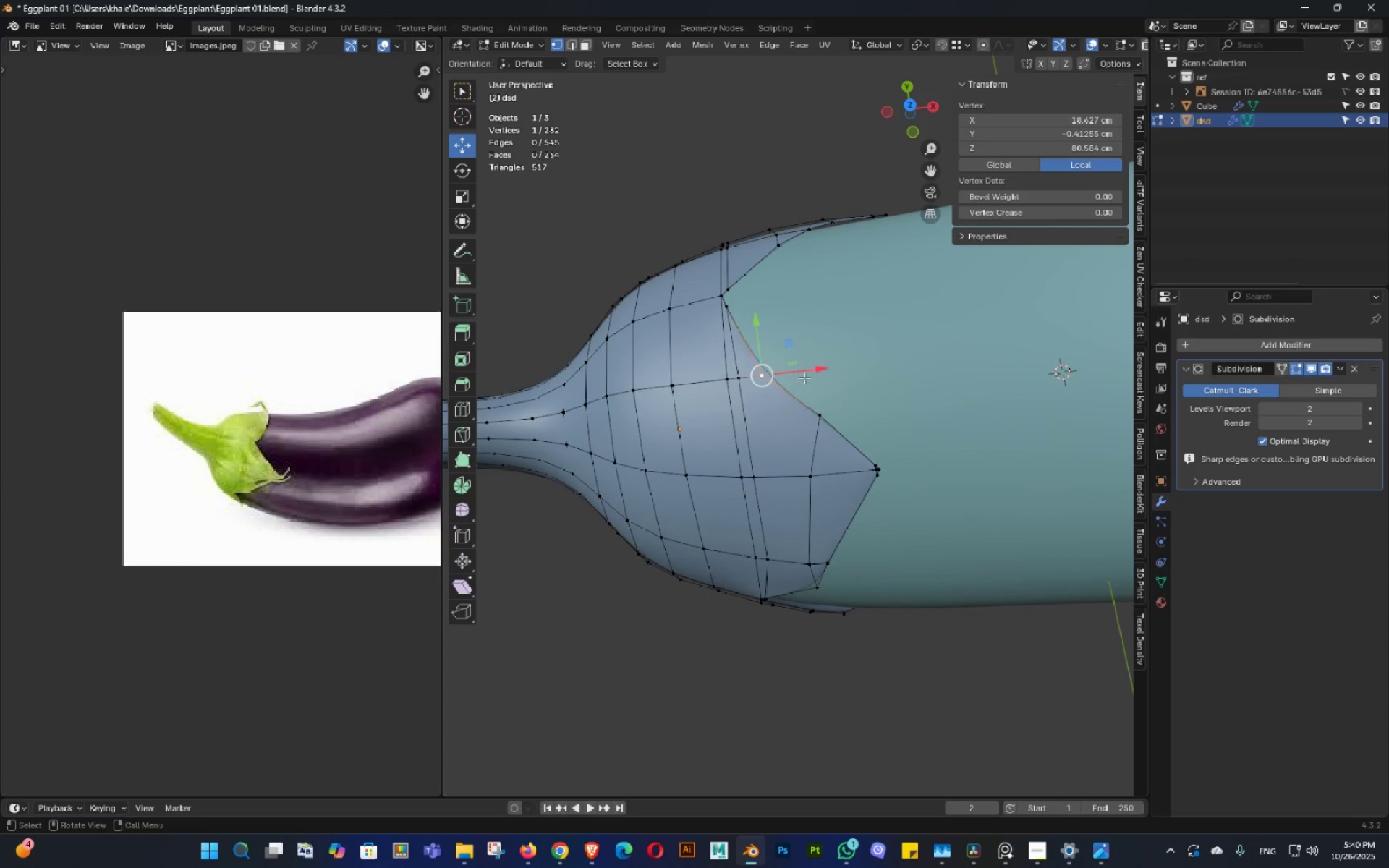 
left_click_drag(start_coordinate=[806, 374], to_coordinate=[823, 375])
 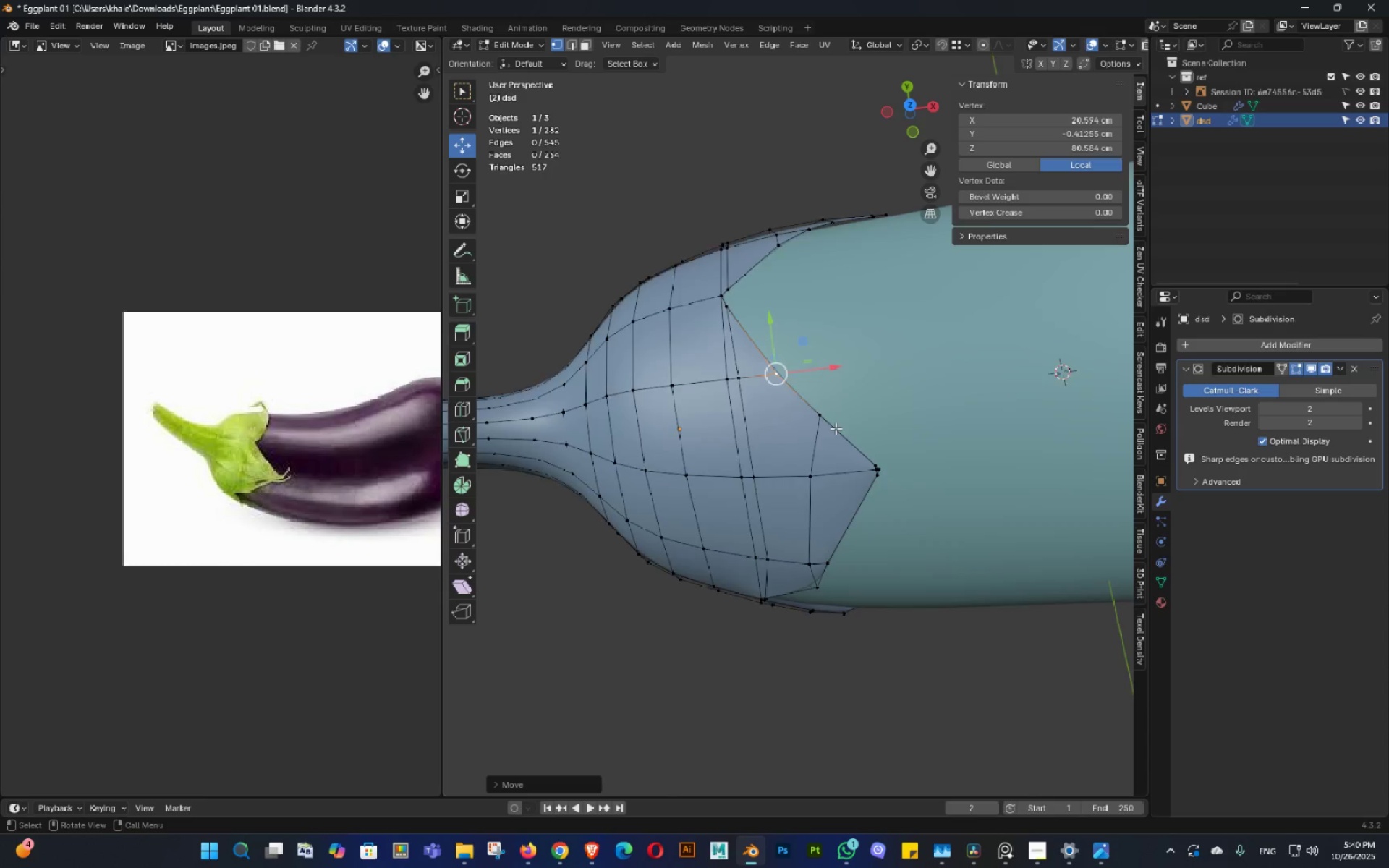 
scroll: coordinate [836, 429], scroll_direction: down, amount: 1.0
 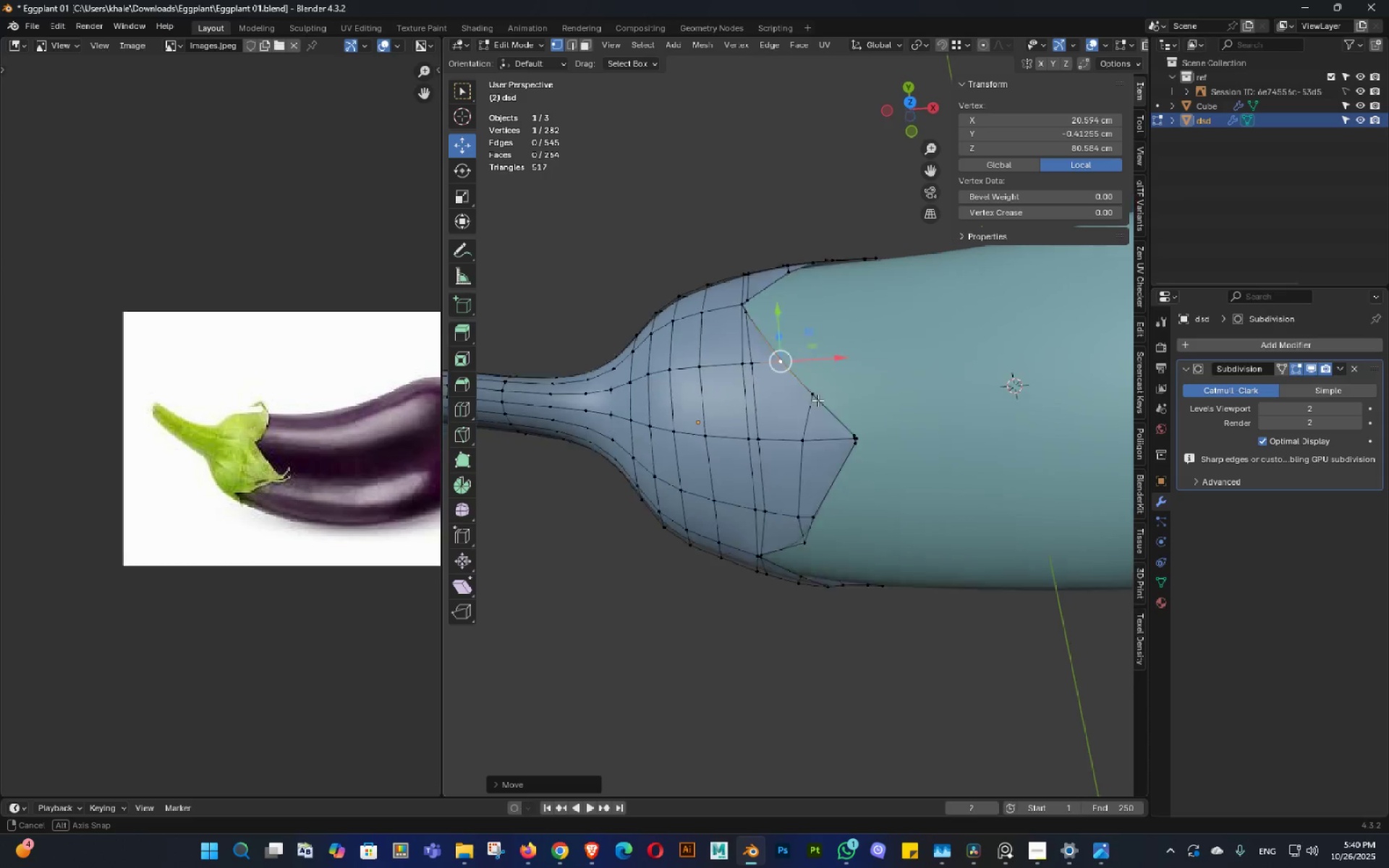 
double_click([816, 397])
 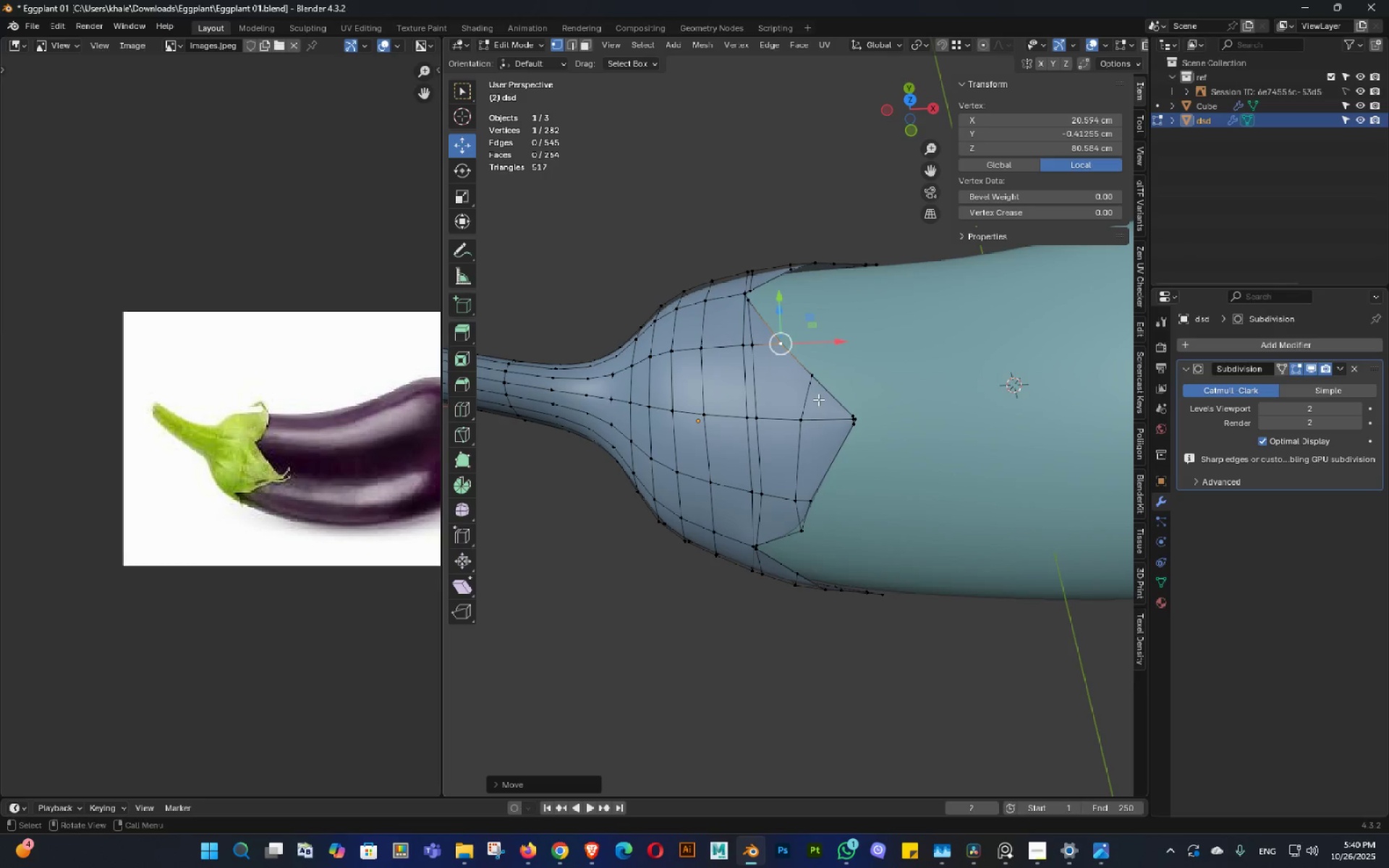 
key(Control+ControlLeft)
 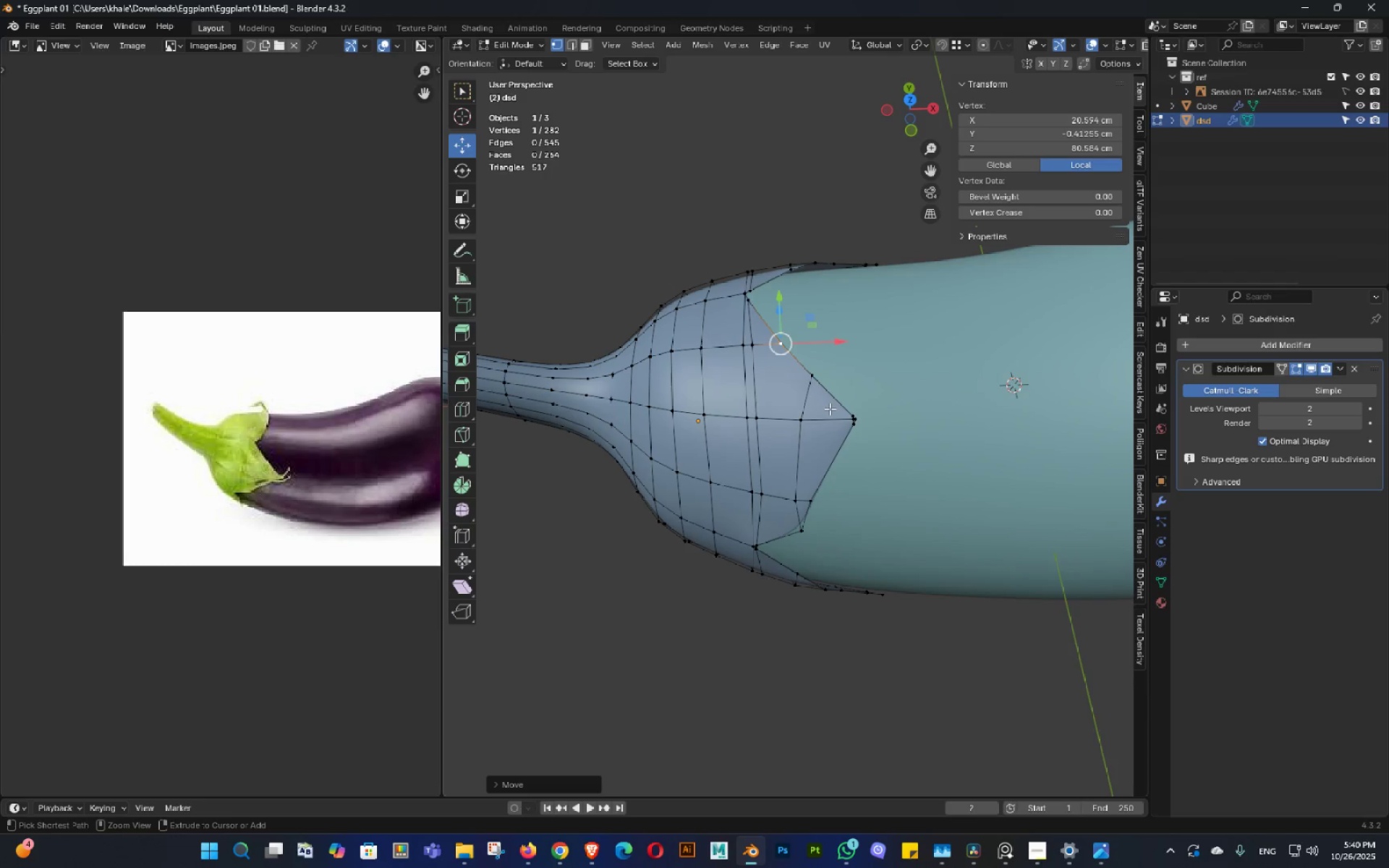 
key(Control+S)
 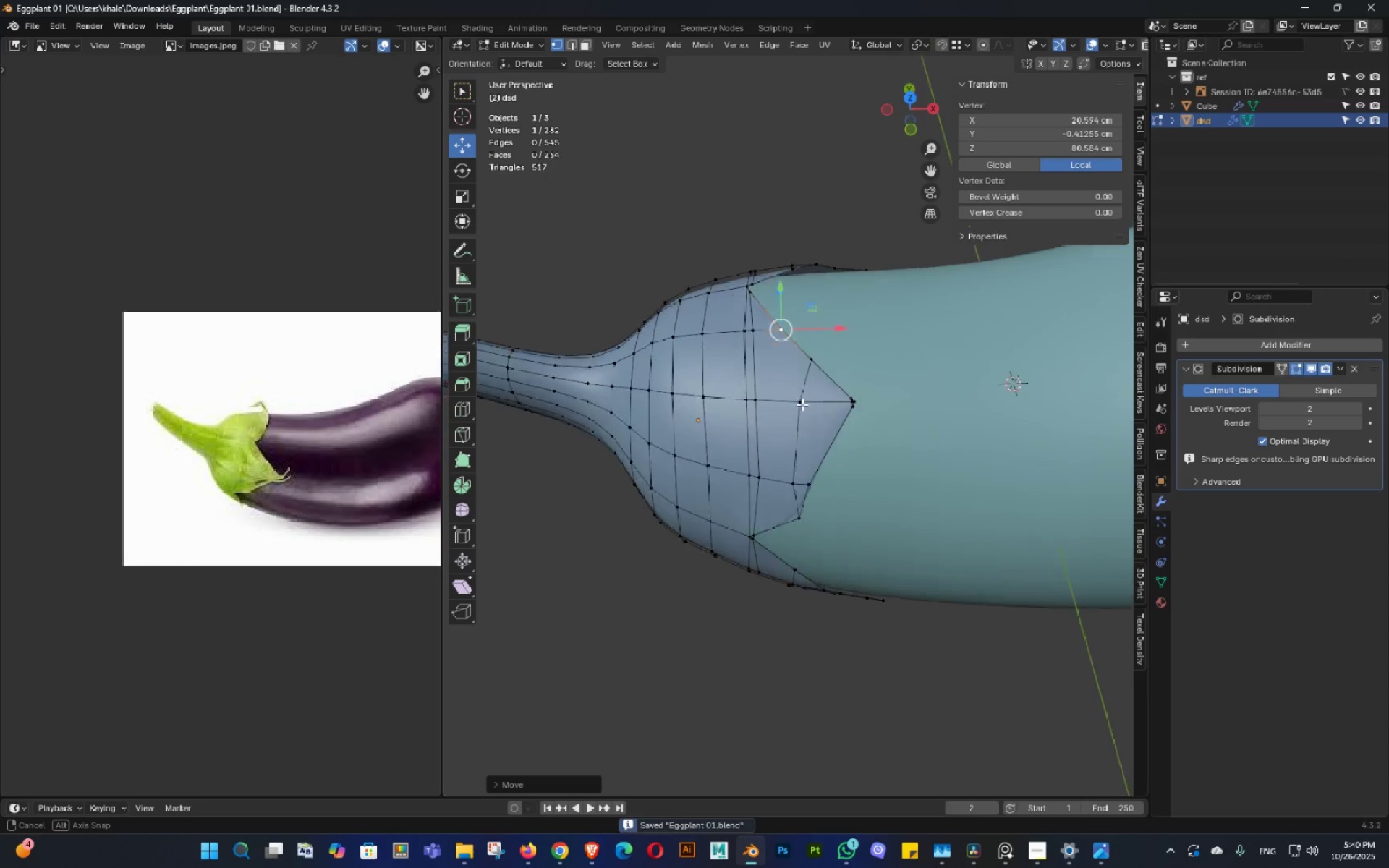 
key(Control+ControlLeft)
 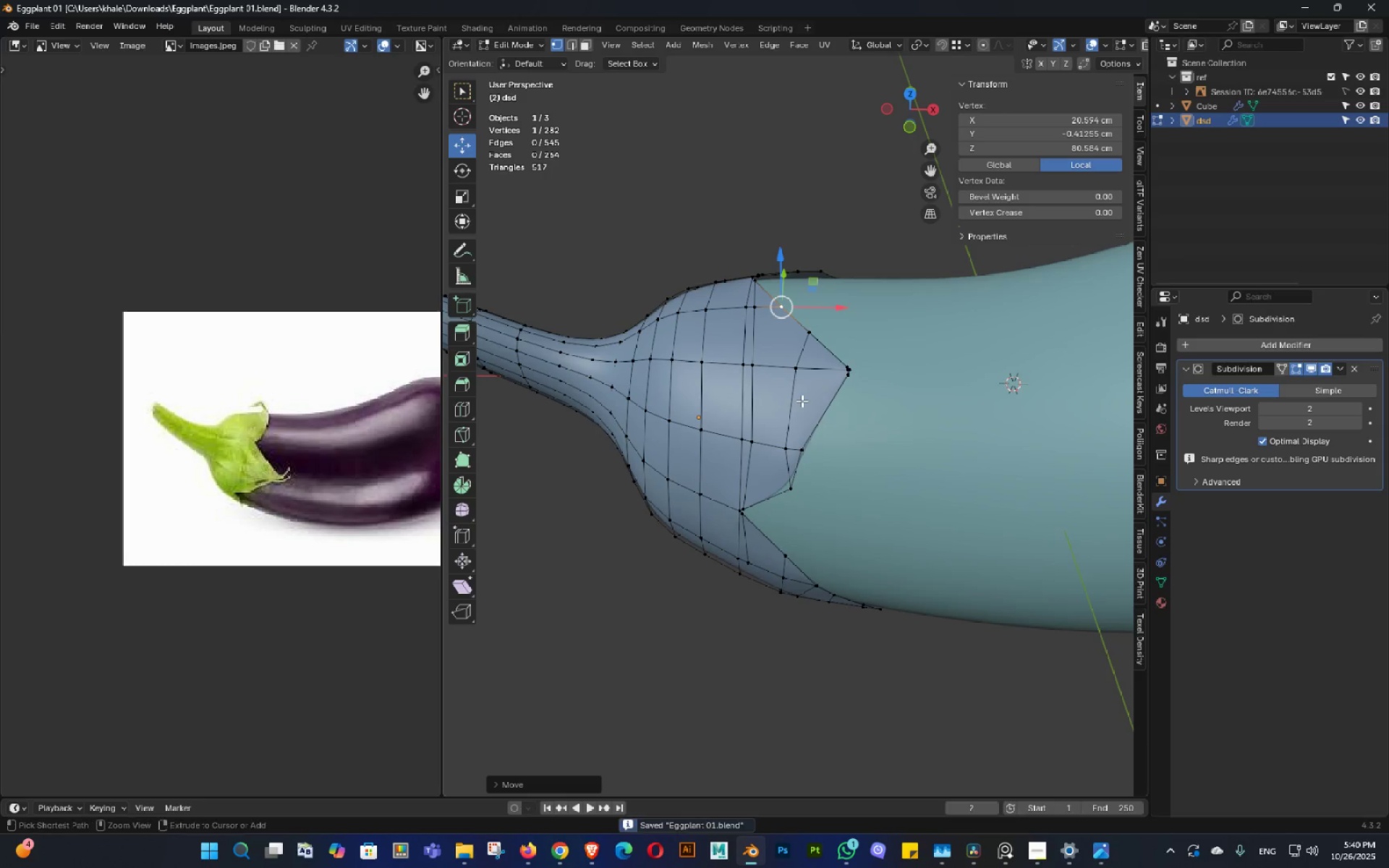 
key(Control+S)
 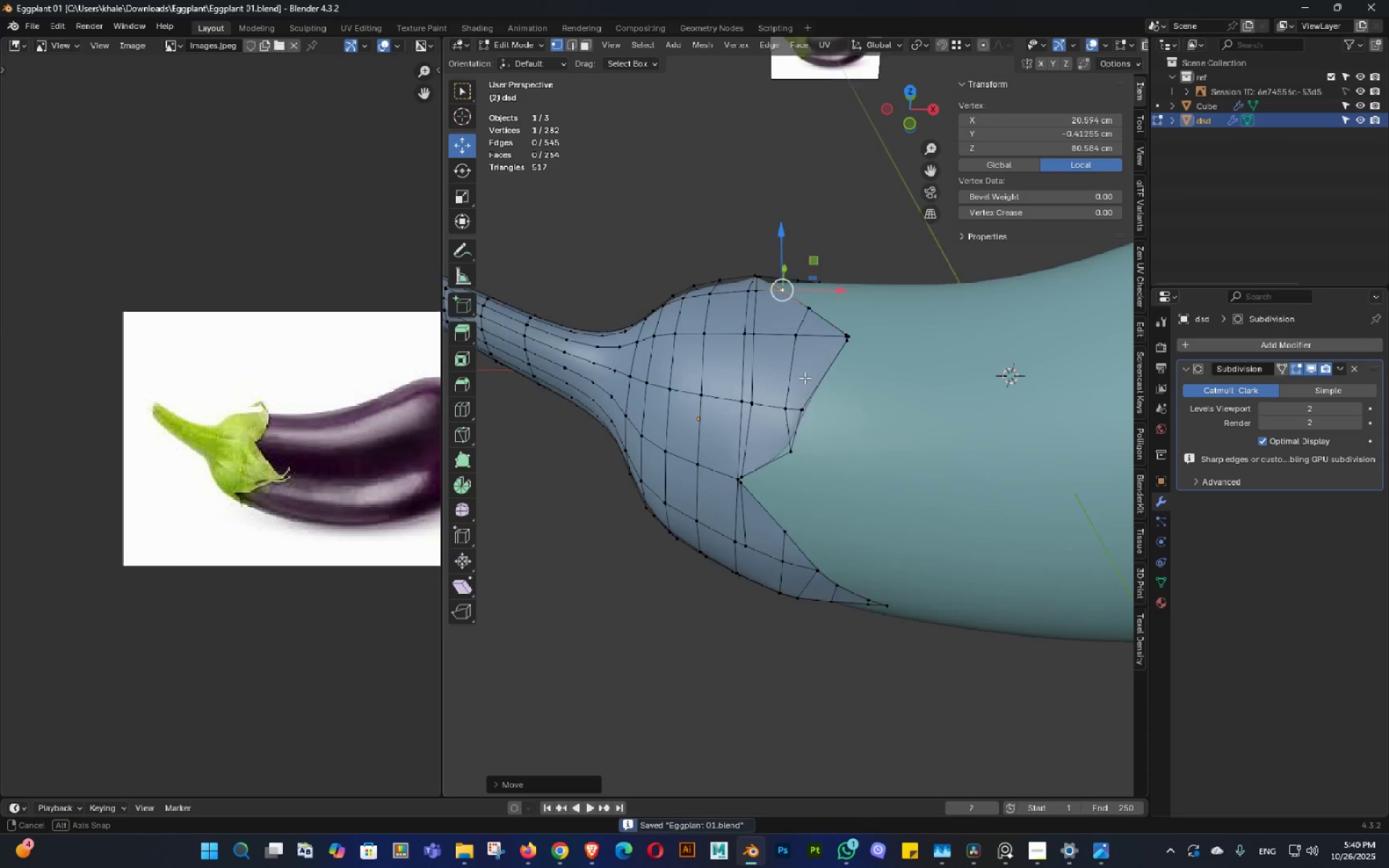 
double_click([804, 375])
 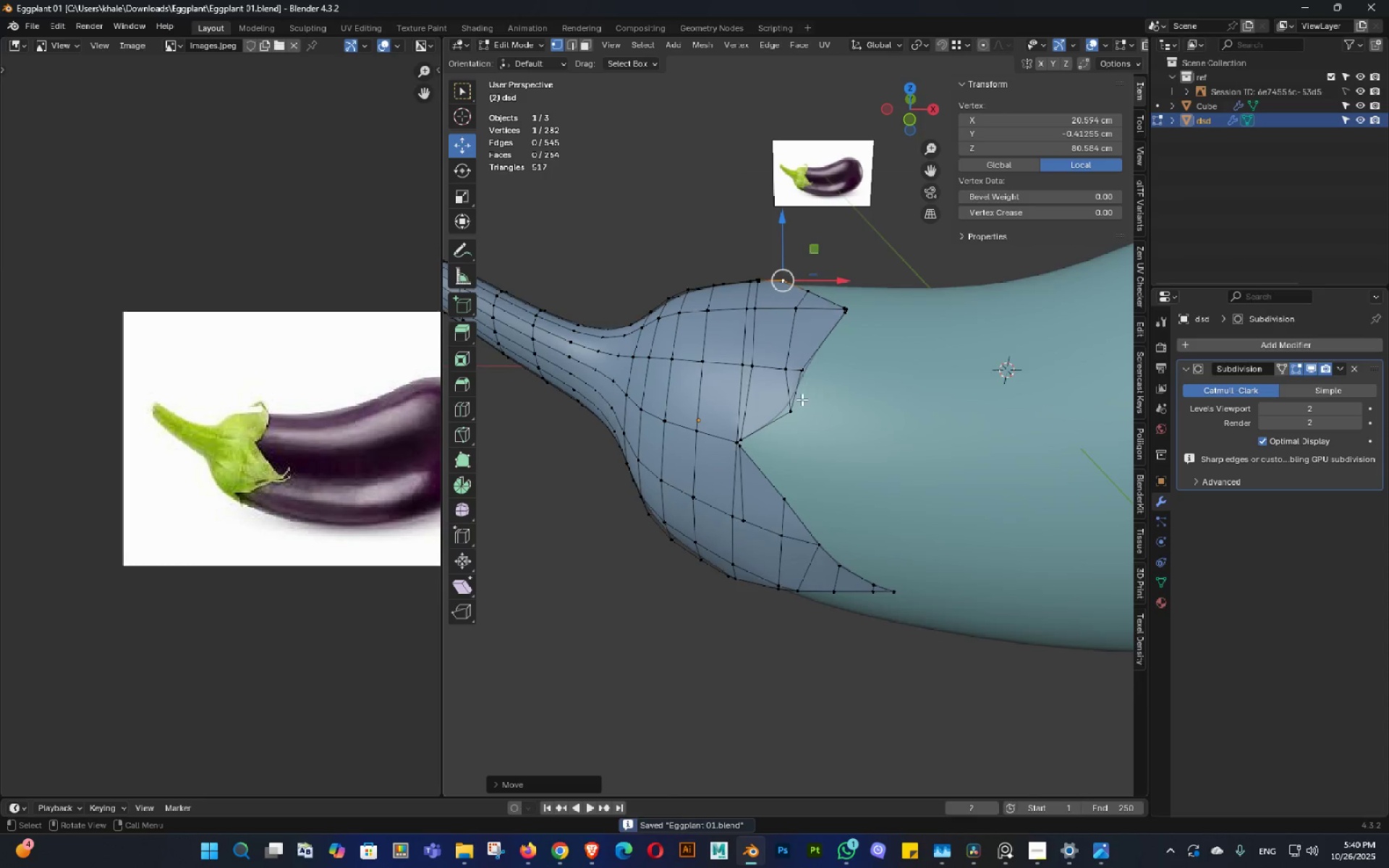 
scroll: coordinate [800, 399], scroll_direction: up, amount: 1.0
 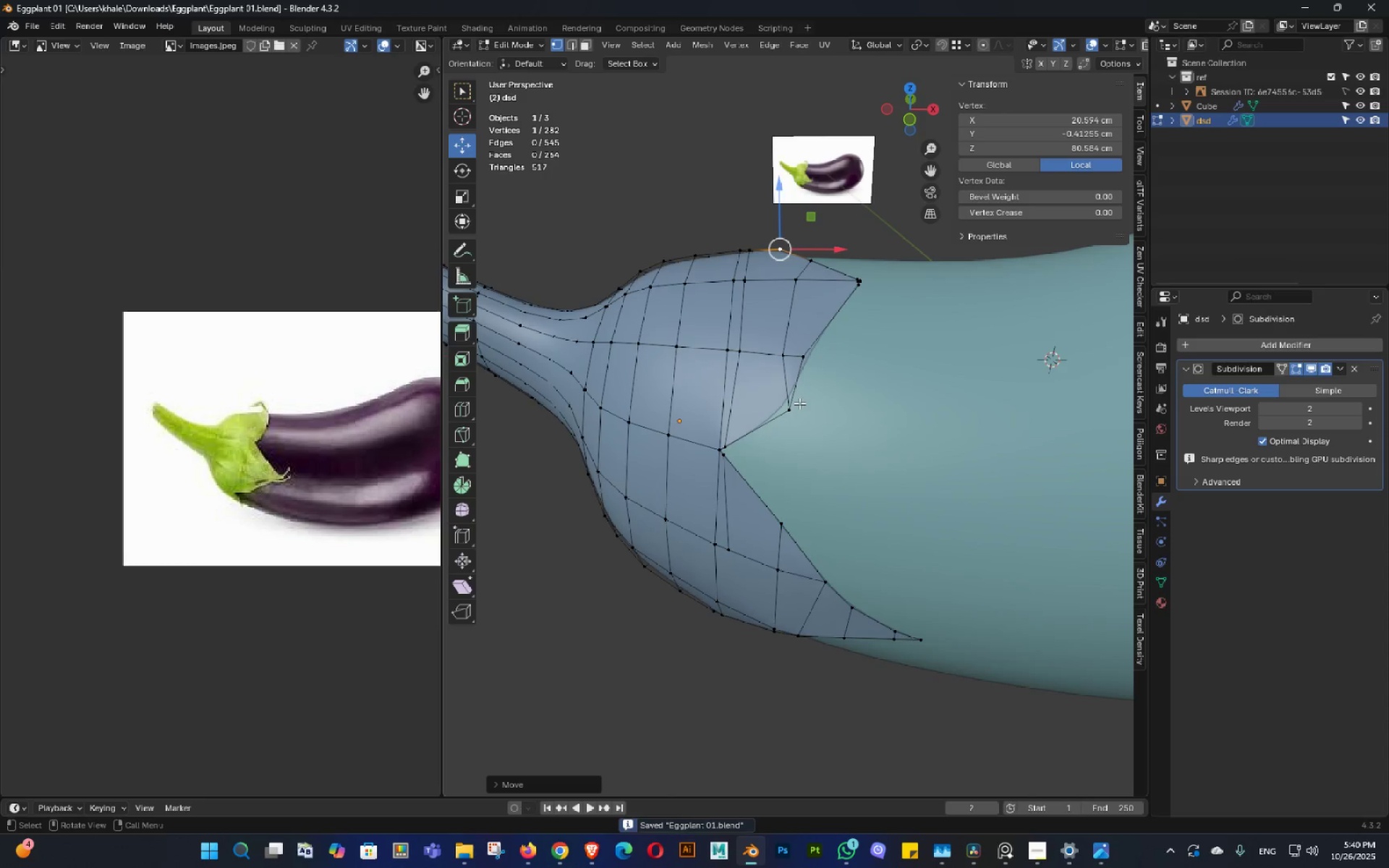 
key(Shift+ShiftLeft)
 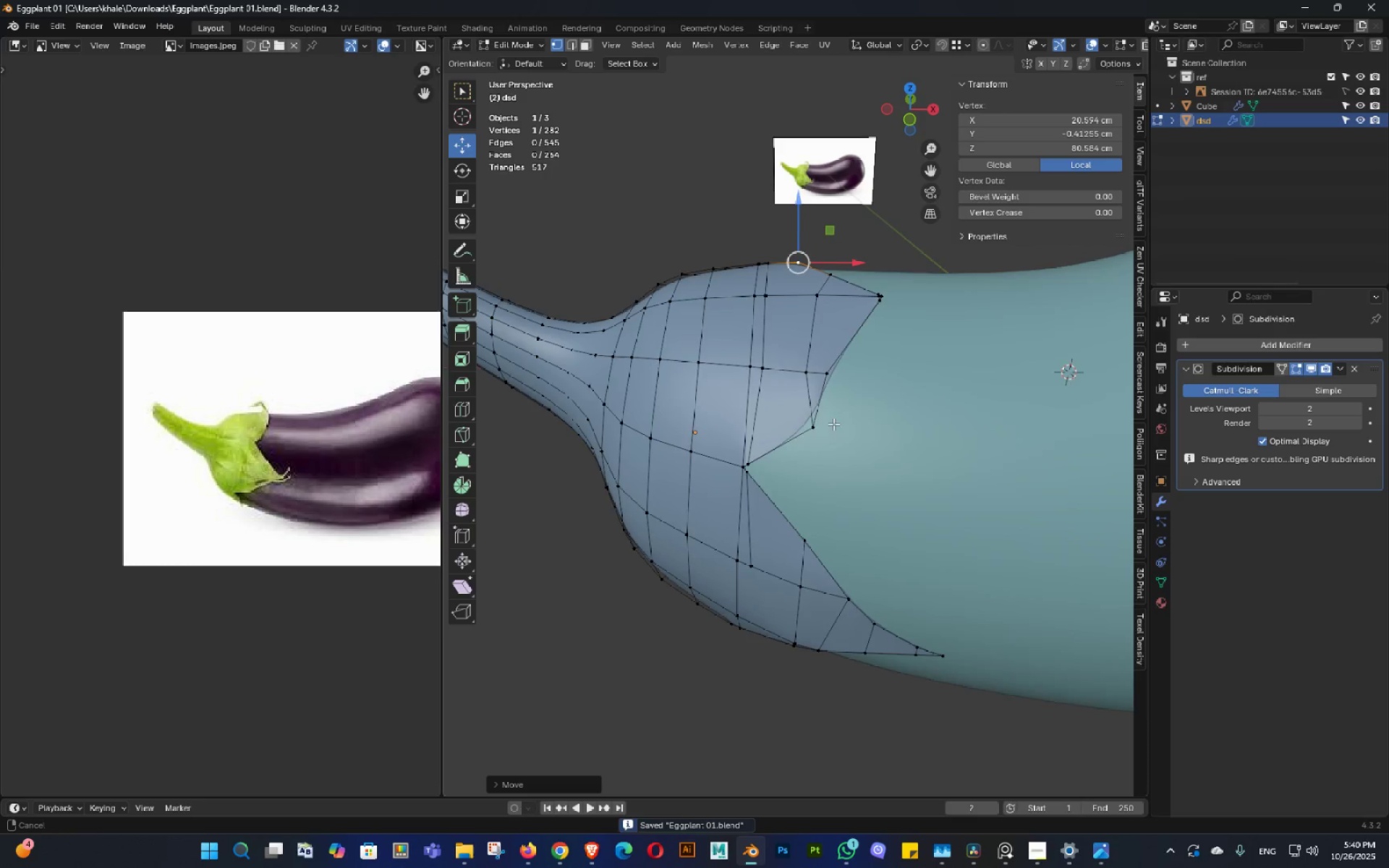 
double_click([837, 428])
 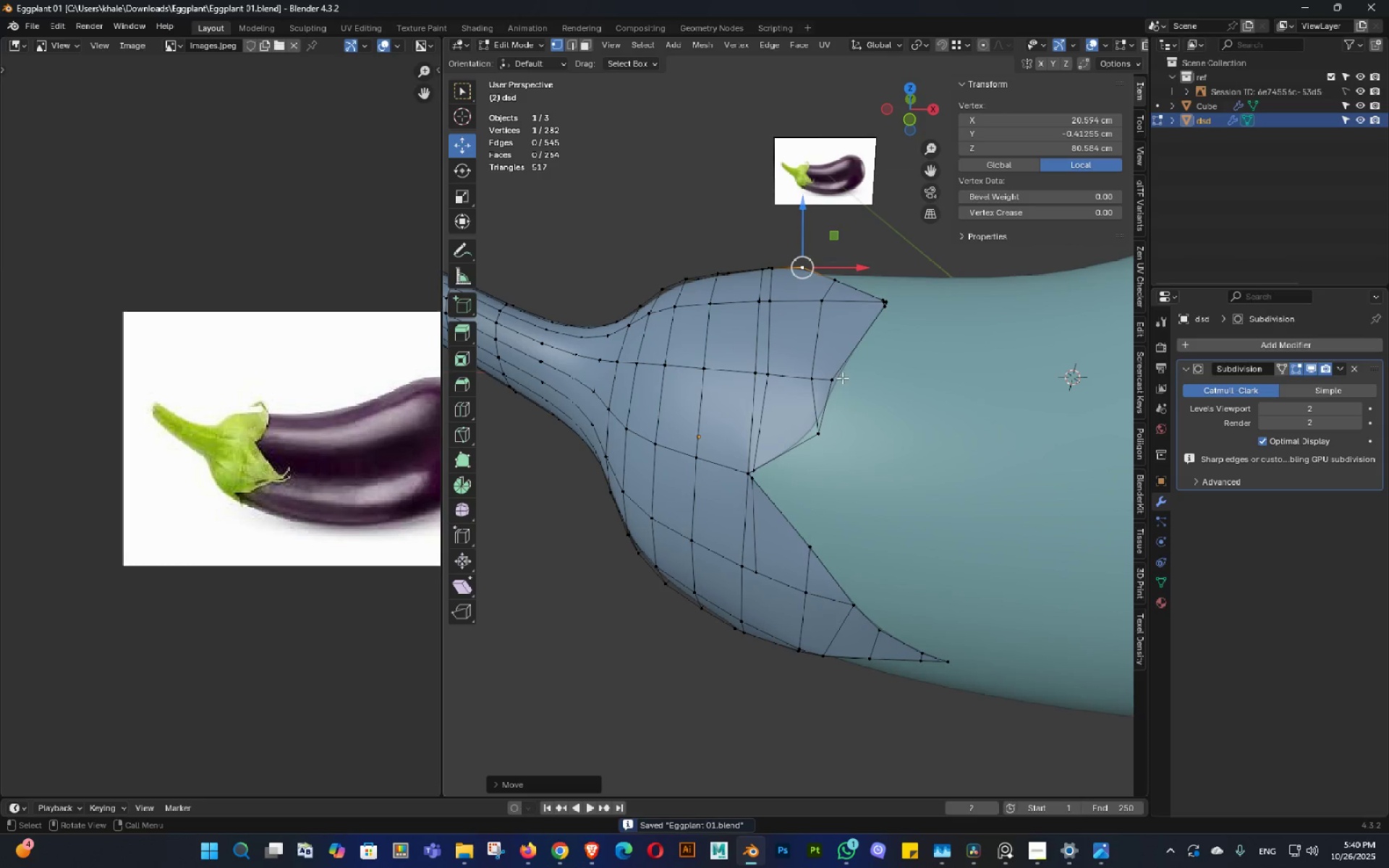 
left_click([842, 375])
 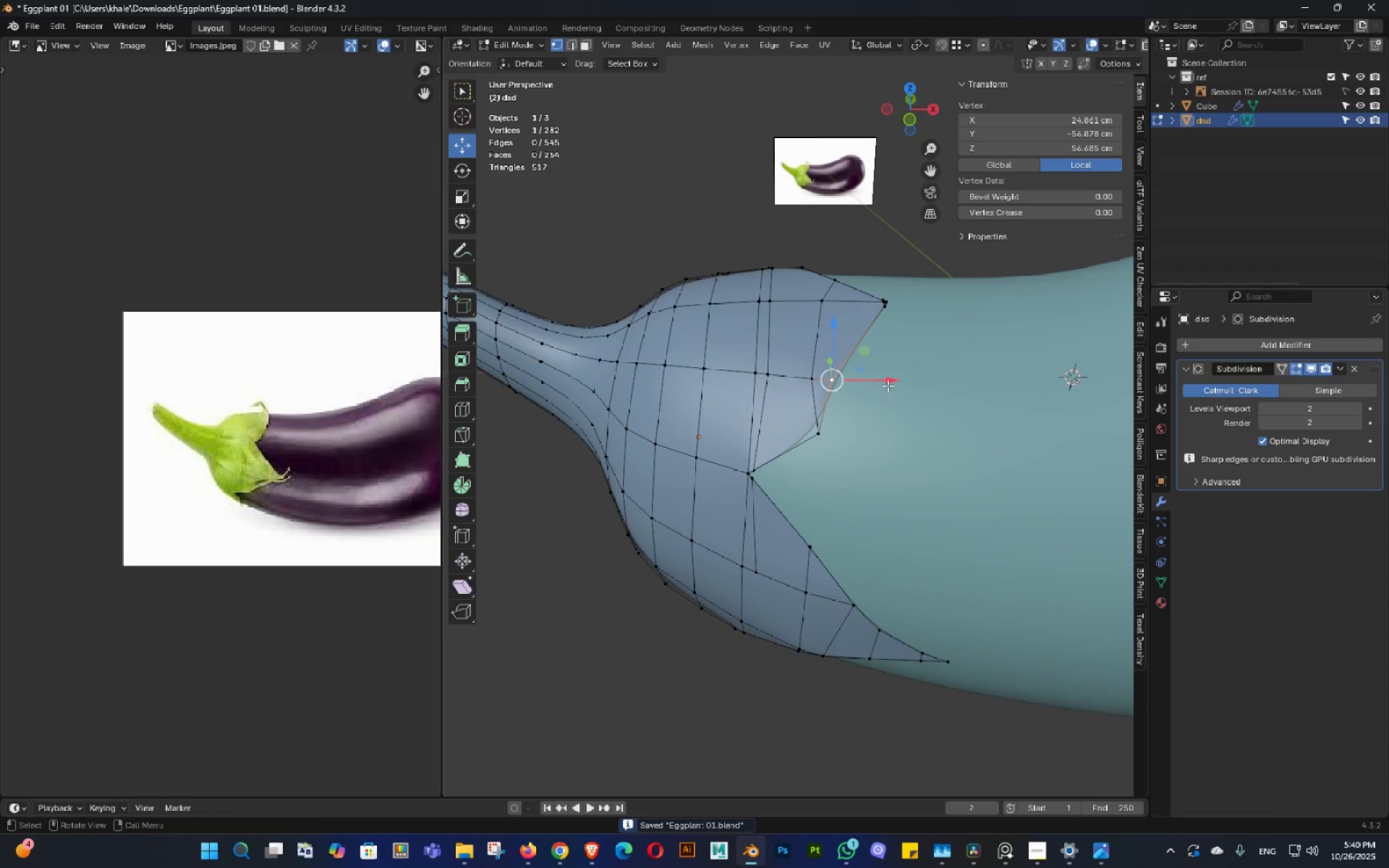 
left_click_drag(start_coordinate=[888, 380], to_coordinate=[903, 383])
 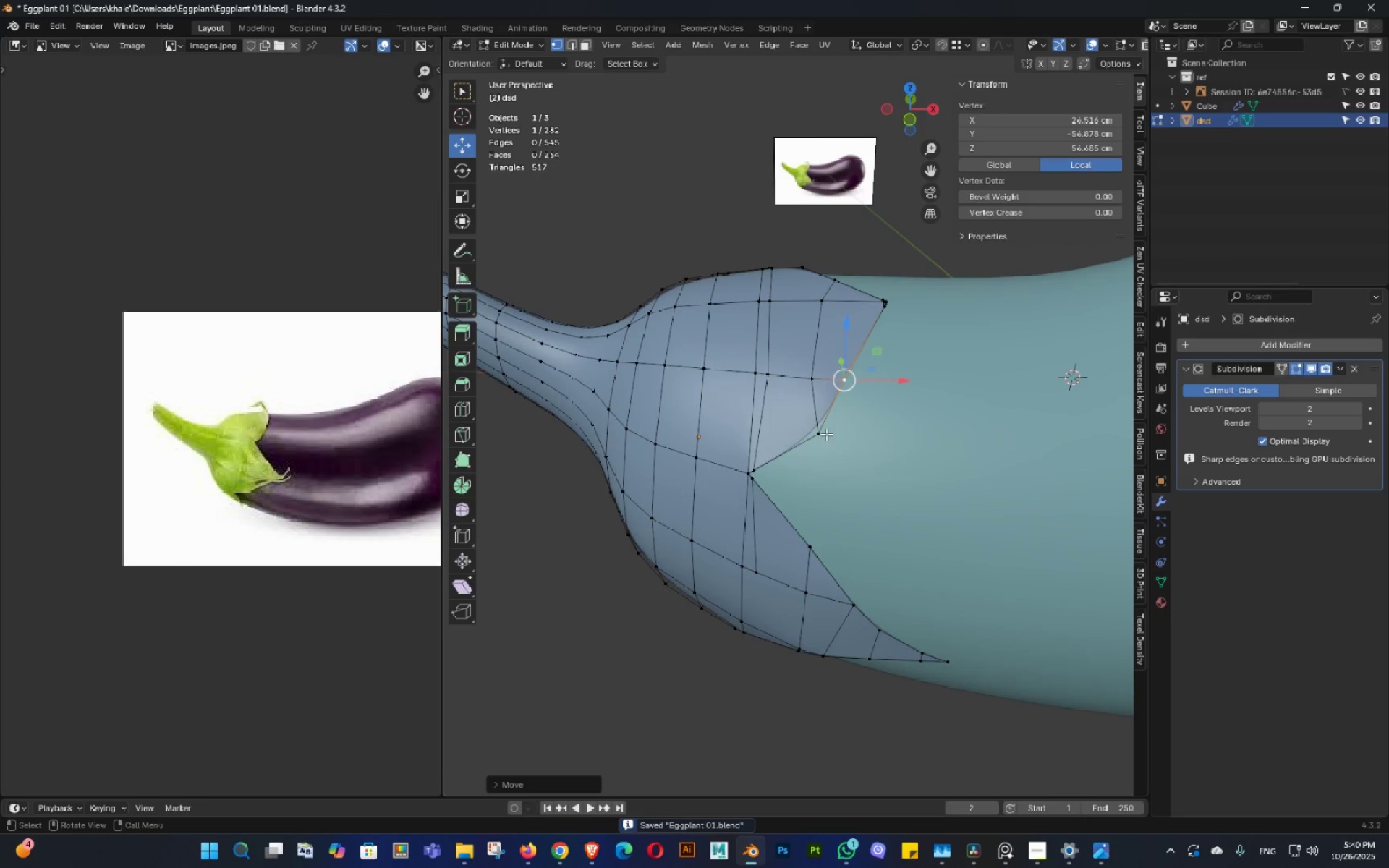 
left_click([826, 434])
 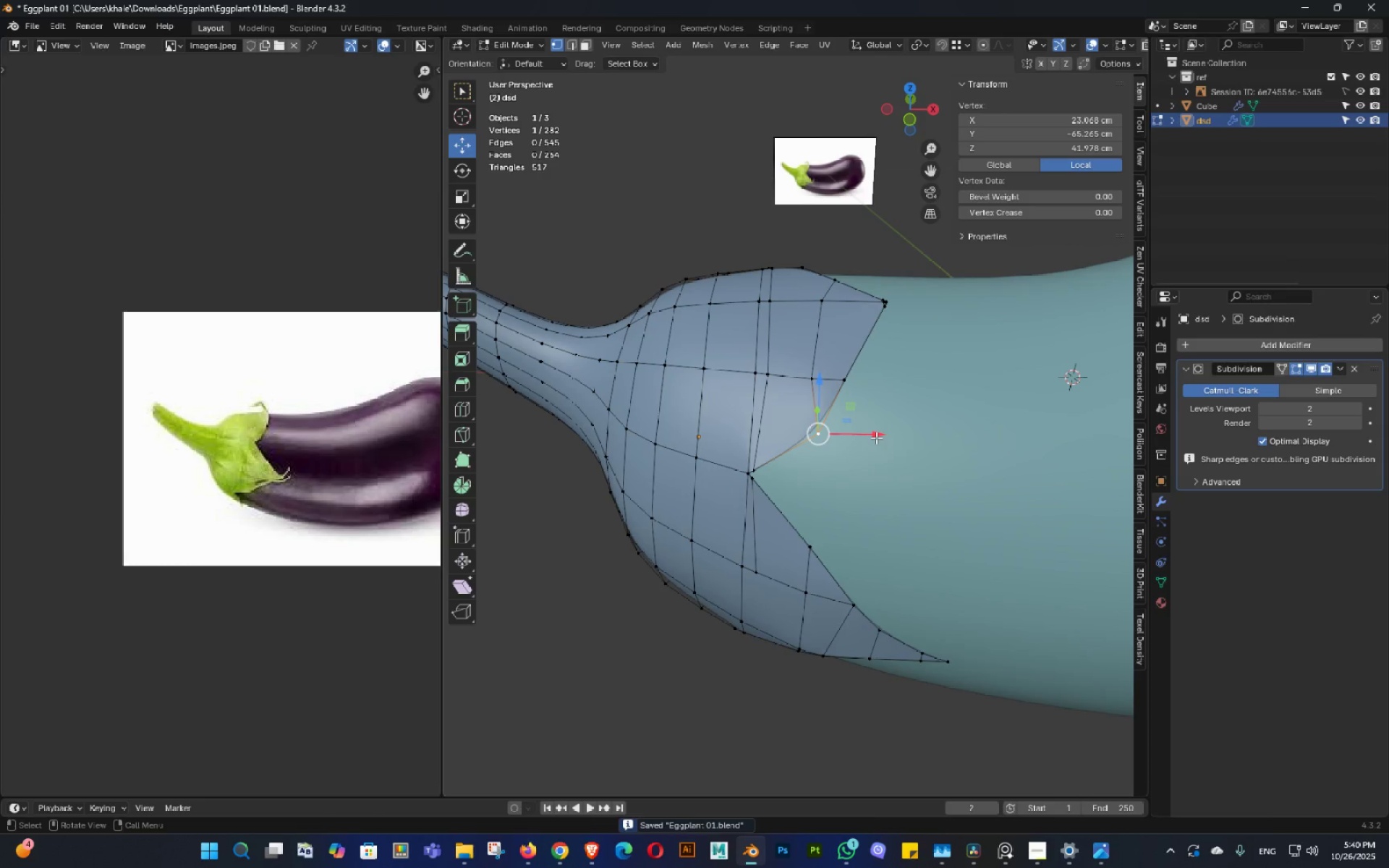 
left_click_drag(start_coordinate=[876, 438], to_coordinate=[843, 438])
 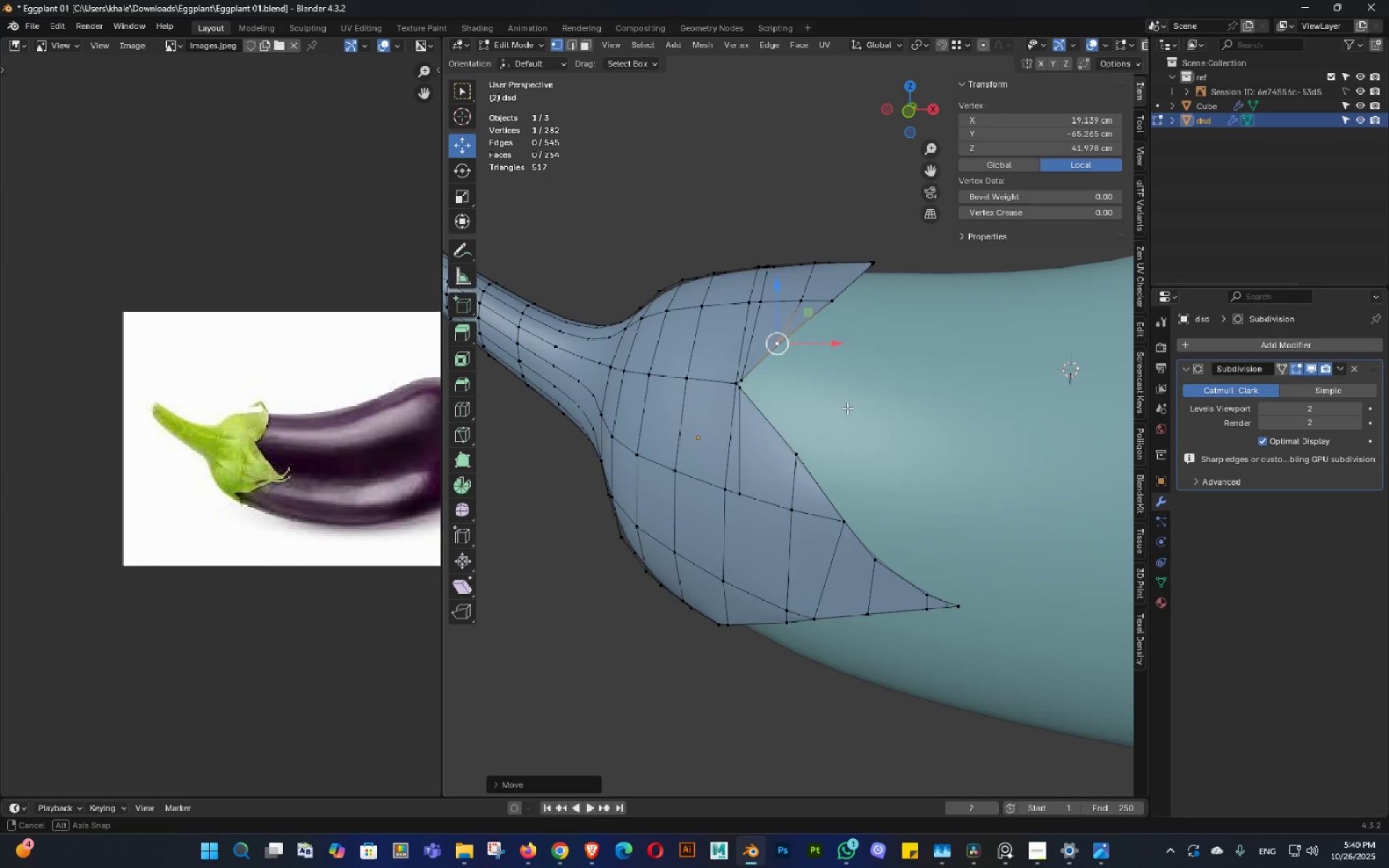 
scroll: coordinate [817, 433], scroll_direction: down, amount: 1.0
 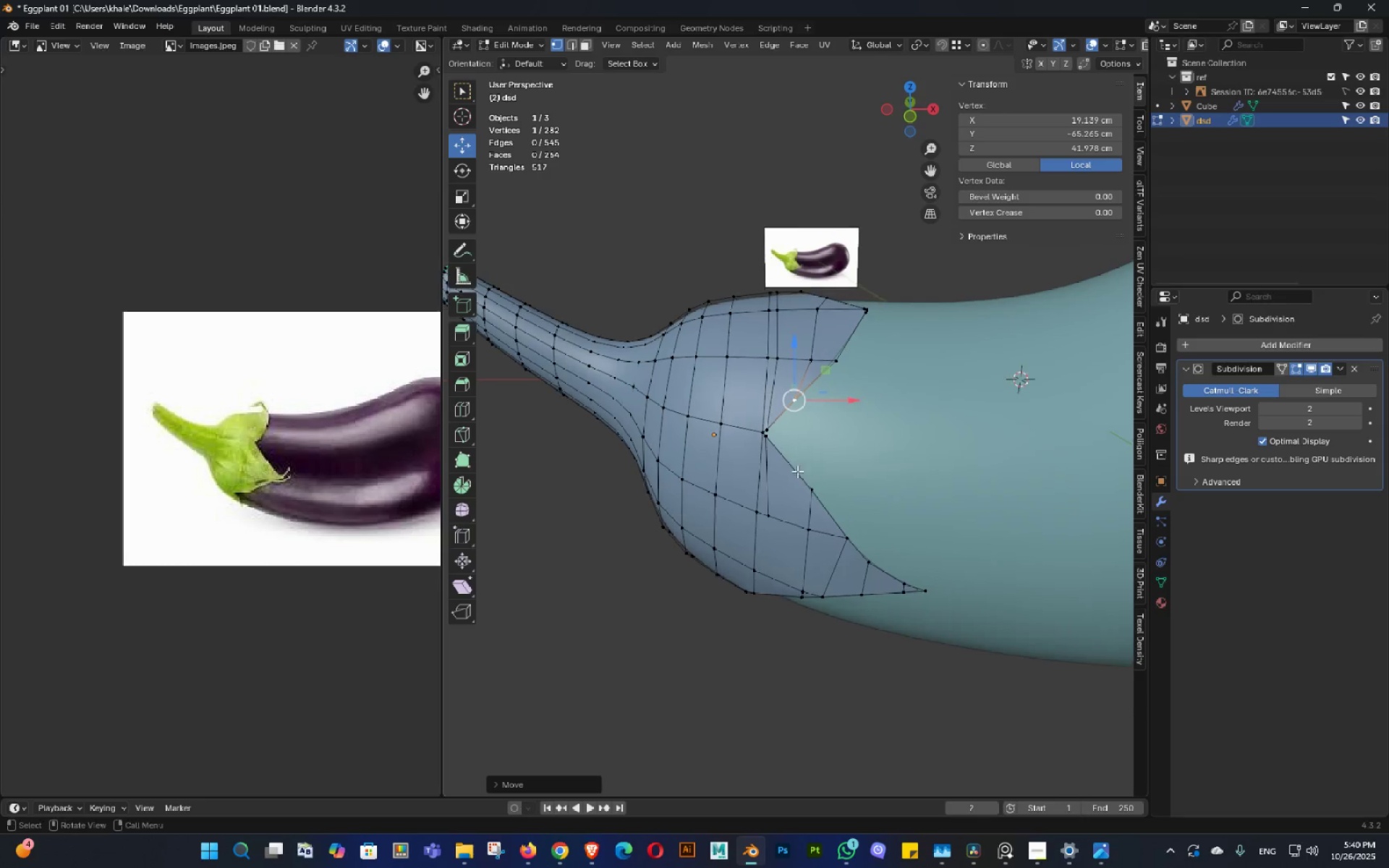 
key(Control+ControlLeft)
 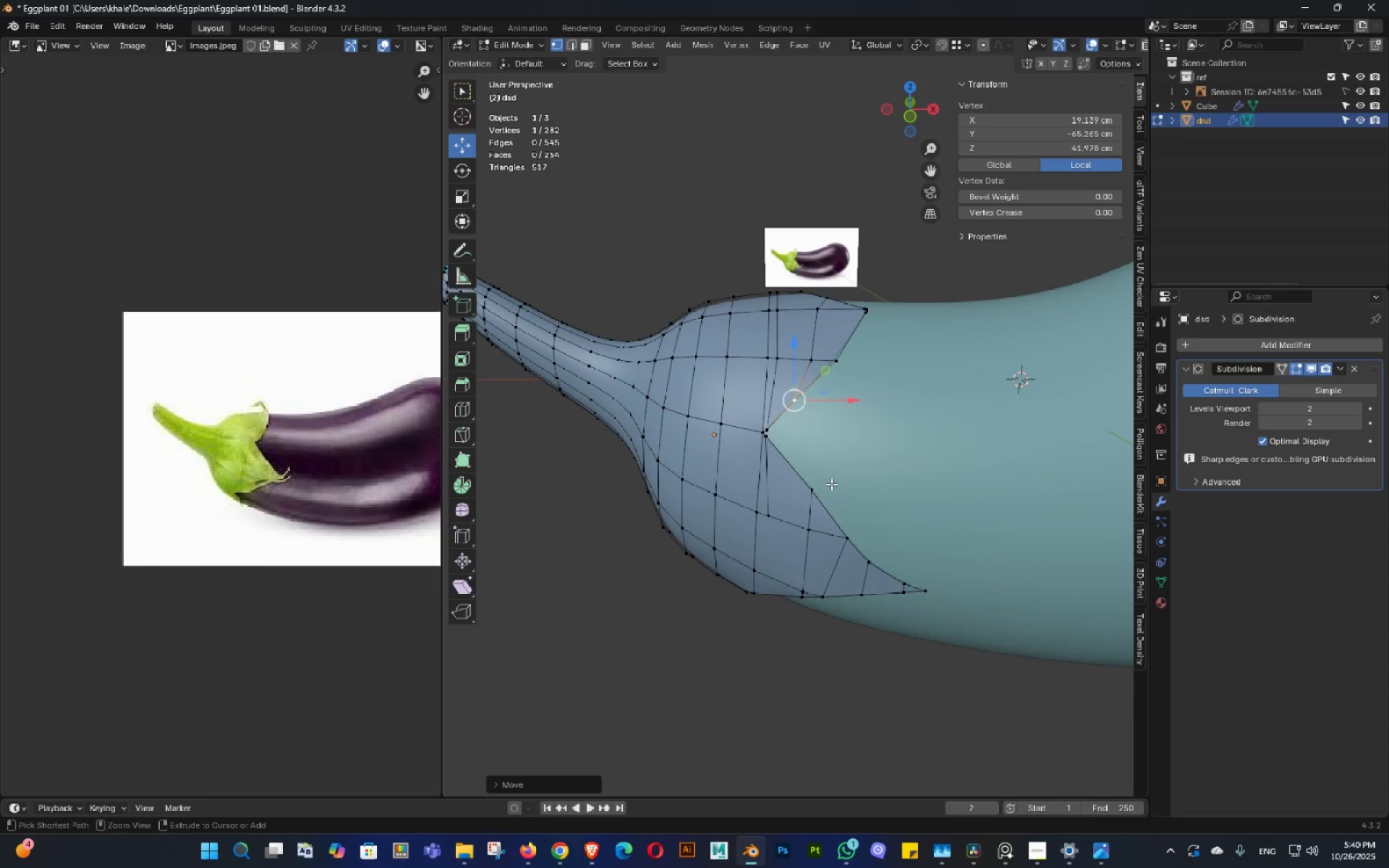 
key(Control+S)
 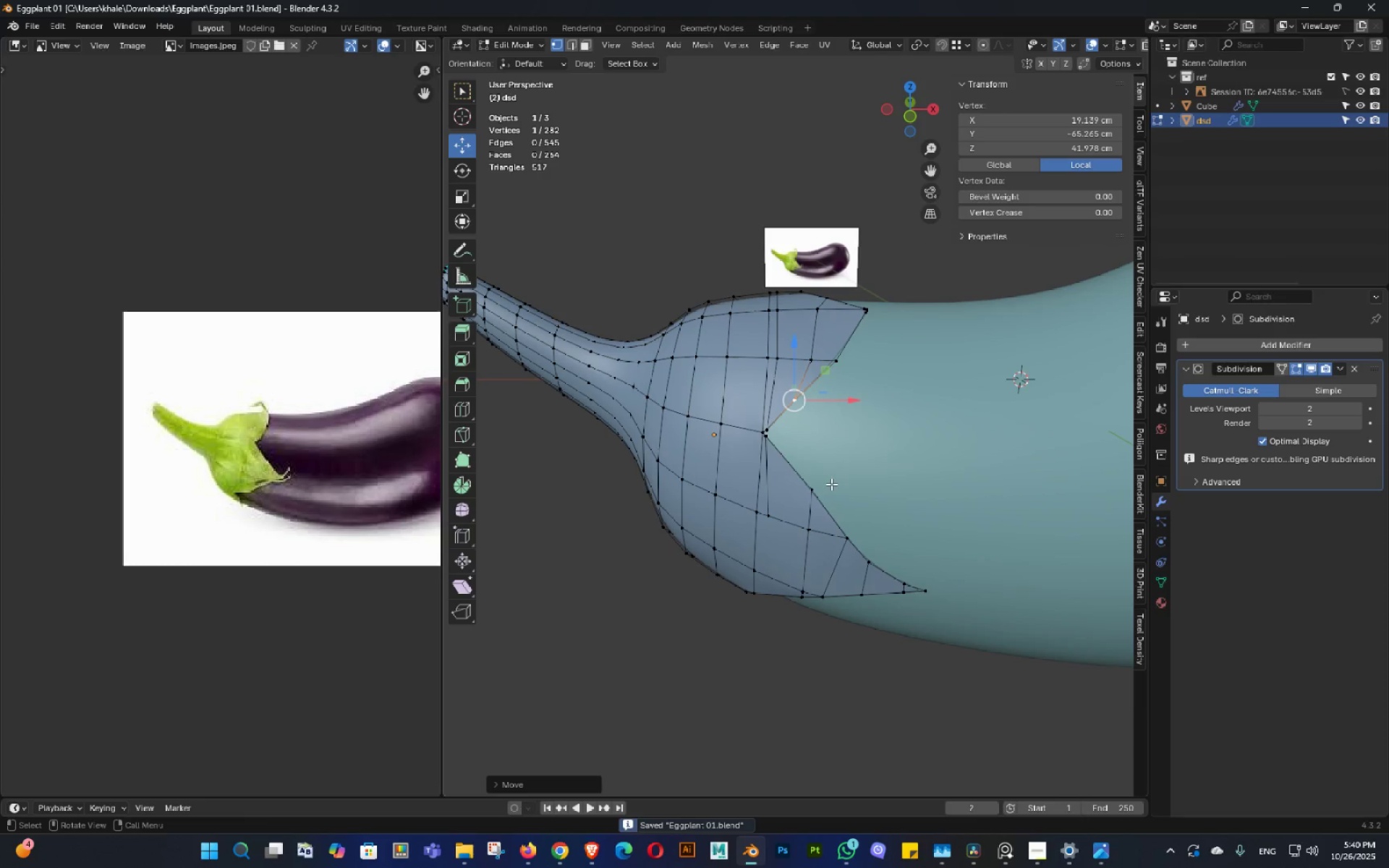 
hold_key(key=Tab, duration=0.92)
 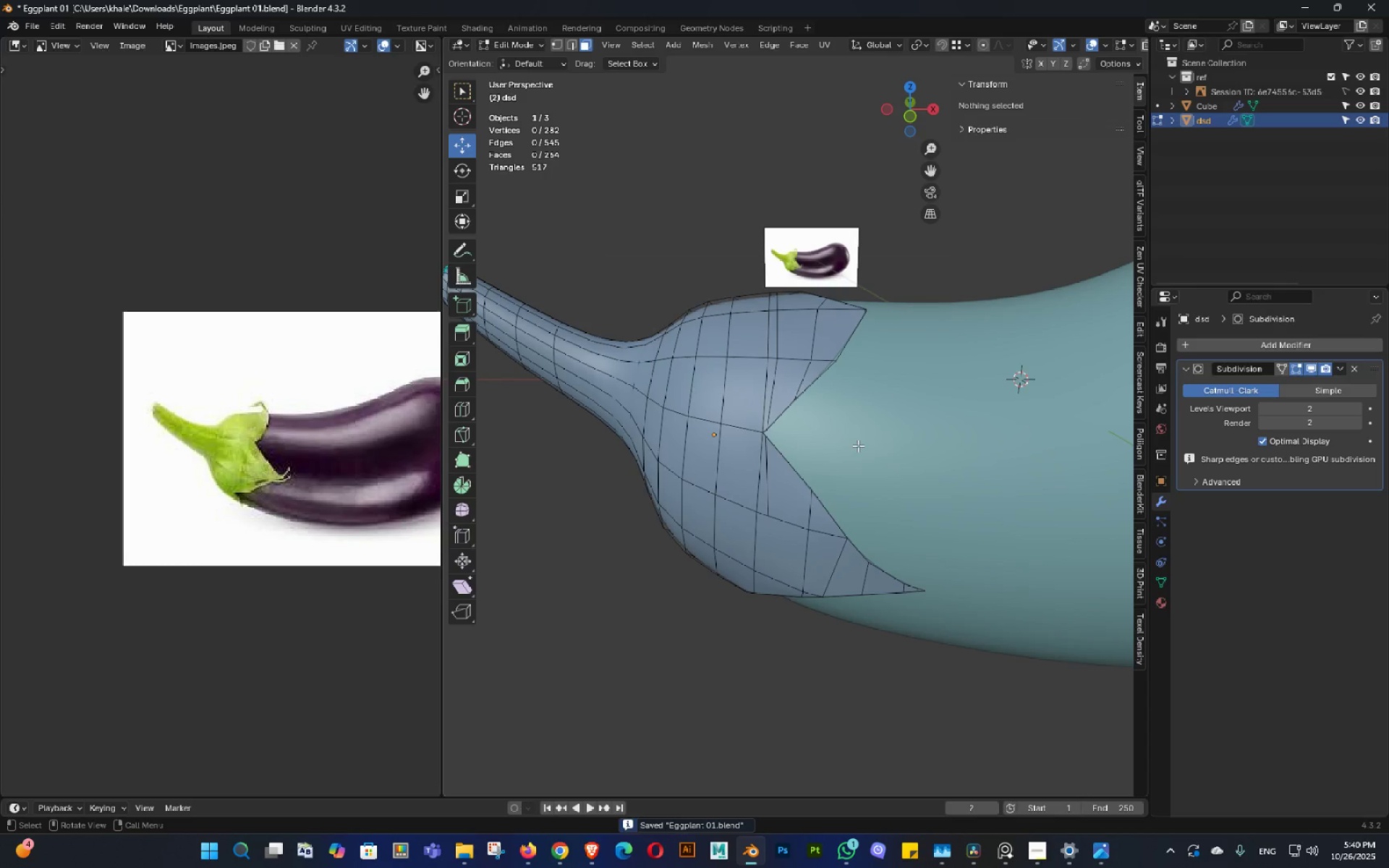 
key(Tab)
 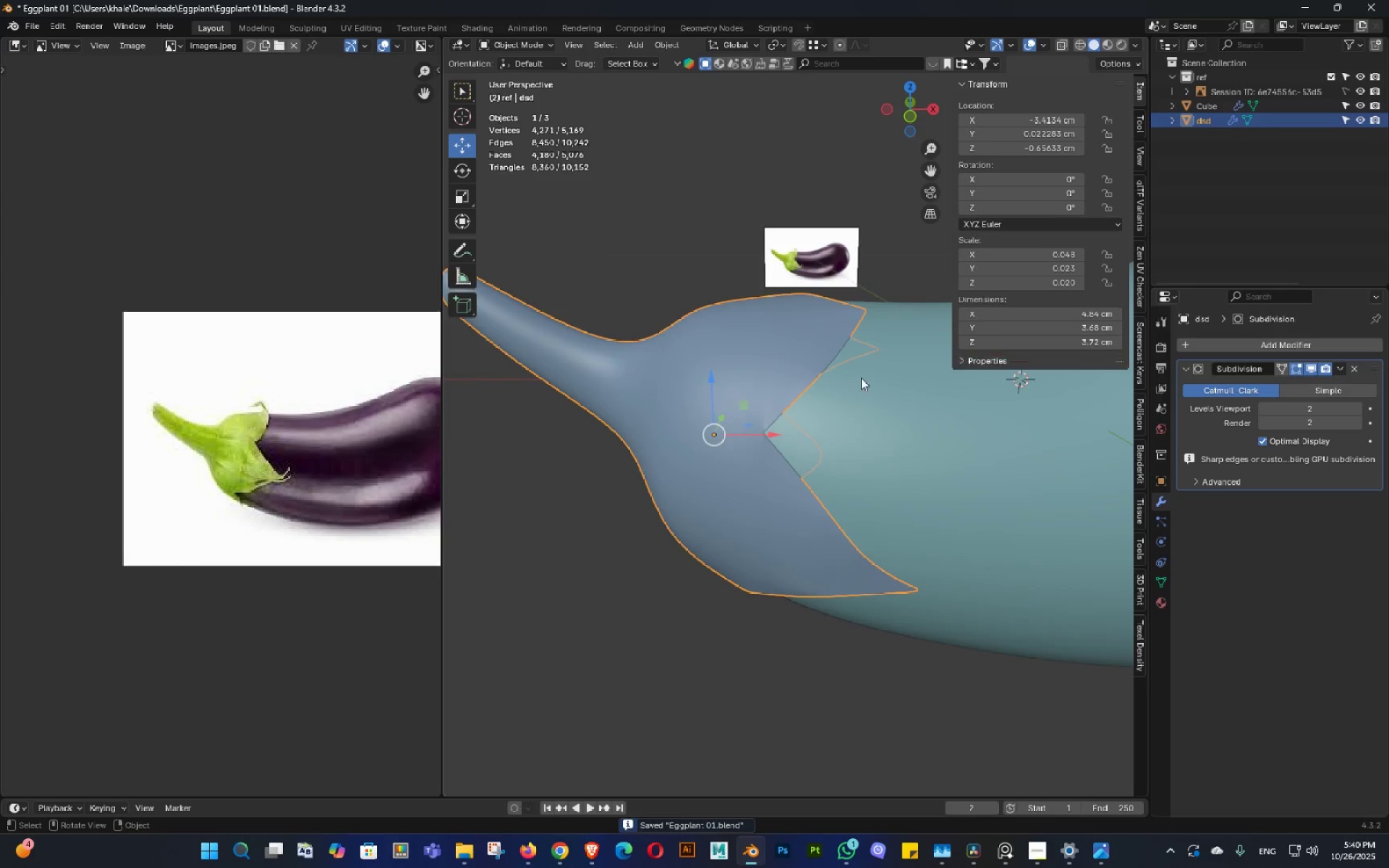 
scroll: coordinate [850, 399], scroll_direction: down, amount: 2.0
 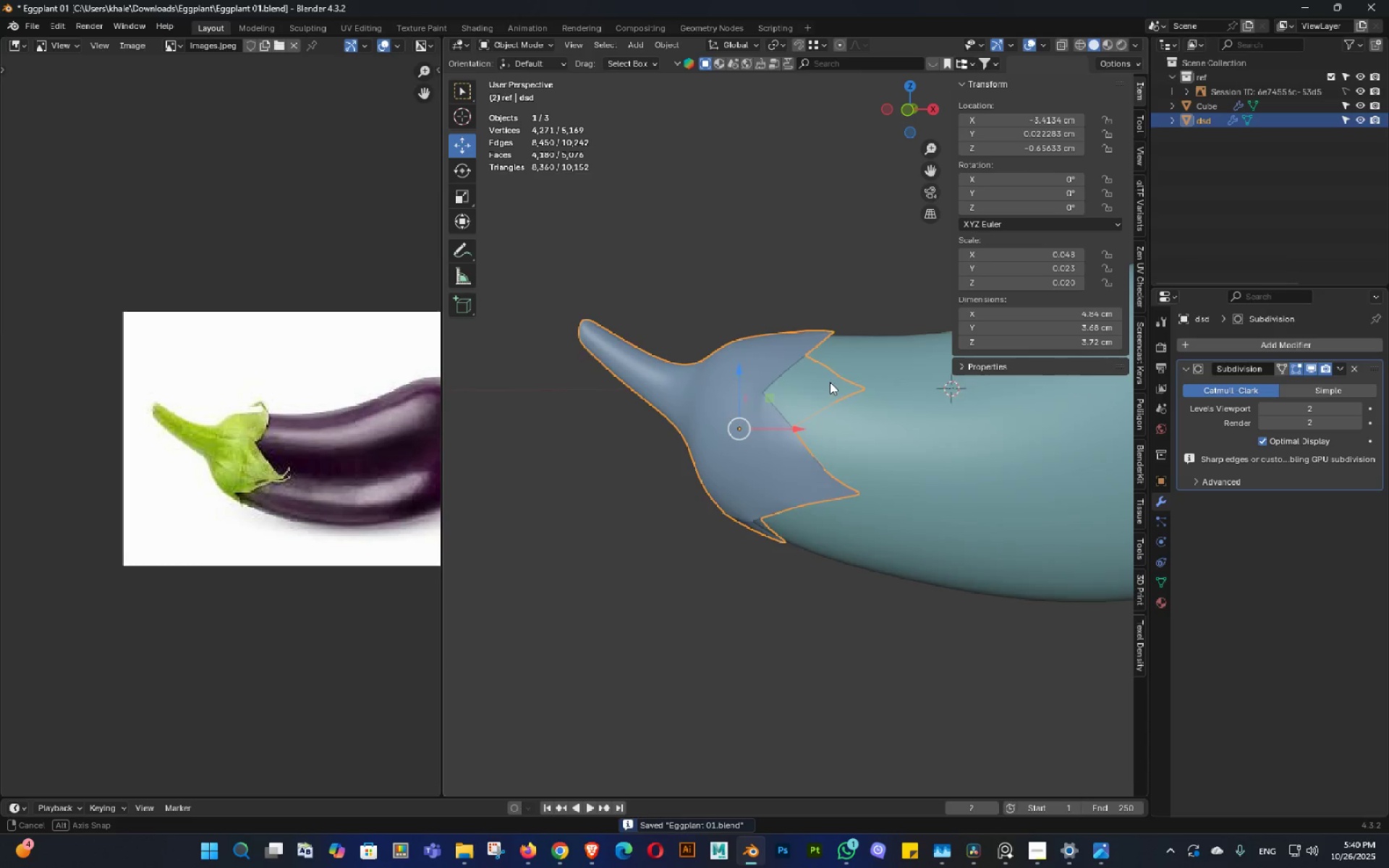 
double_click([830, 379])
 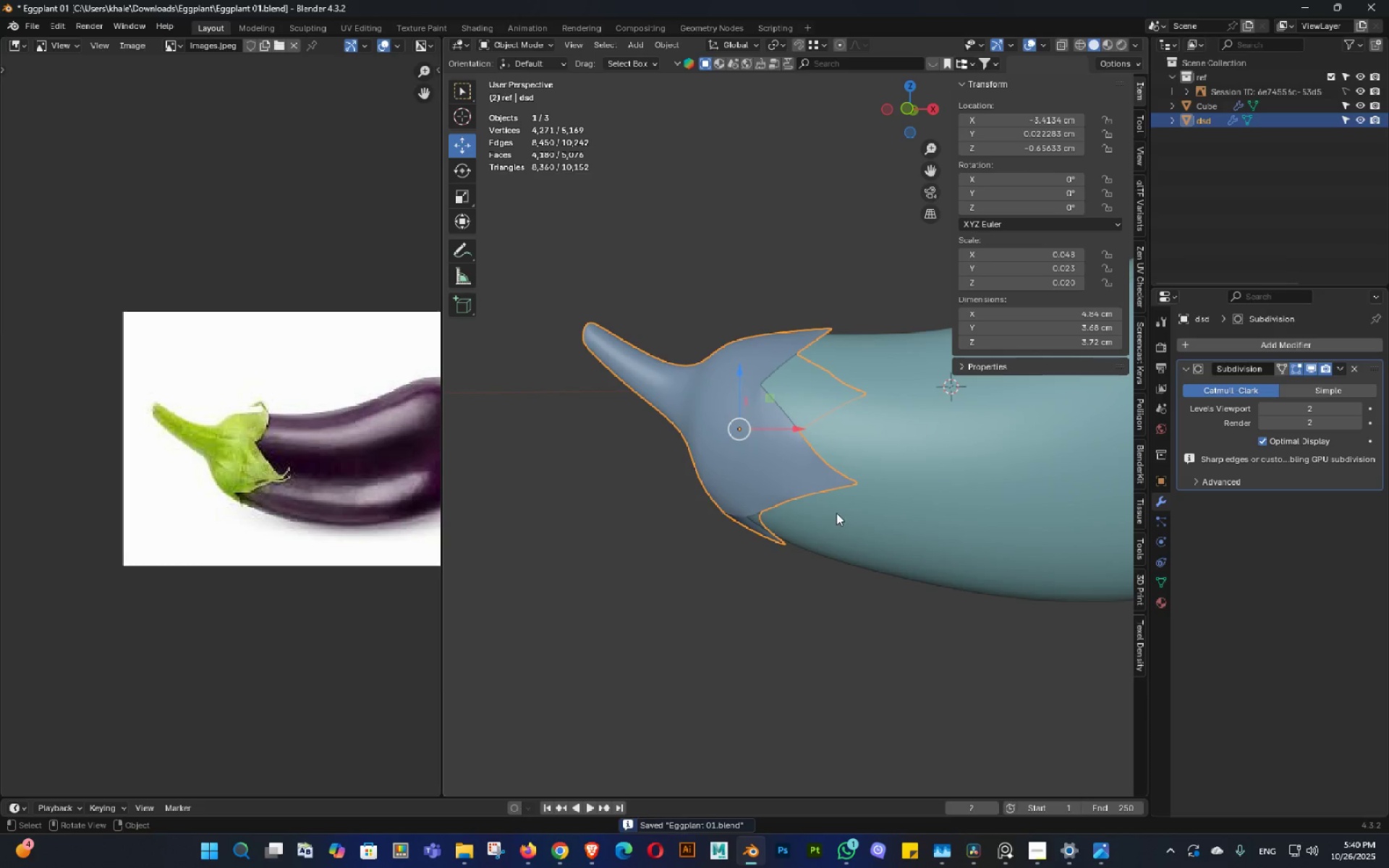 
key(Control+ControlLeft)
 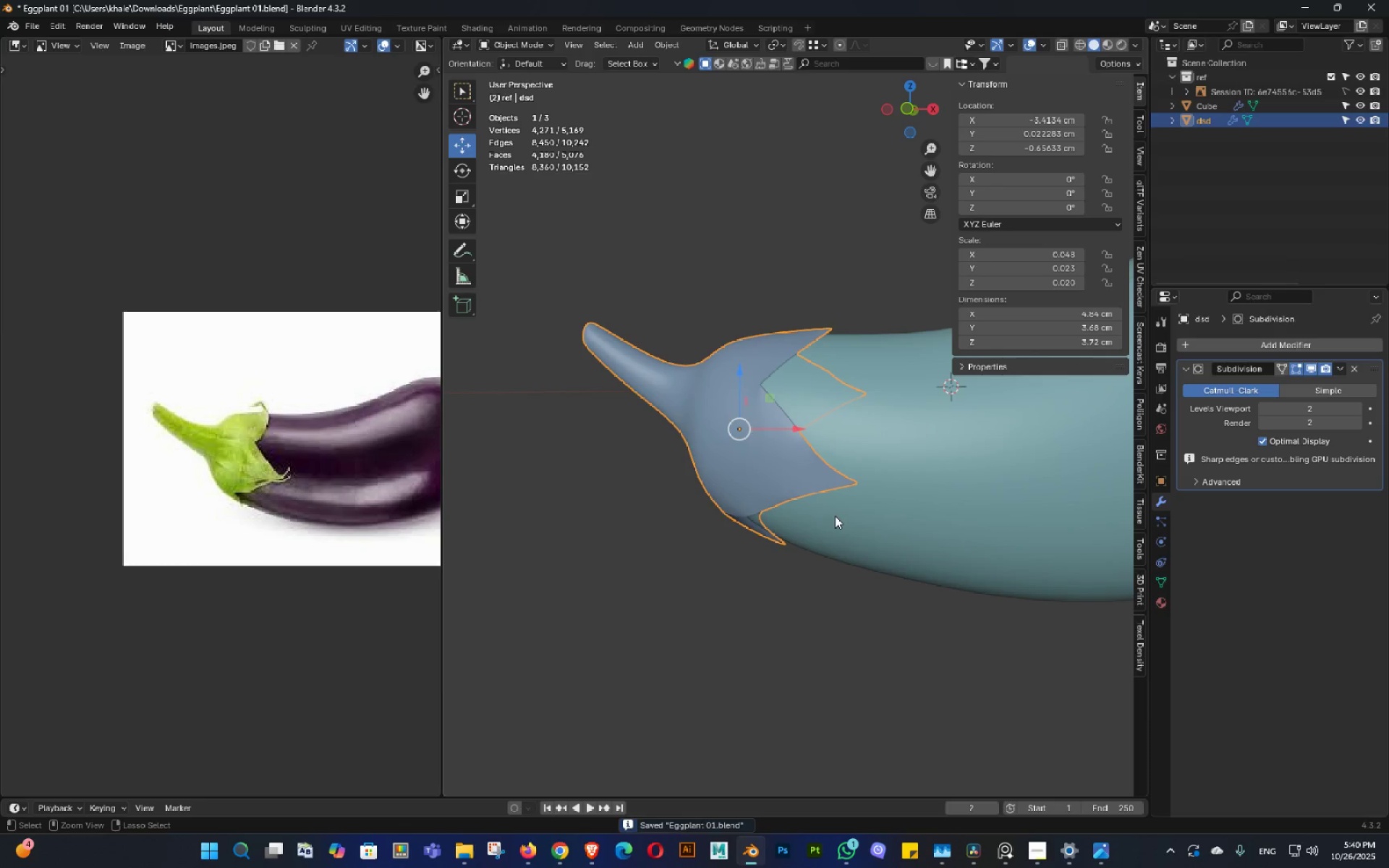 
key(Control+S)
 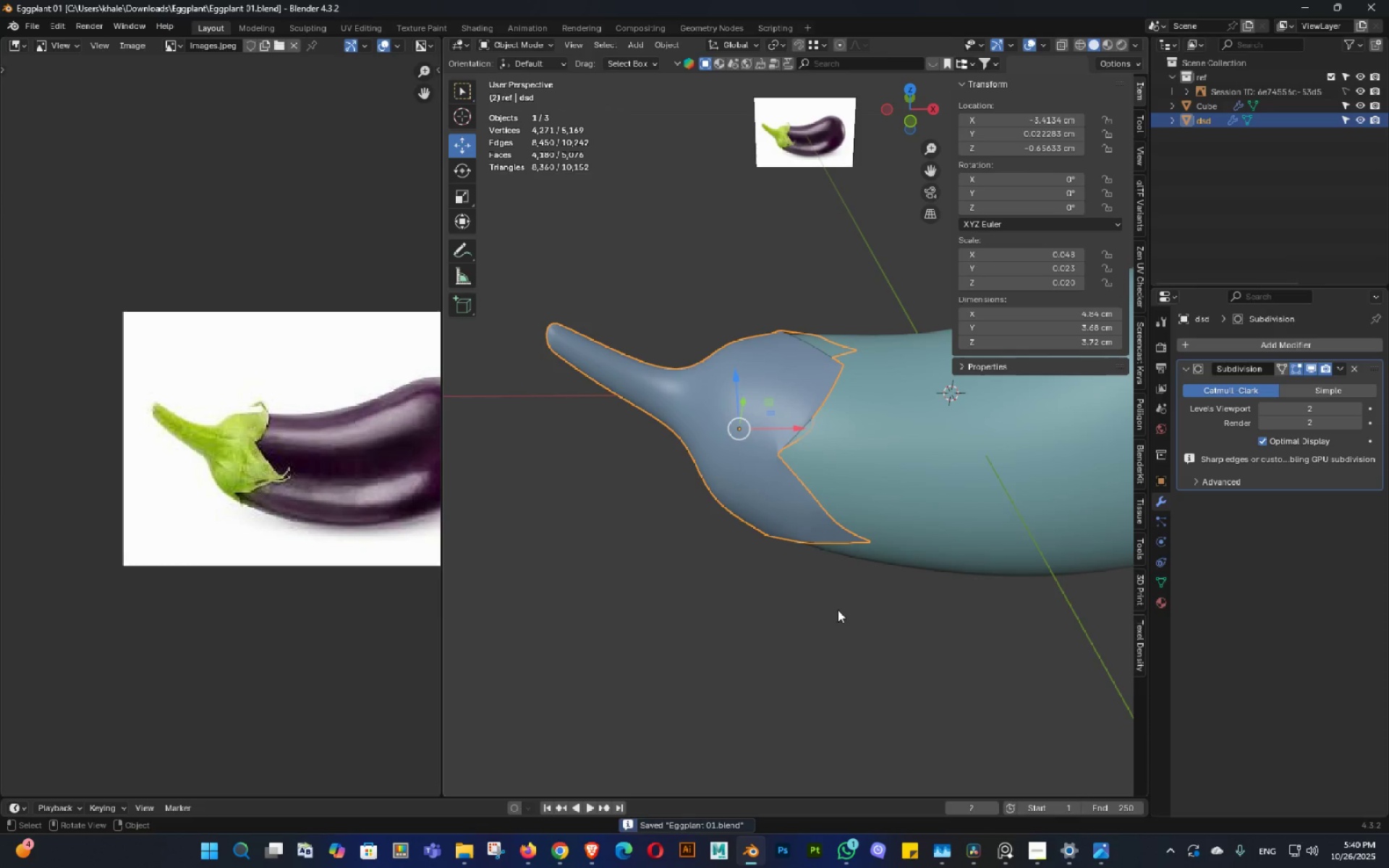 
left_click([815, 632])
 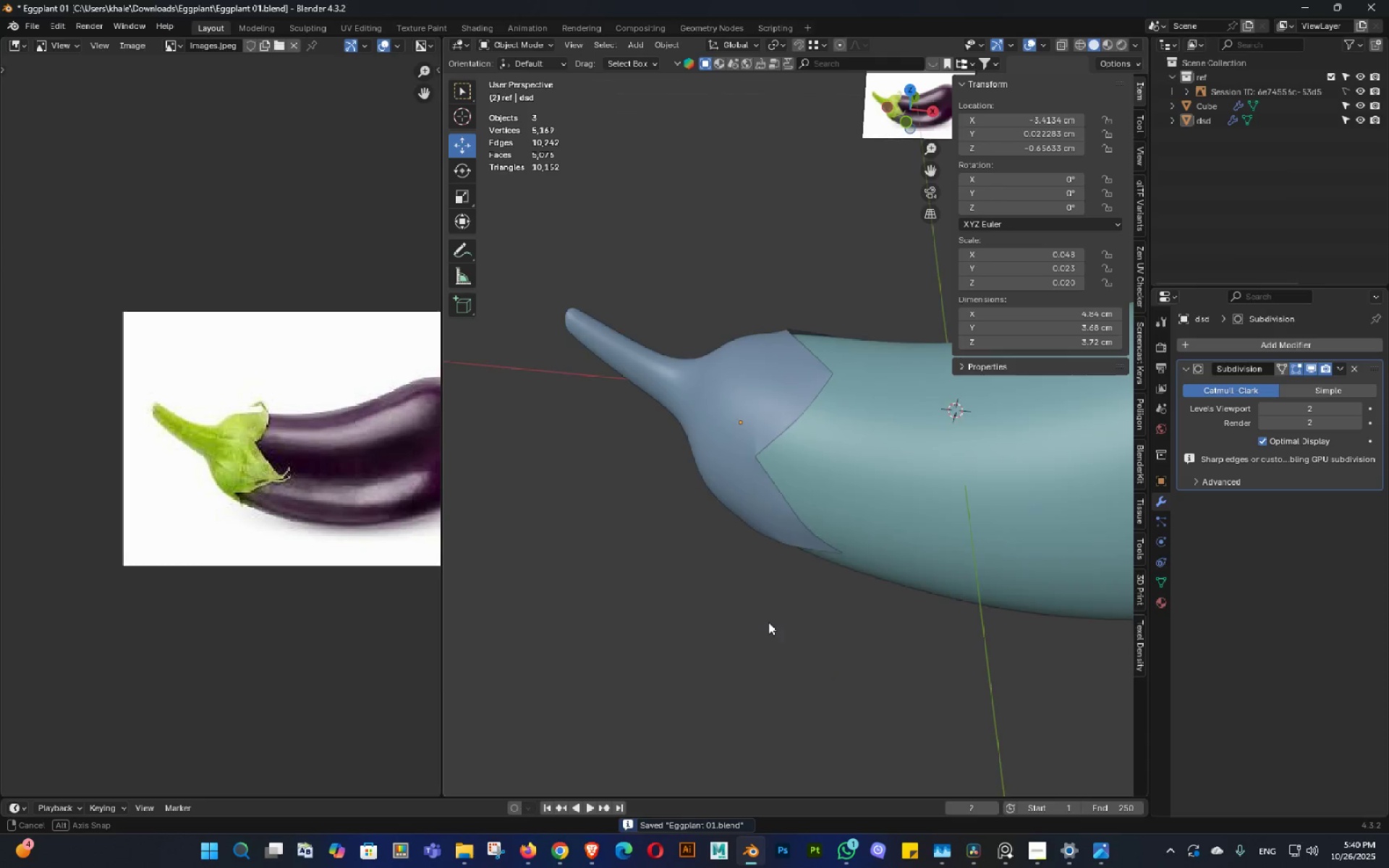 
scroll: coordinate [723, 462], scroll_direction: up, amount: 3.0
 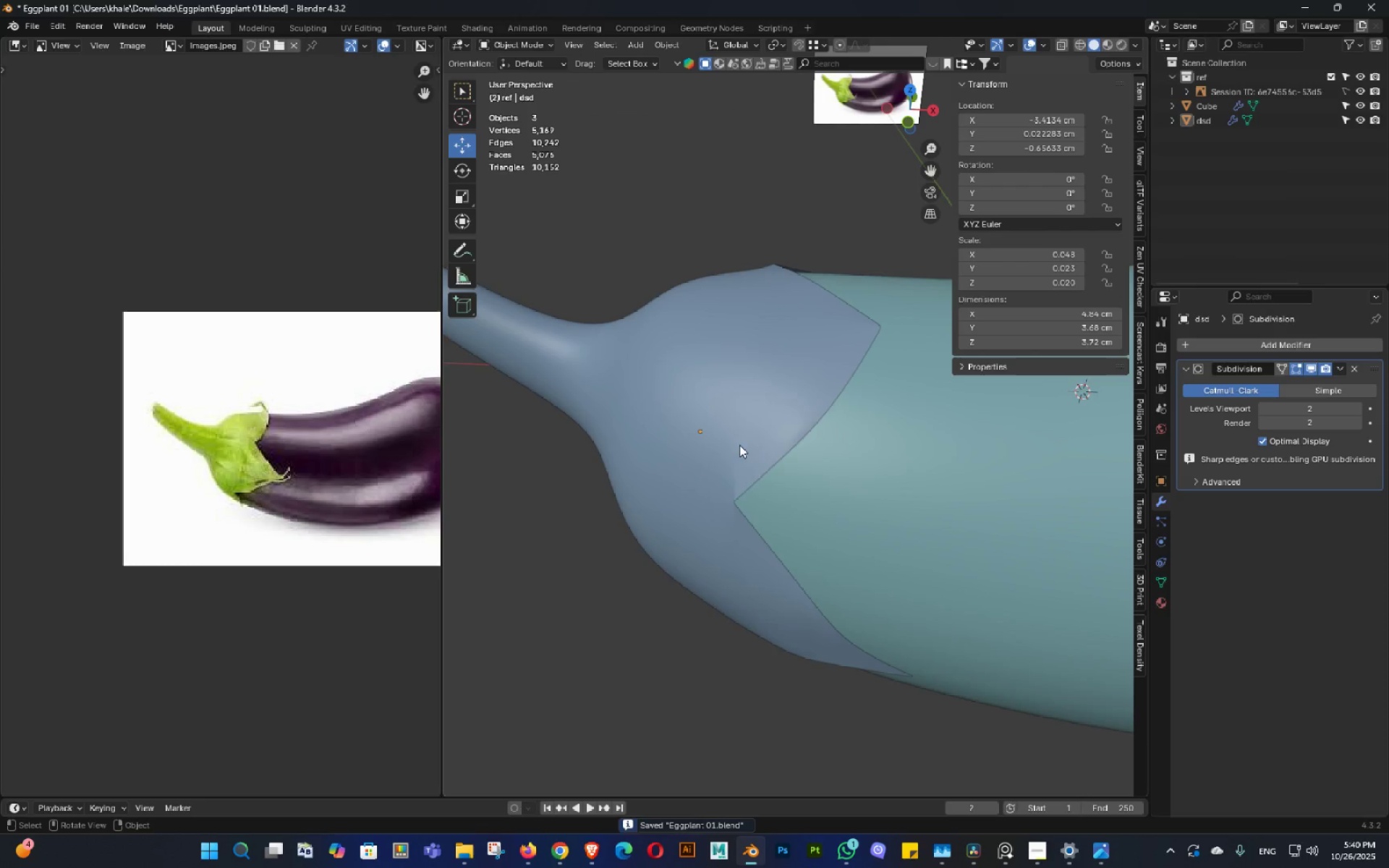 
hold_key(key=Tab, duration=0.31)
 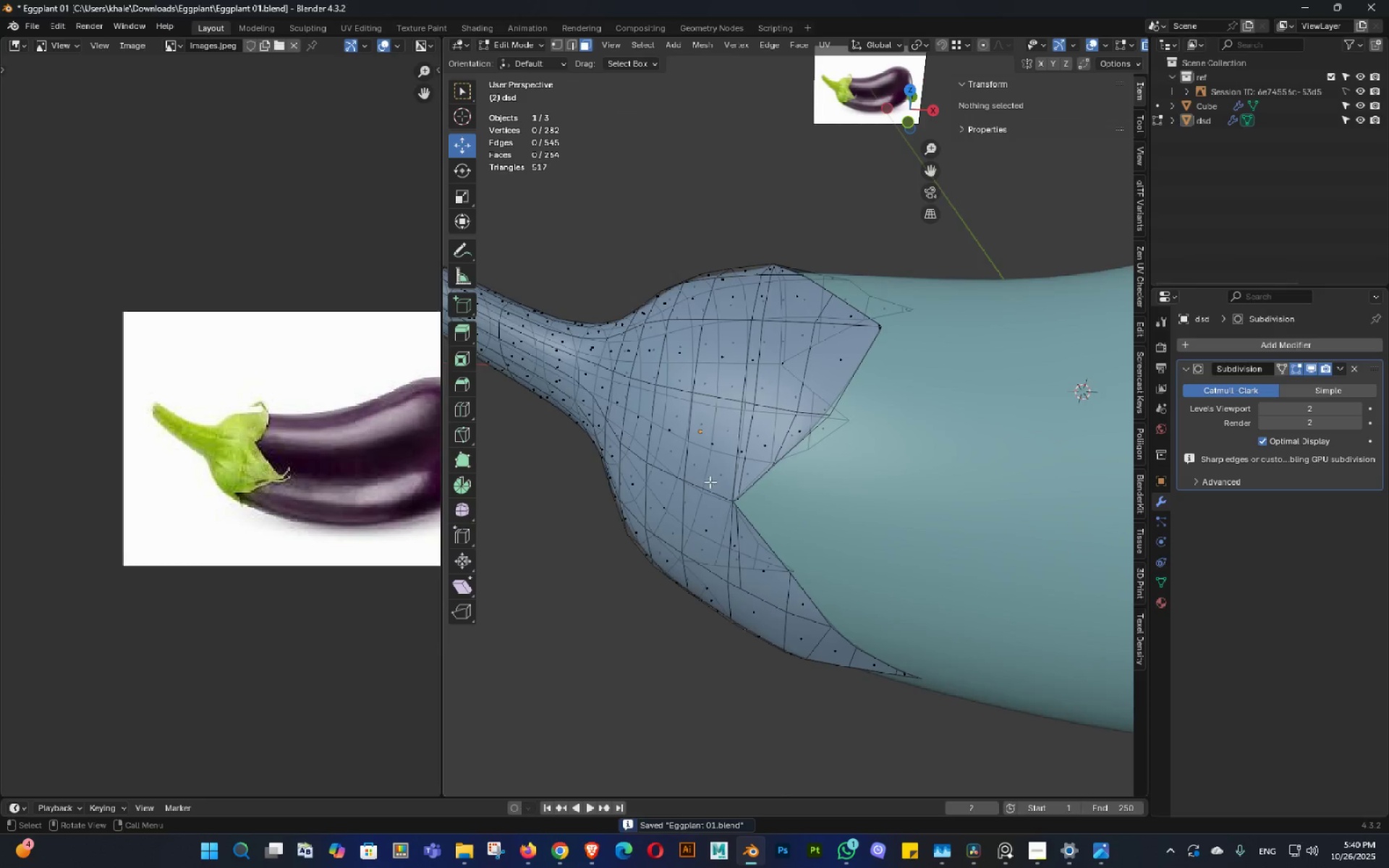 
scroll: coordinate [710, 481], scroll_direction: up, amount: 1.0
 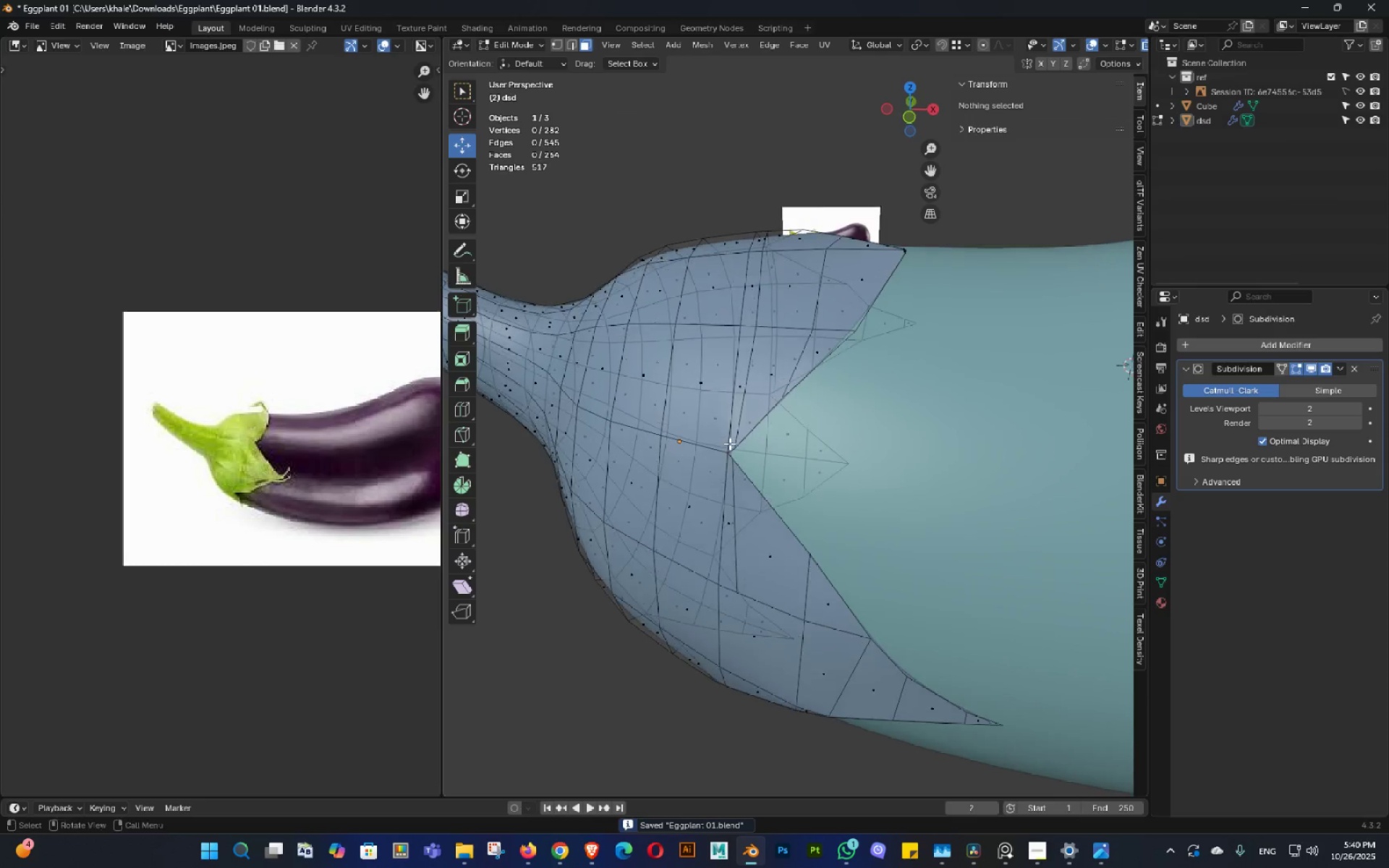 
key(Alt+AltLeft)
 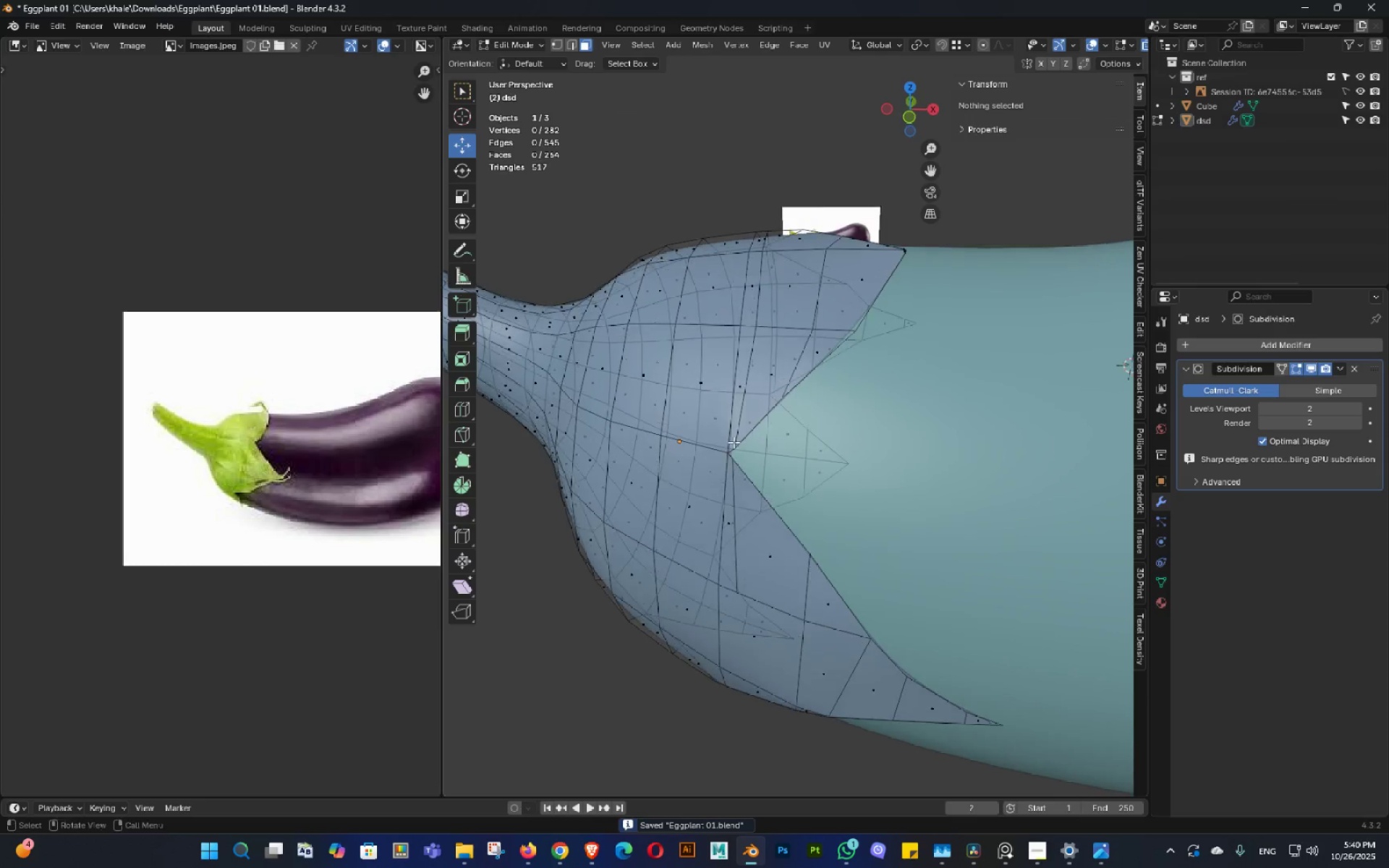 
key(Alt+Z)
 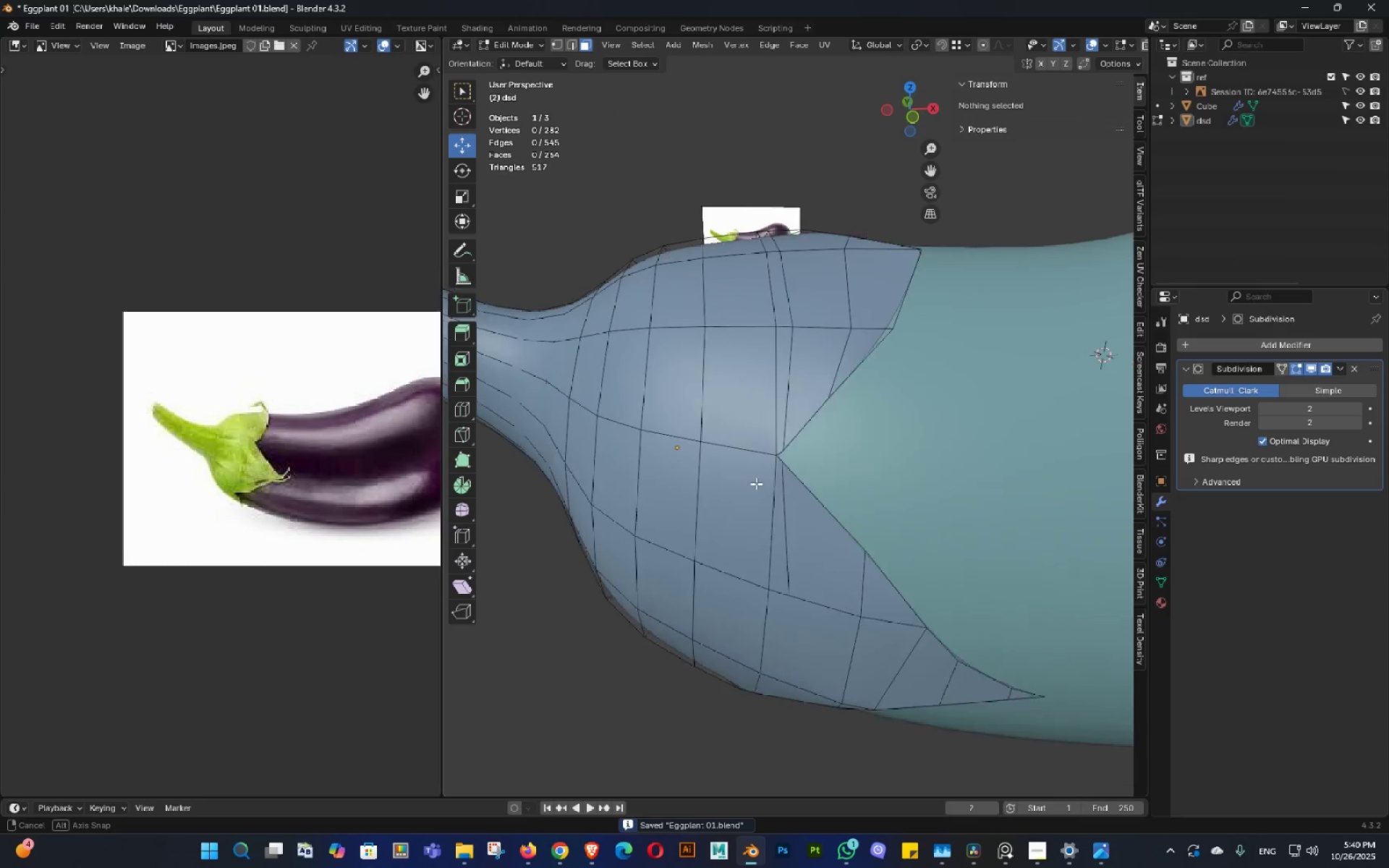 
scroll: coordinate [749, 461], scroll_direction: up, amount: 2.0
 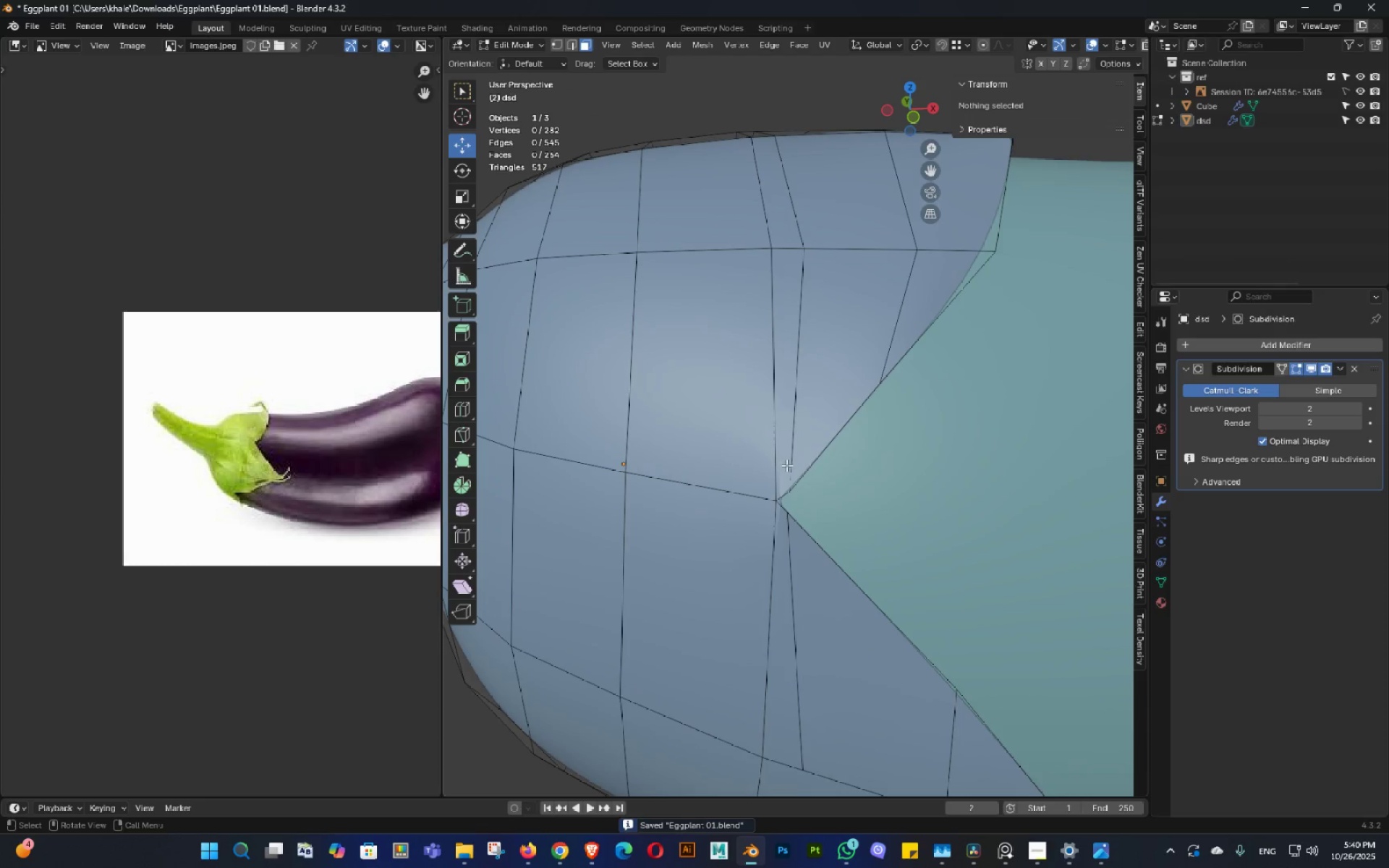 
key(Tab)
 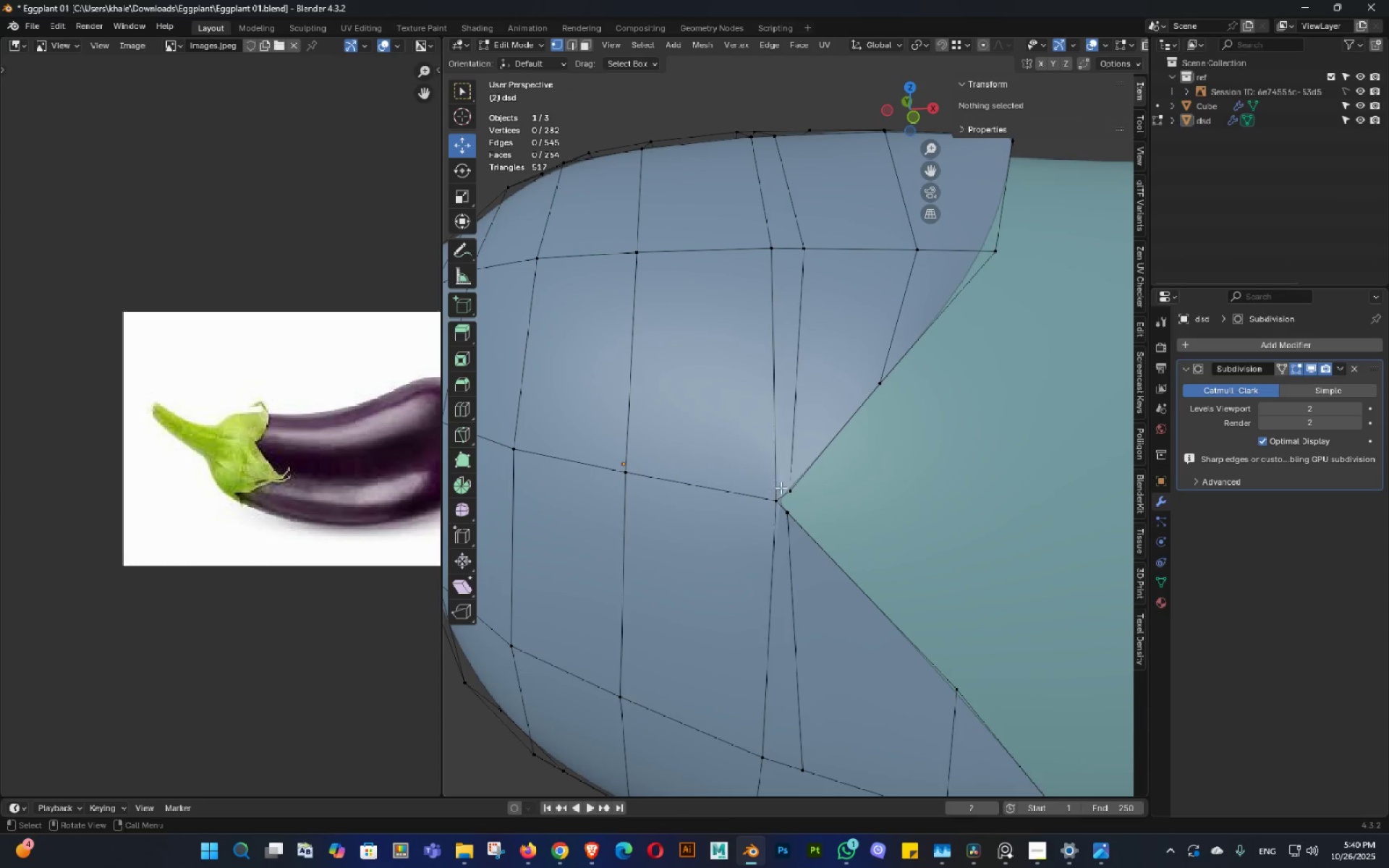 
left_click([783, 488])
 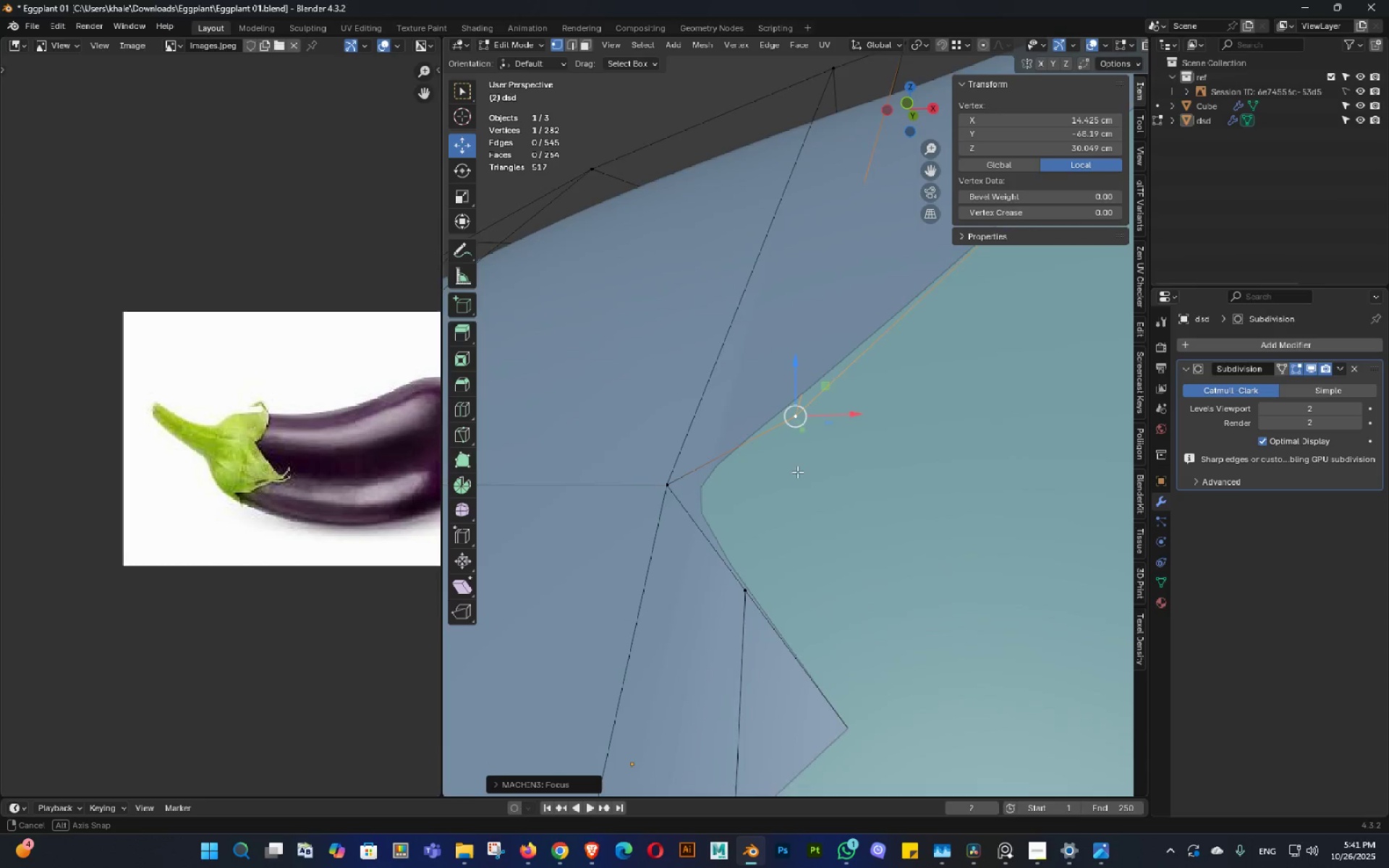 
type(11)
key(Tab)
 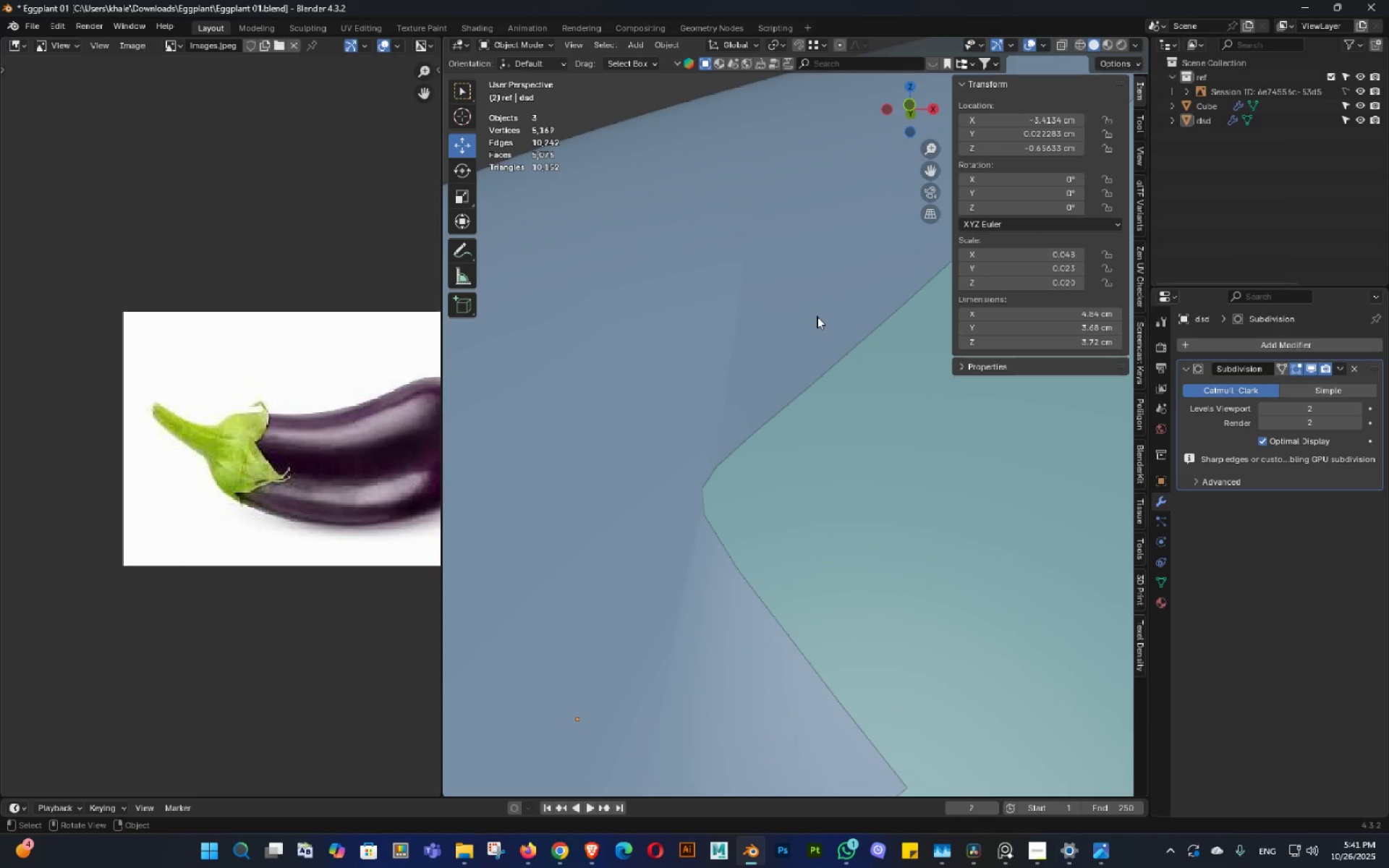 
left_click([815, 314])
 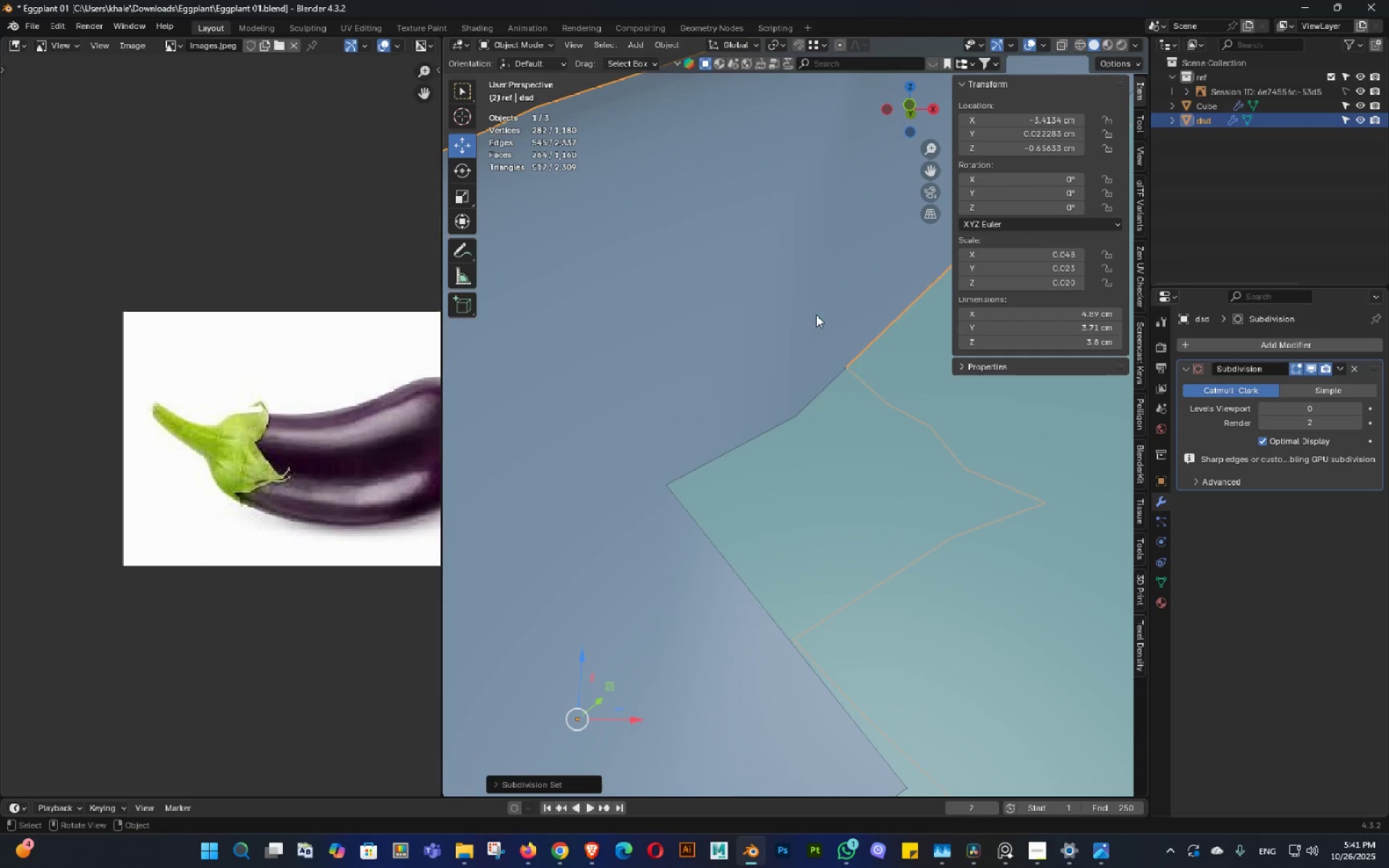 
key(1)
 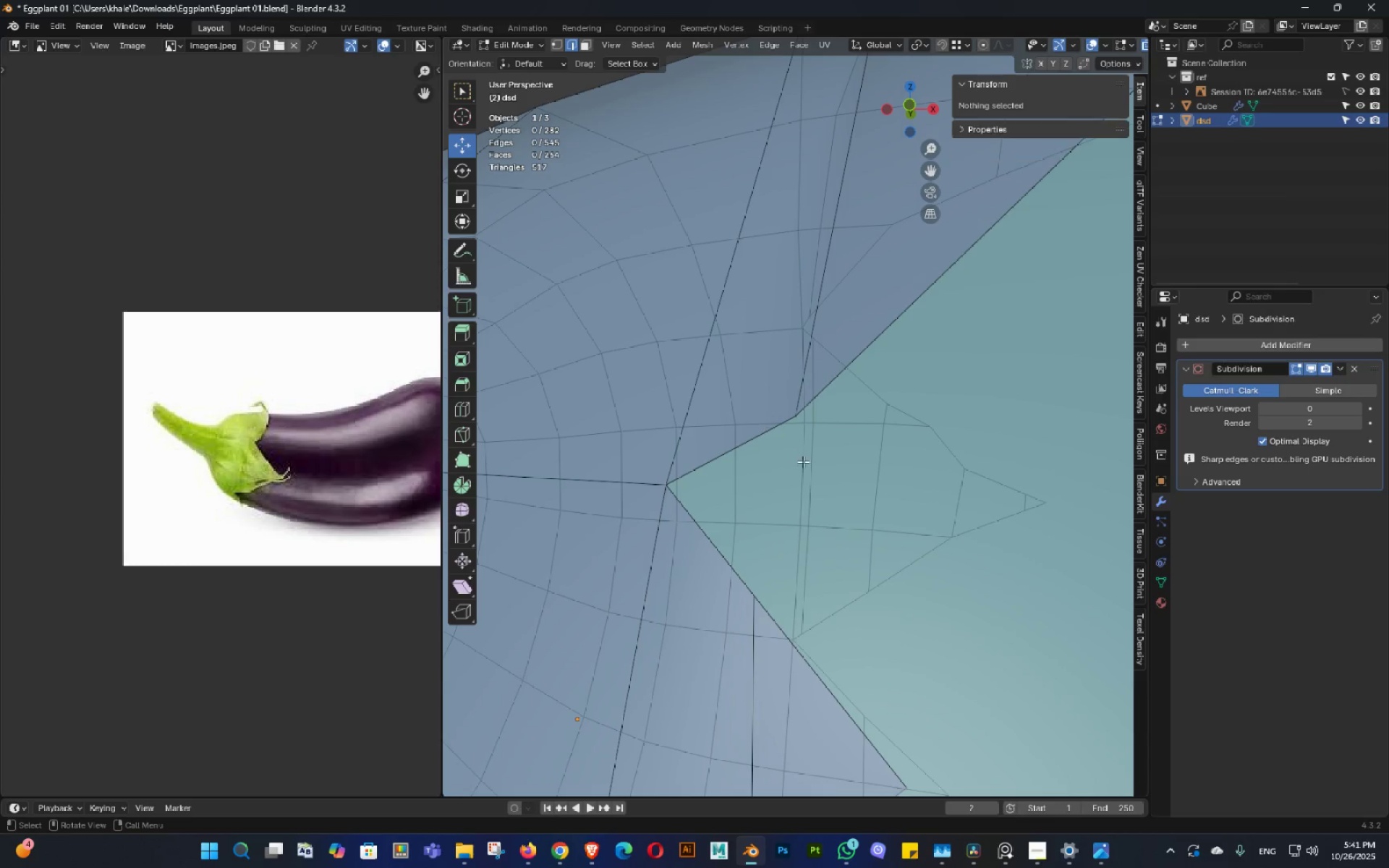 
scroll: coordinate [808, 461], scroll_direction: down, amount: 1.0
 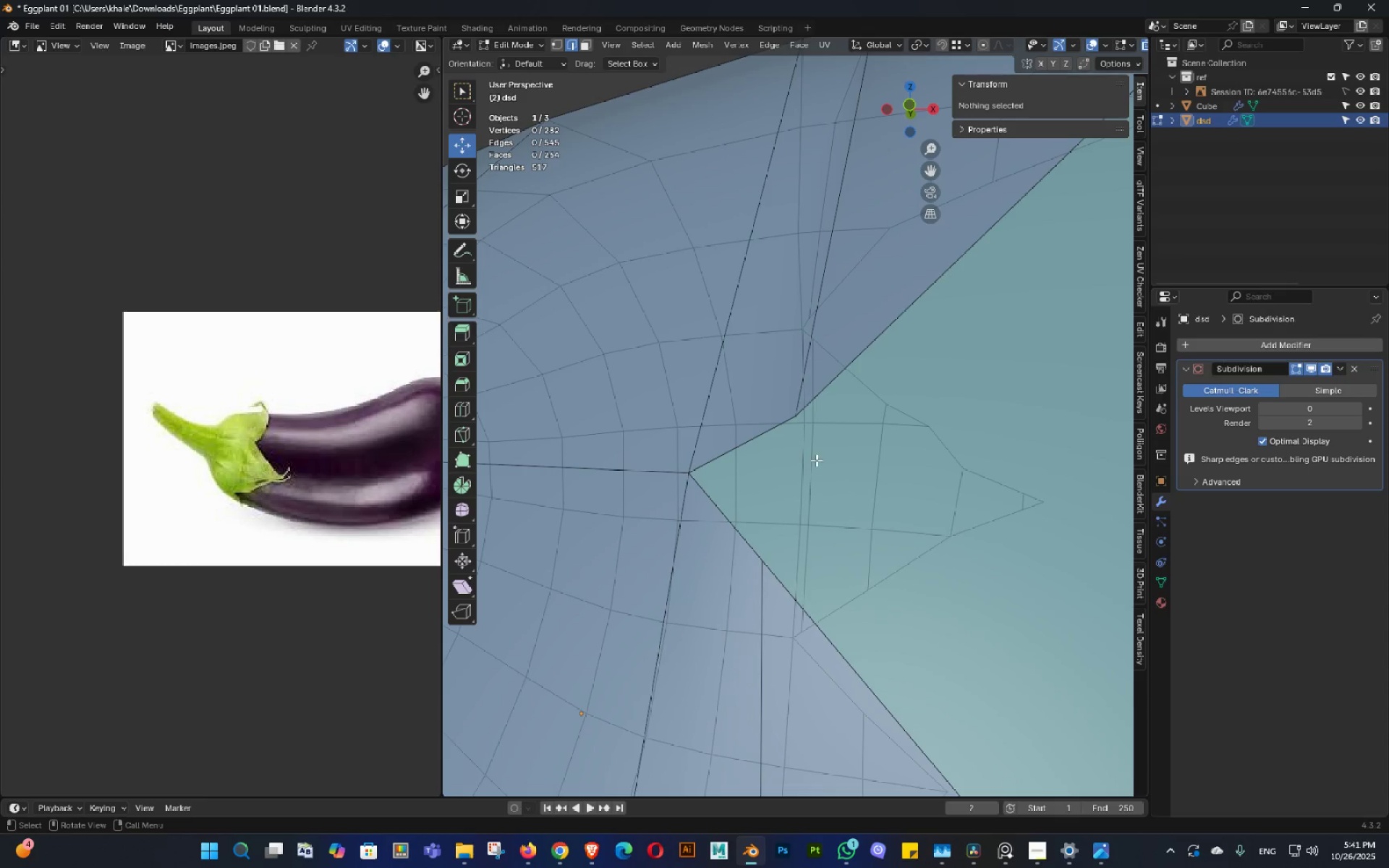 
key(Alt+AltLeft)
 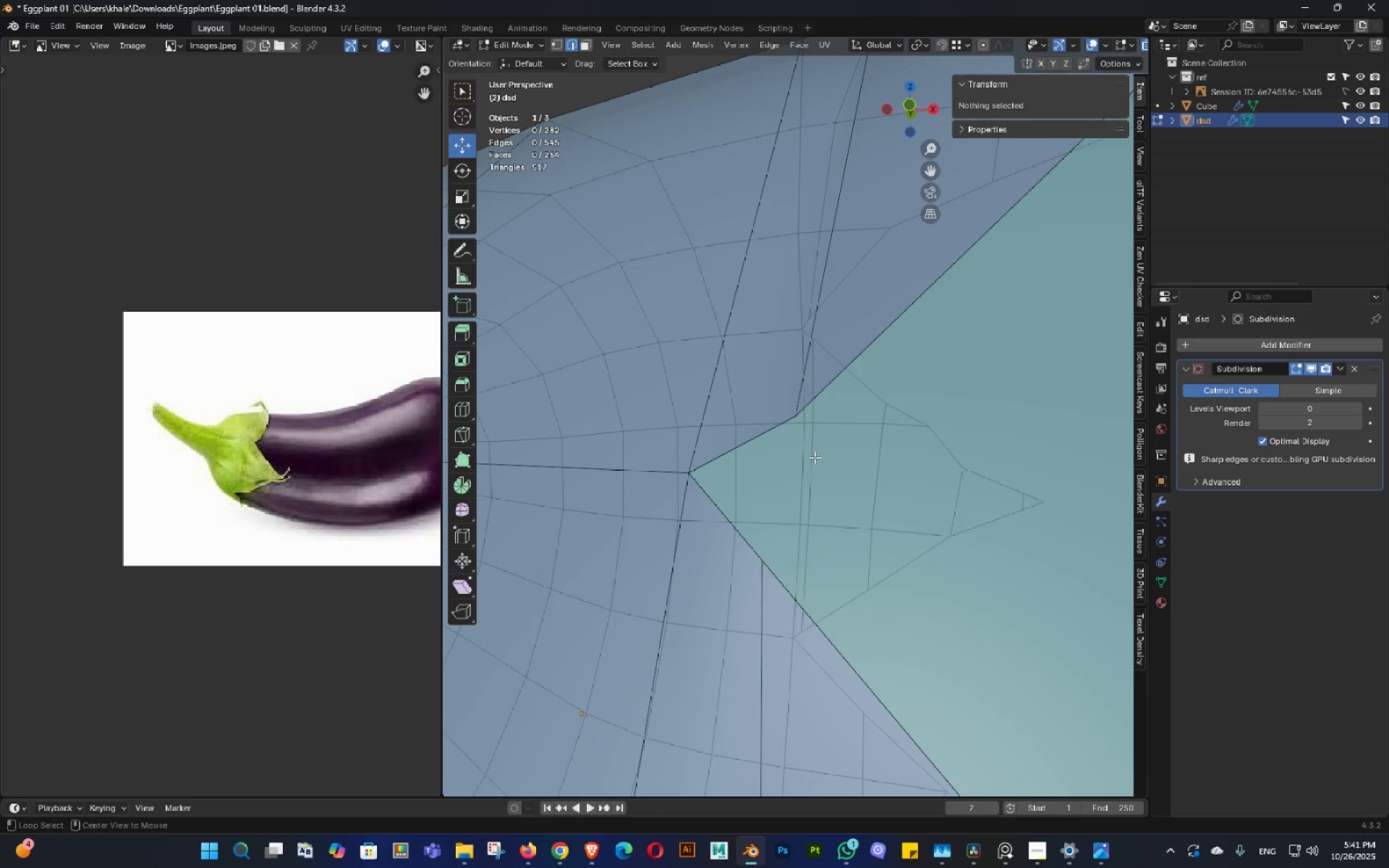 
key(Alt+Z)
 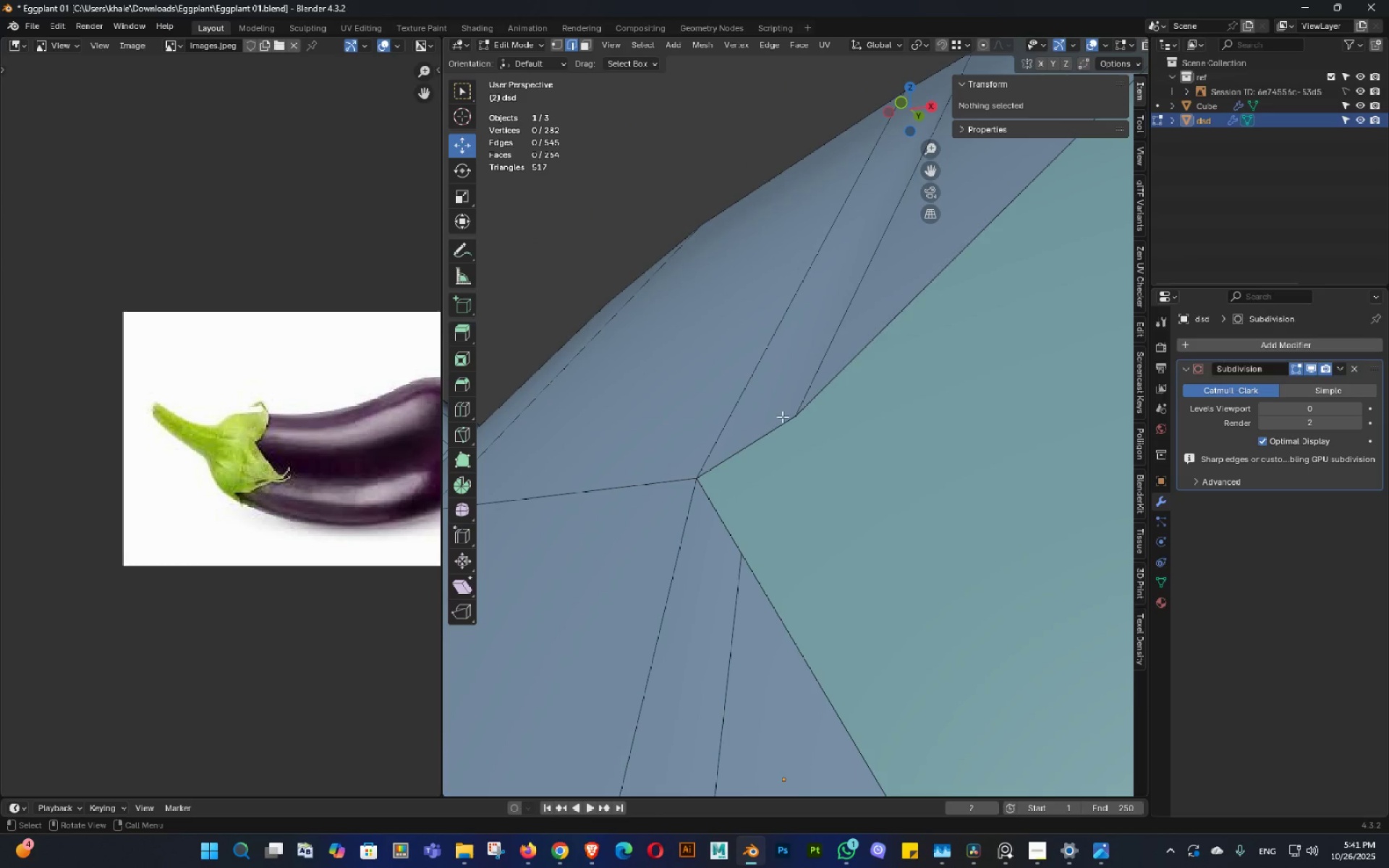 
key(Tab)
 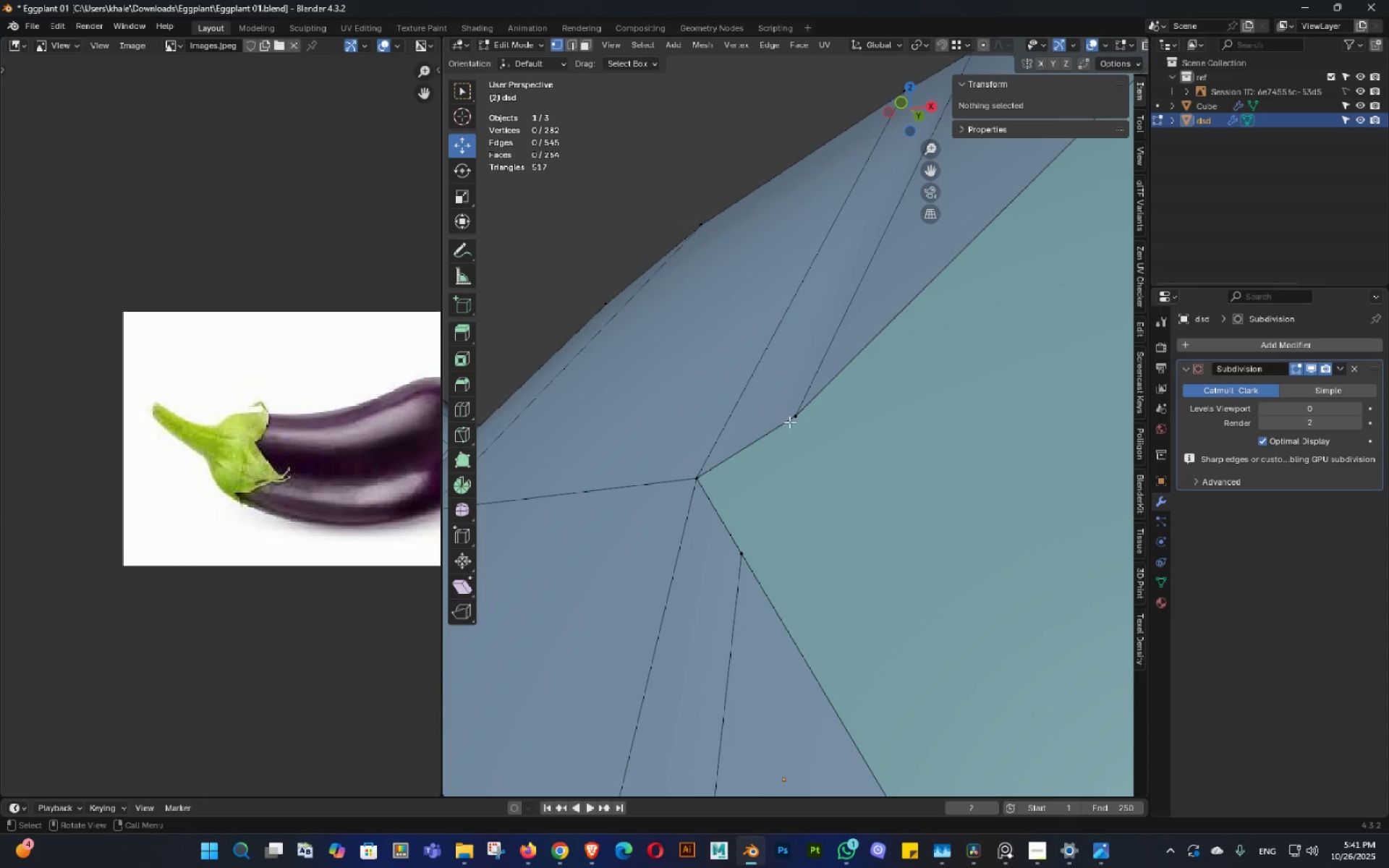 
left_click([799, 424])
 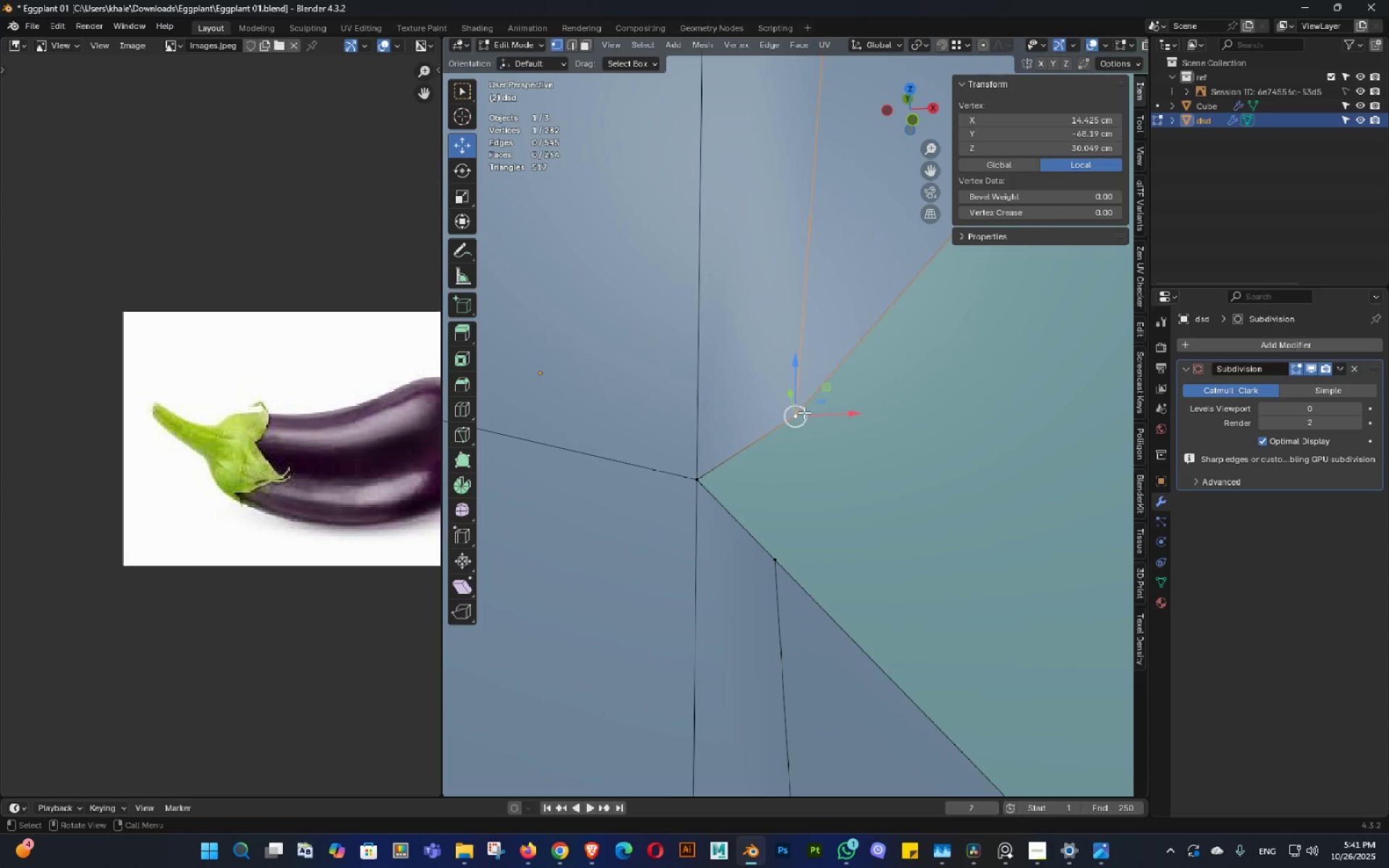 
left_click_drag(start_coordinate=[791, 375], to_coordinate=[792, 361])
 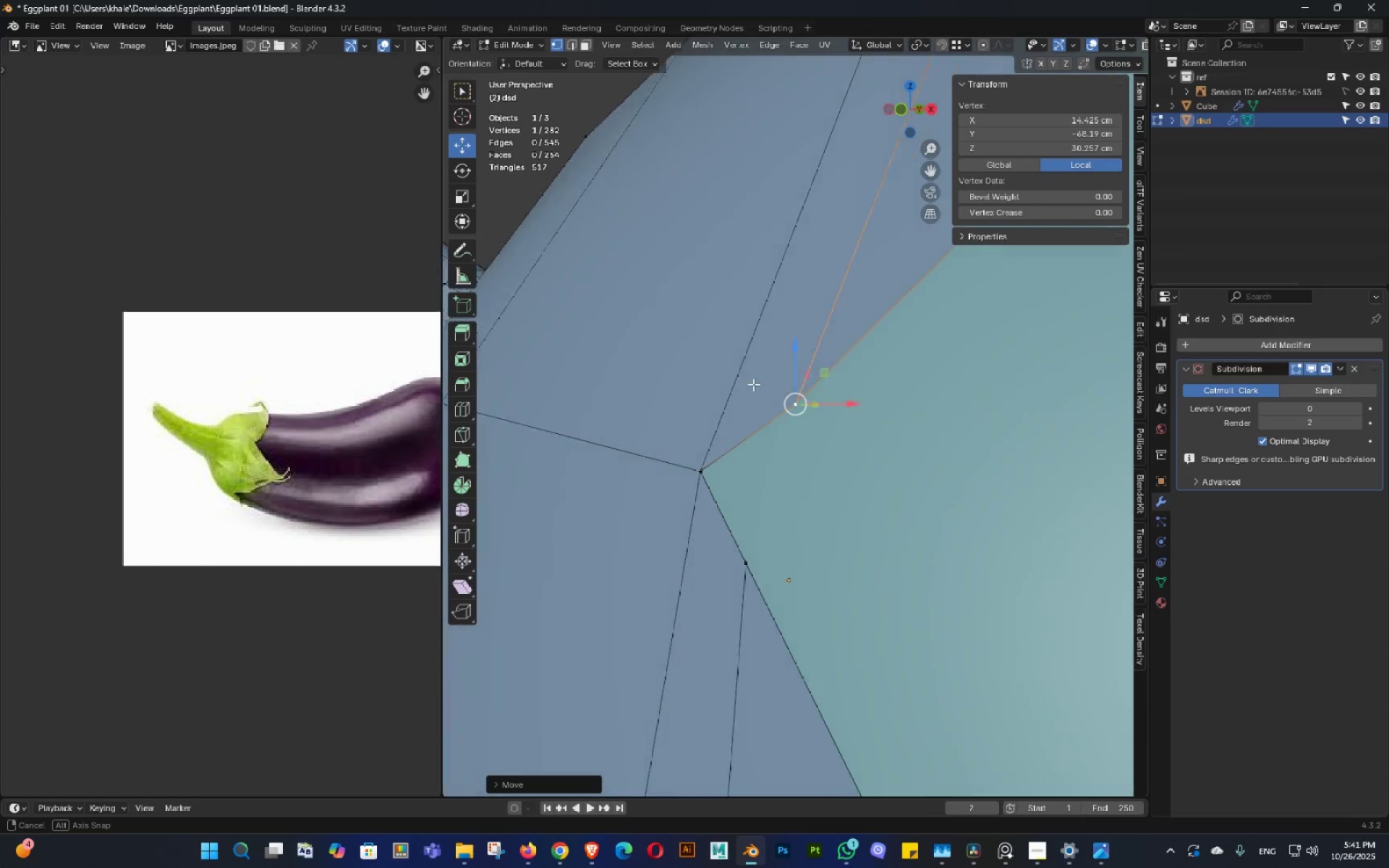 
type(dd3)
 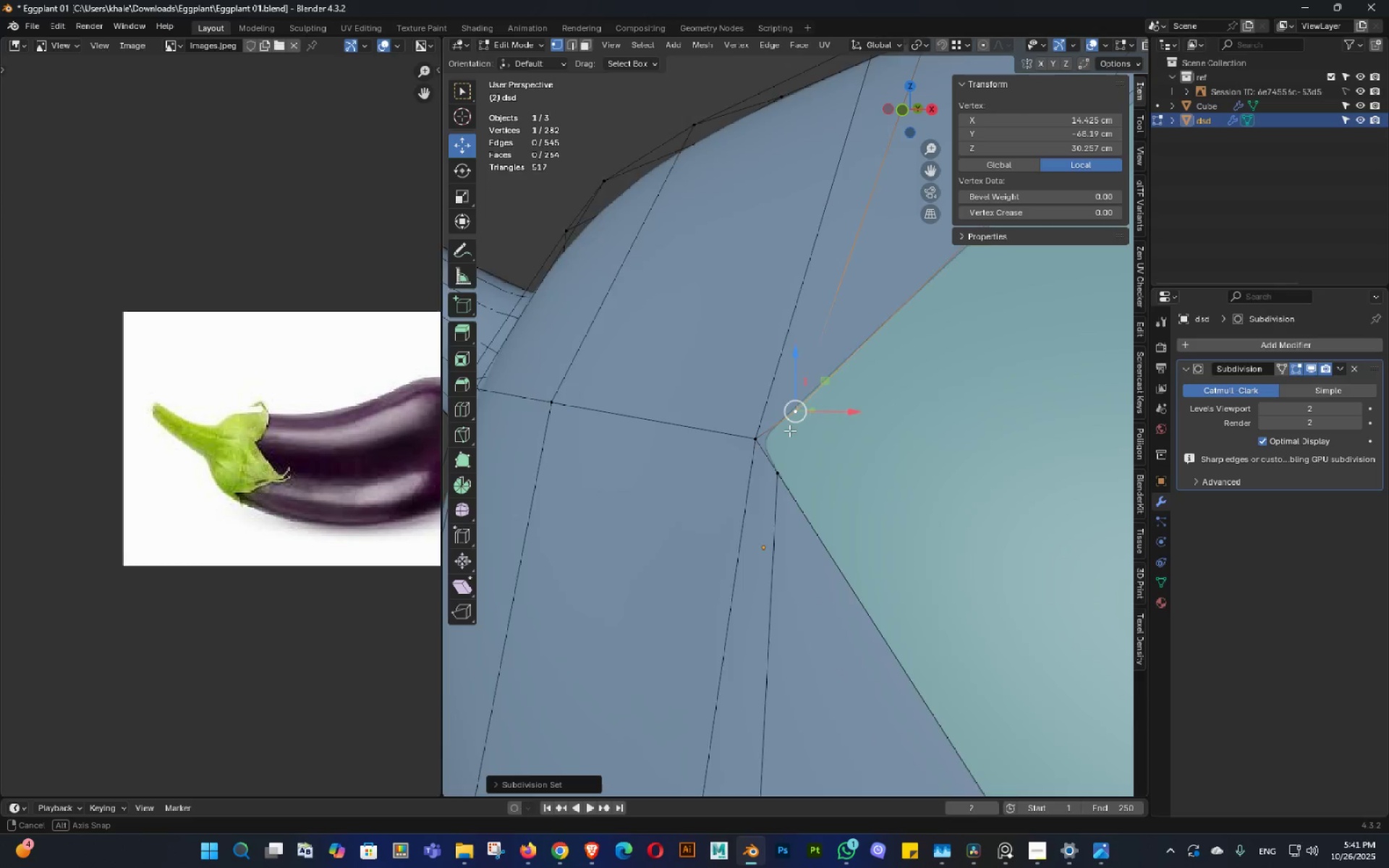 
scroll: coordinate [827, 458], scroll_direction: down, amount: 5.0
 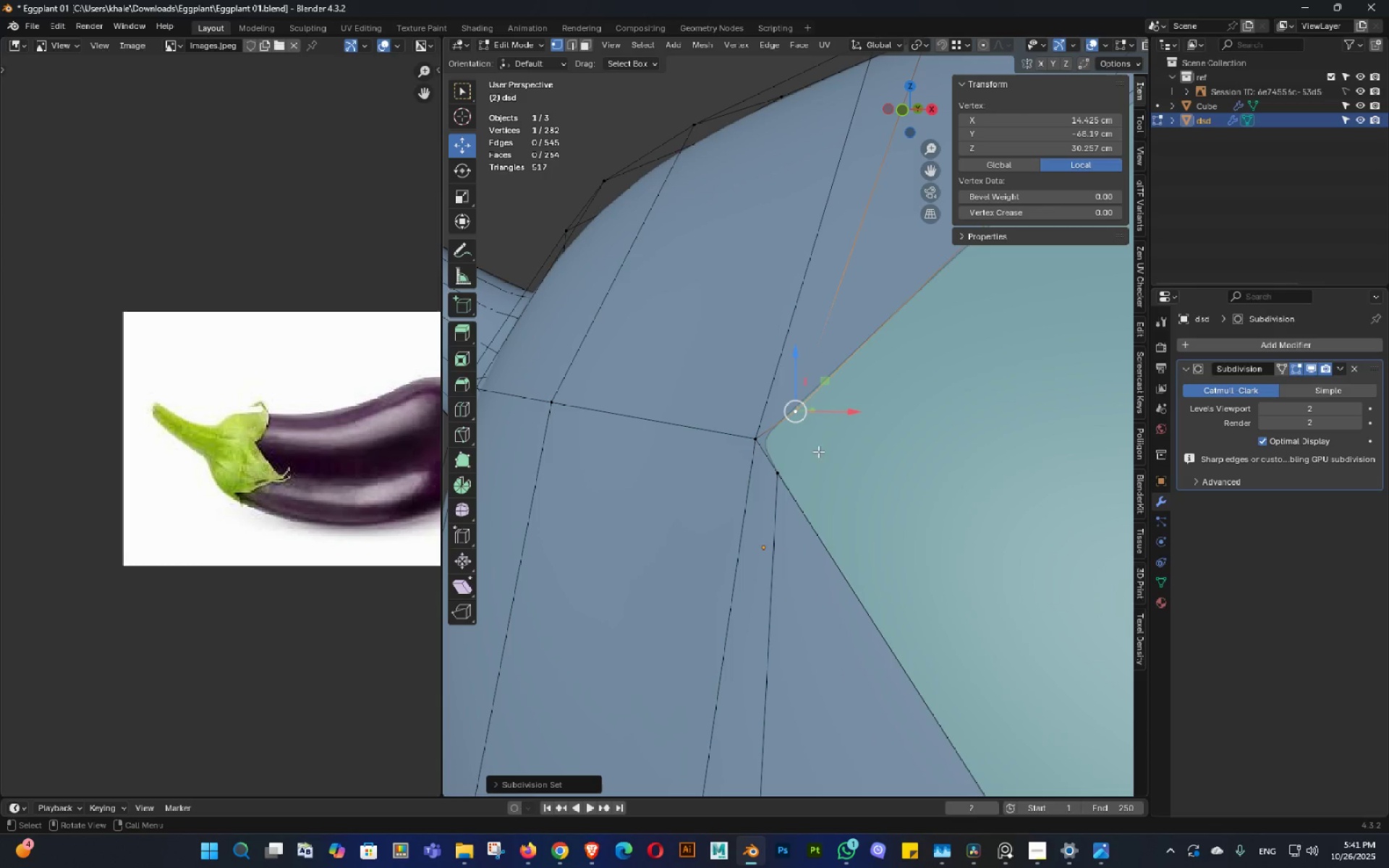 
double_click([817, 448])
 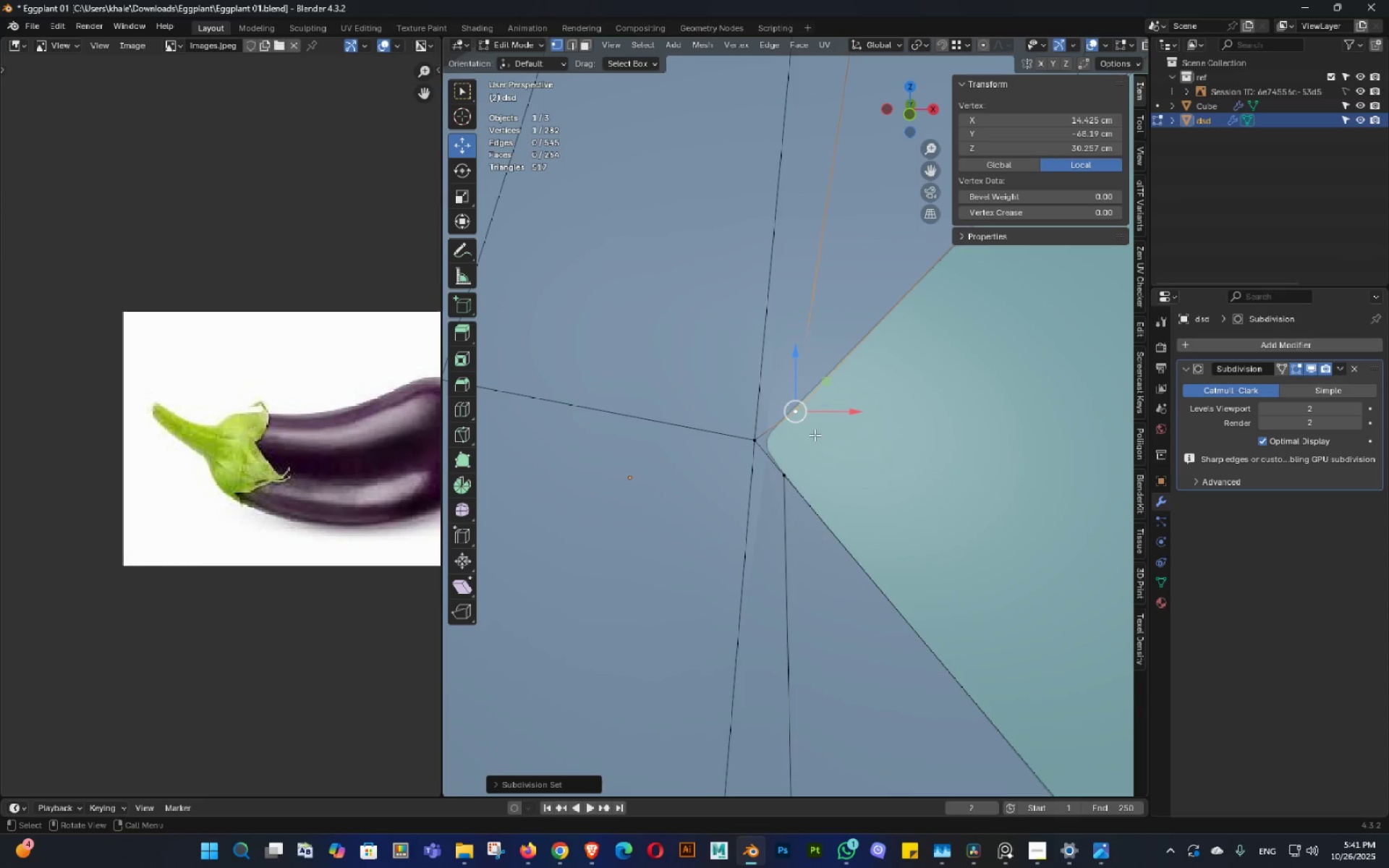 
scroll: coordinate [799, 409], scroll_direction: down, amount: 10.0
 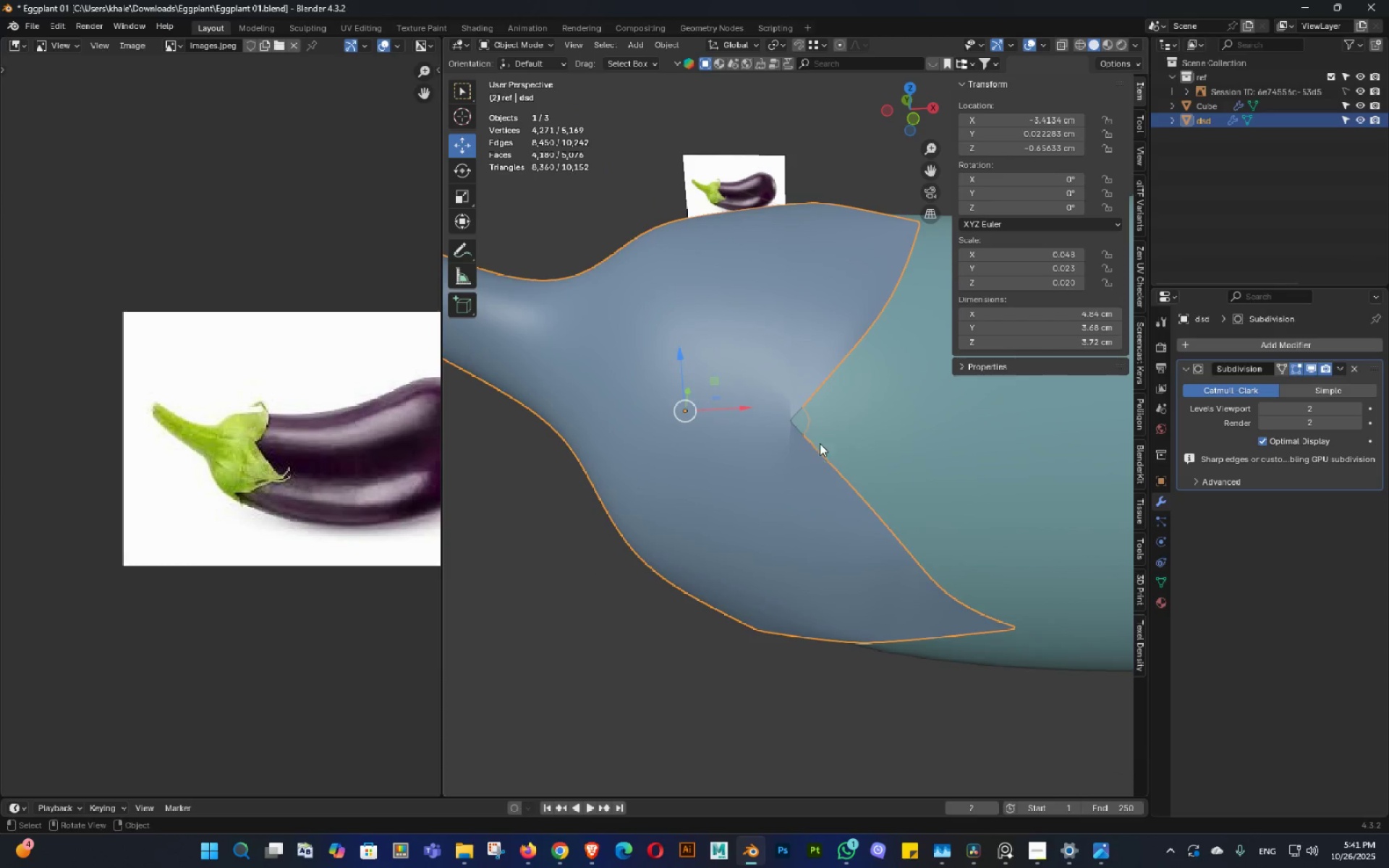 
key(Tab)
 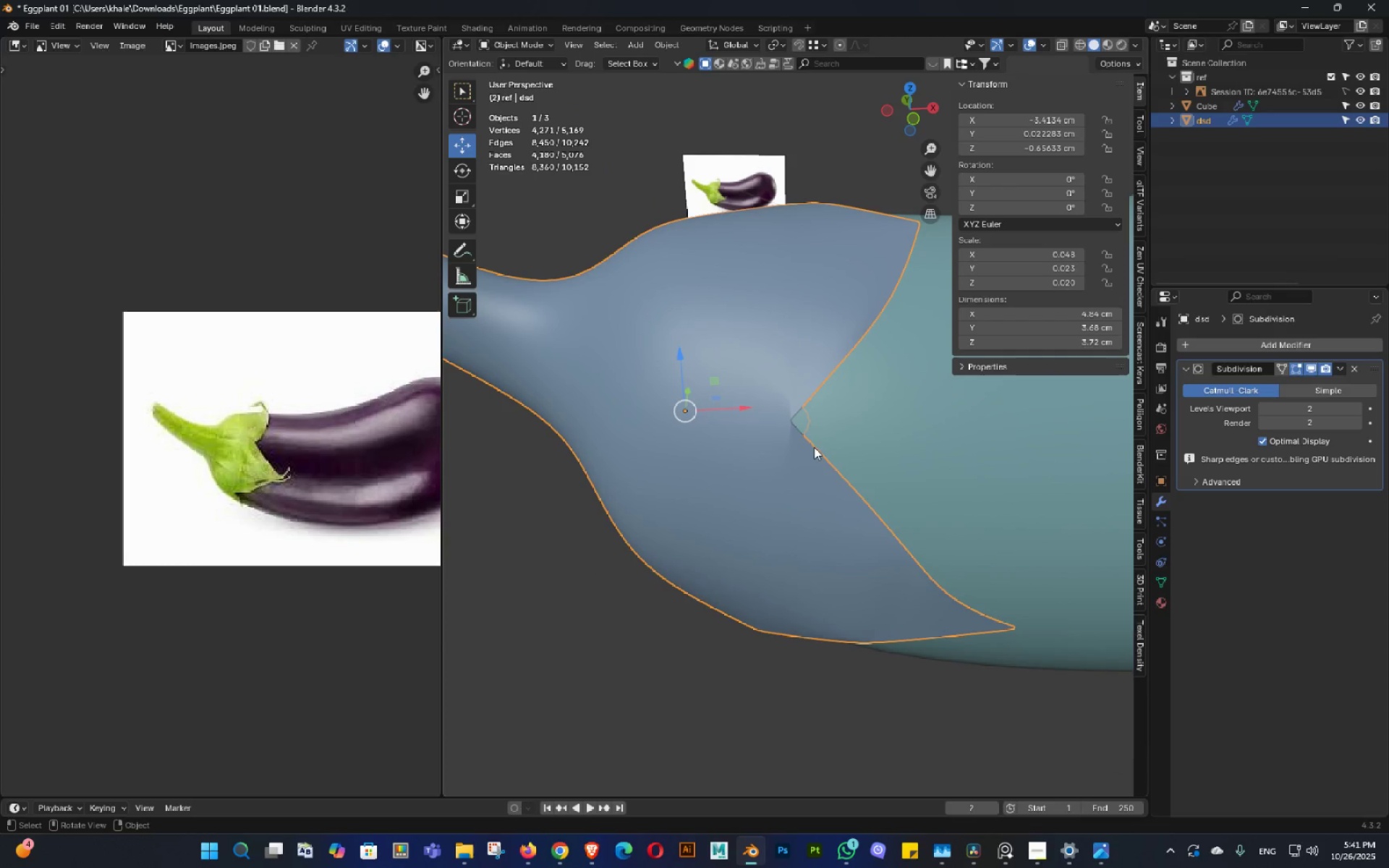 
scroll: coordinate [785, 439], scroll_direction: up, amount: 4.0
 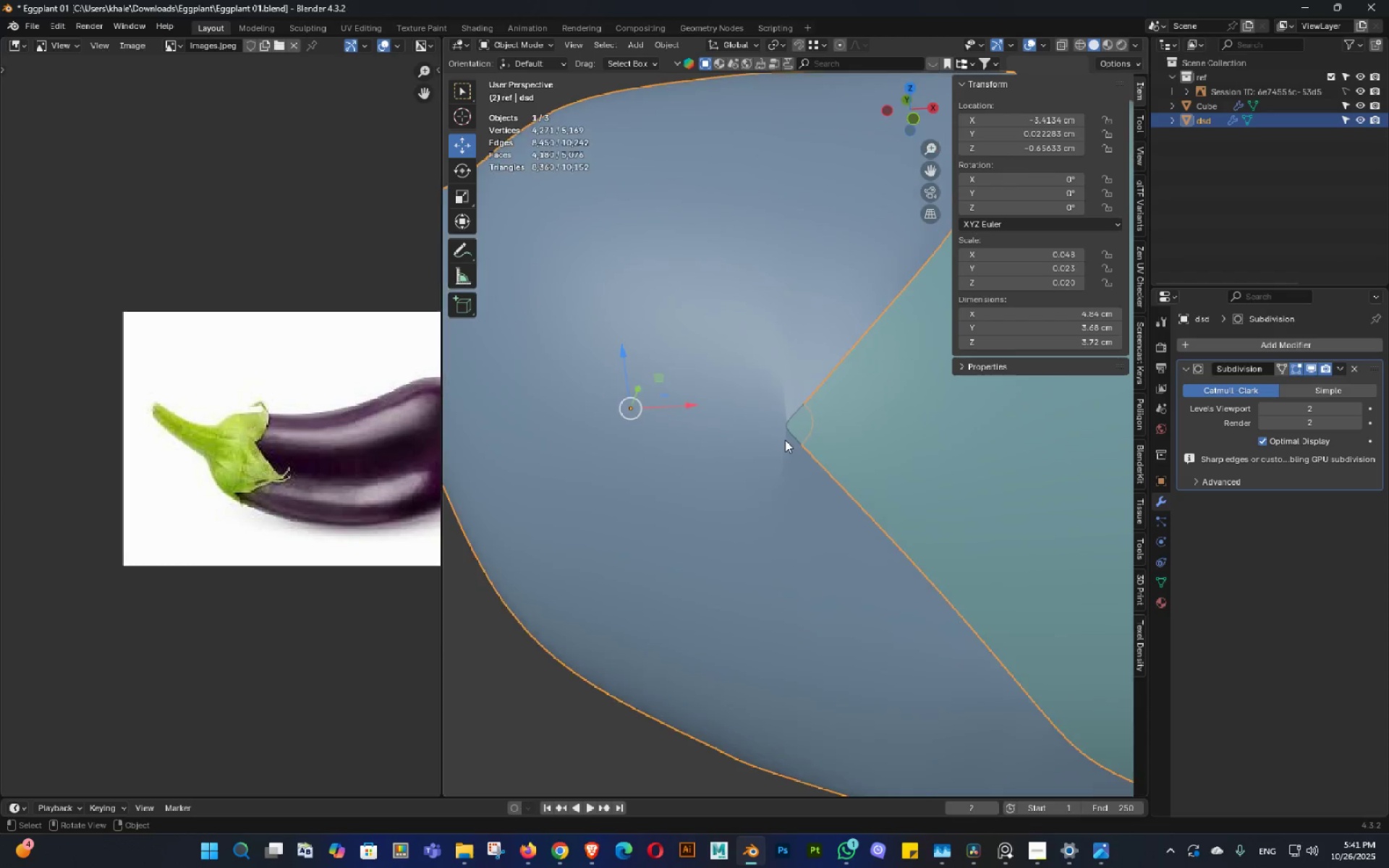 
key(Tab)
 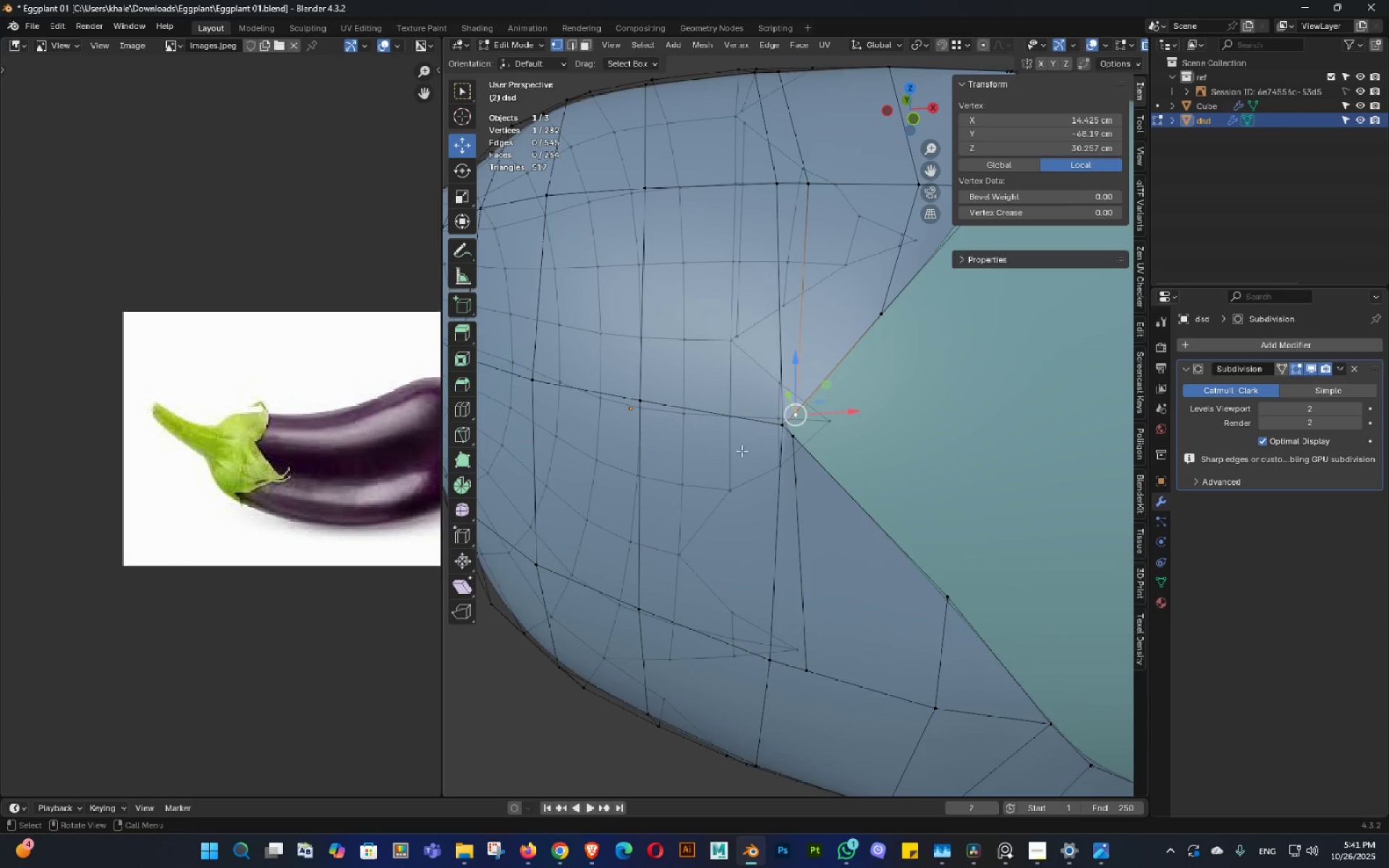 
scroll: coordinate [755, 451], scroll_direction: up, amount: 3.0
 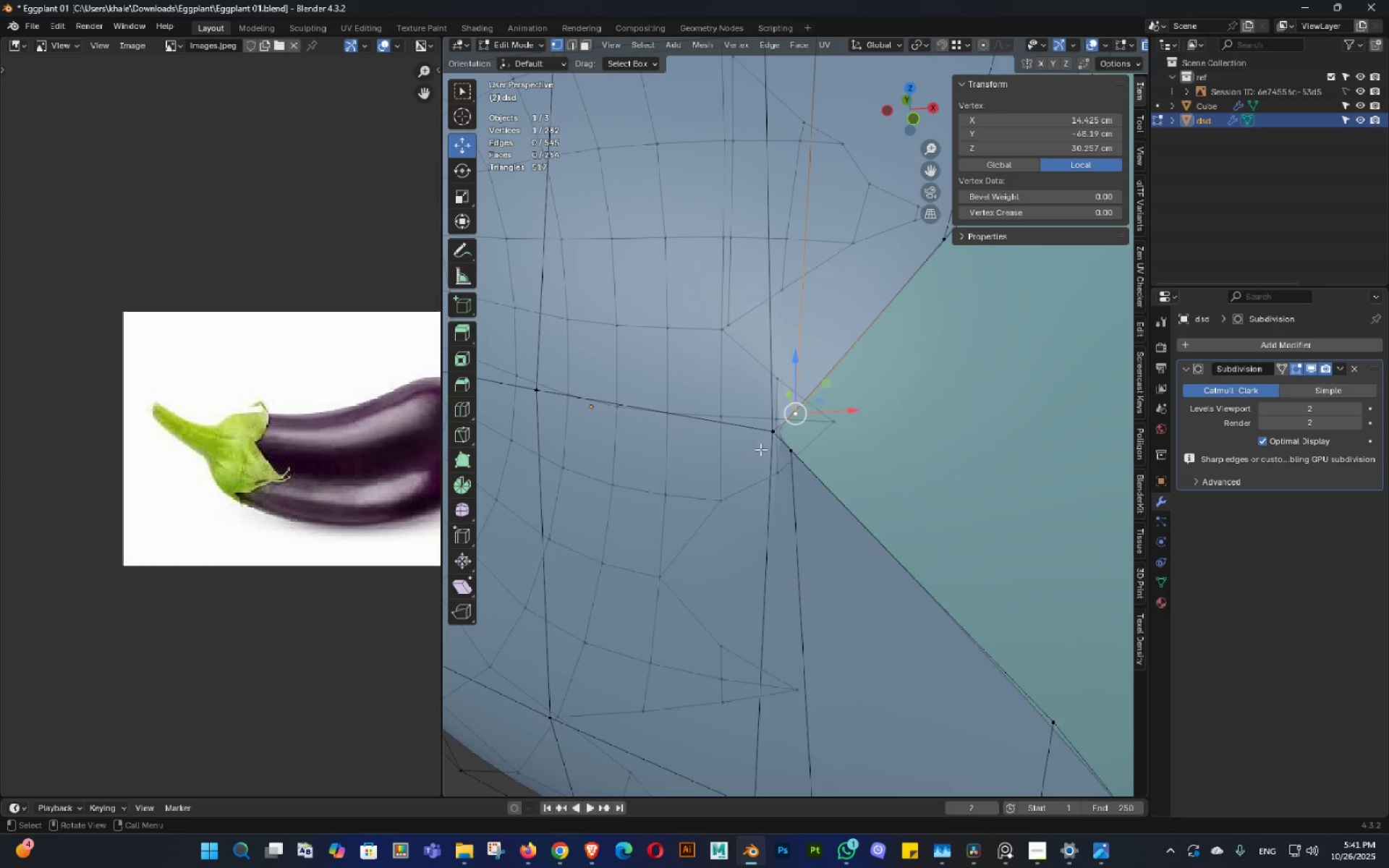 
key(Tab)
 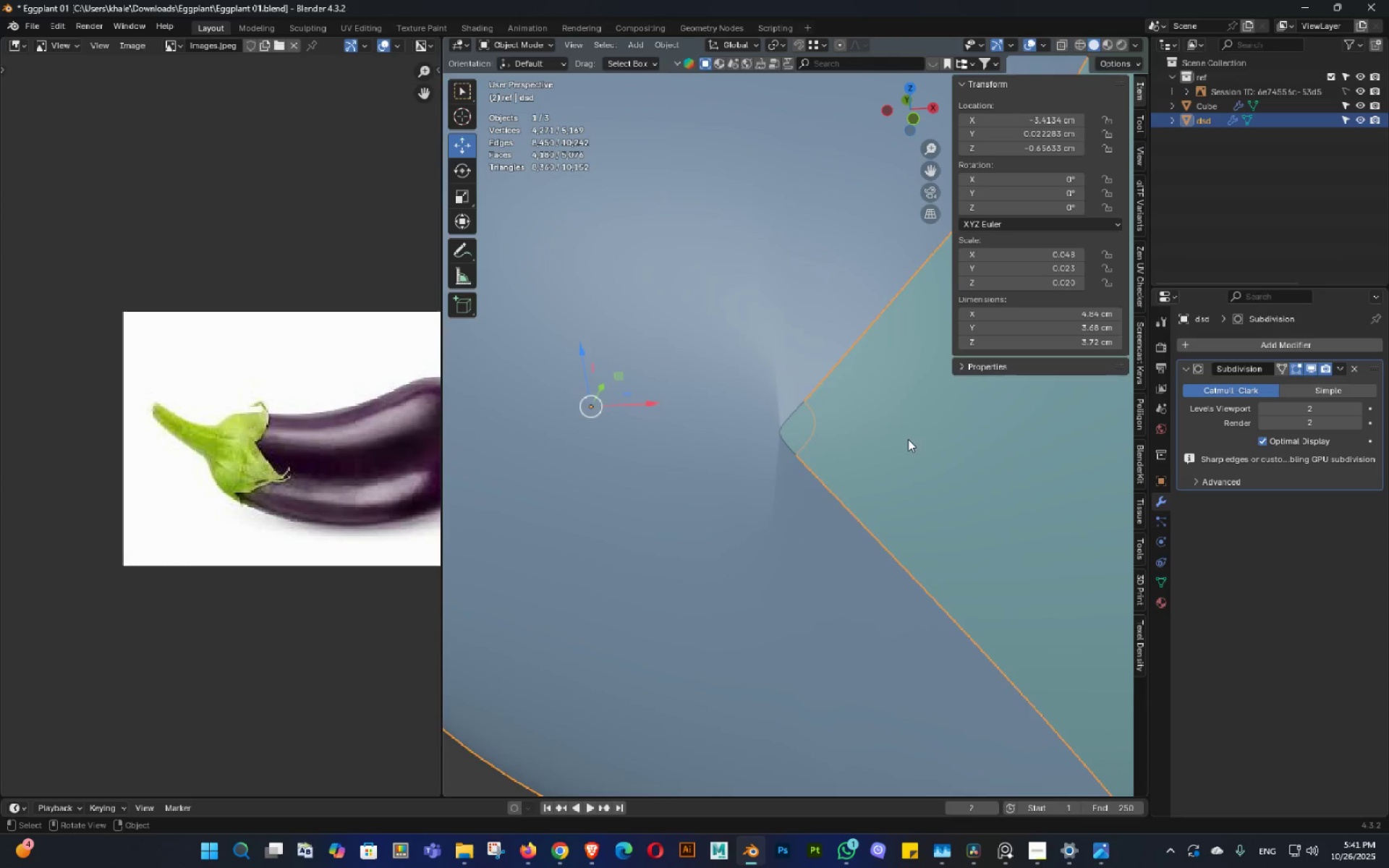 
double_click([875, 414])
 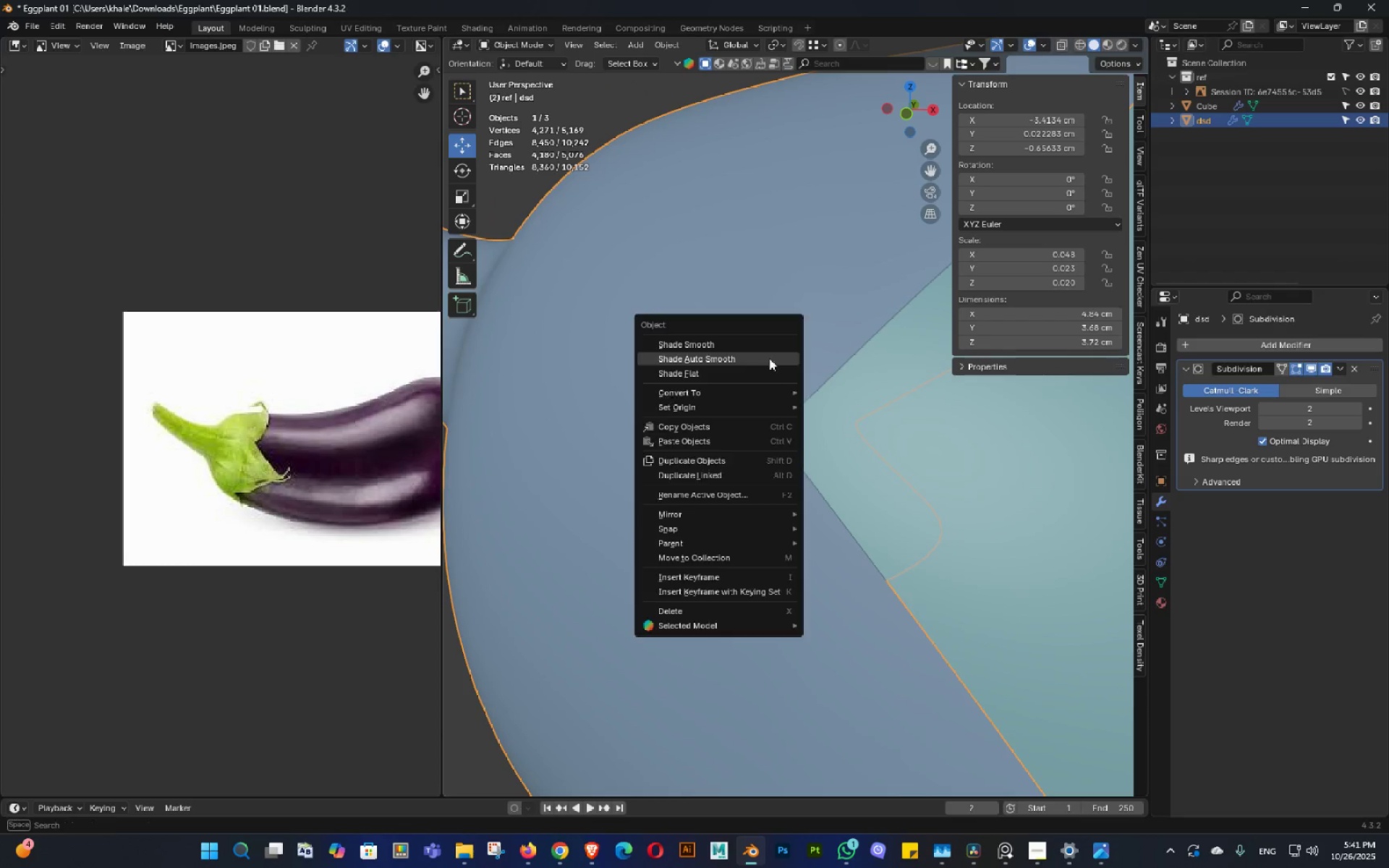 
right_click([769, 358])
 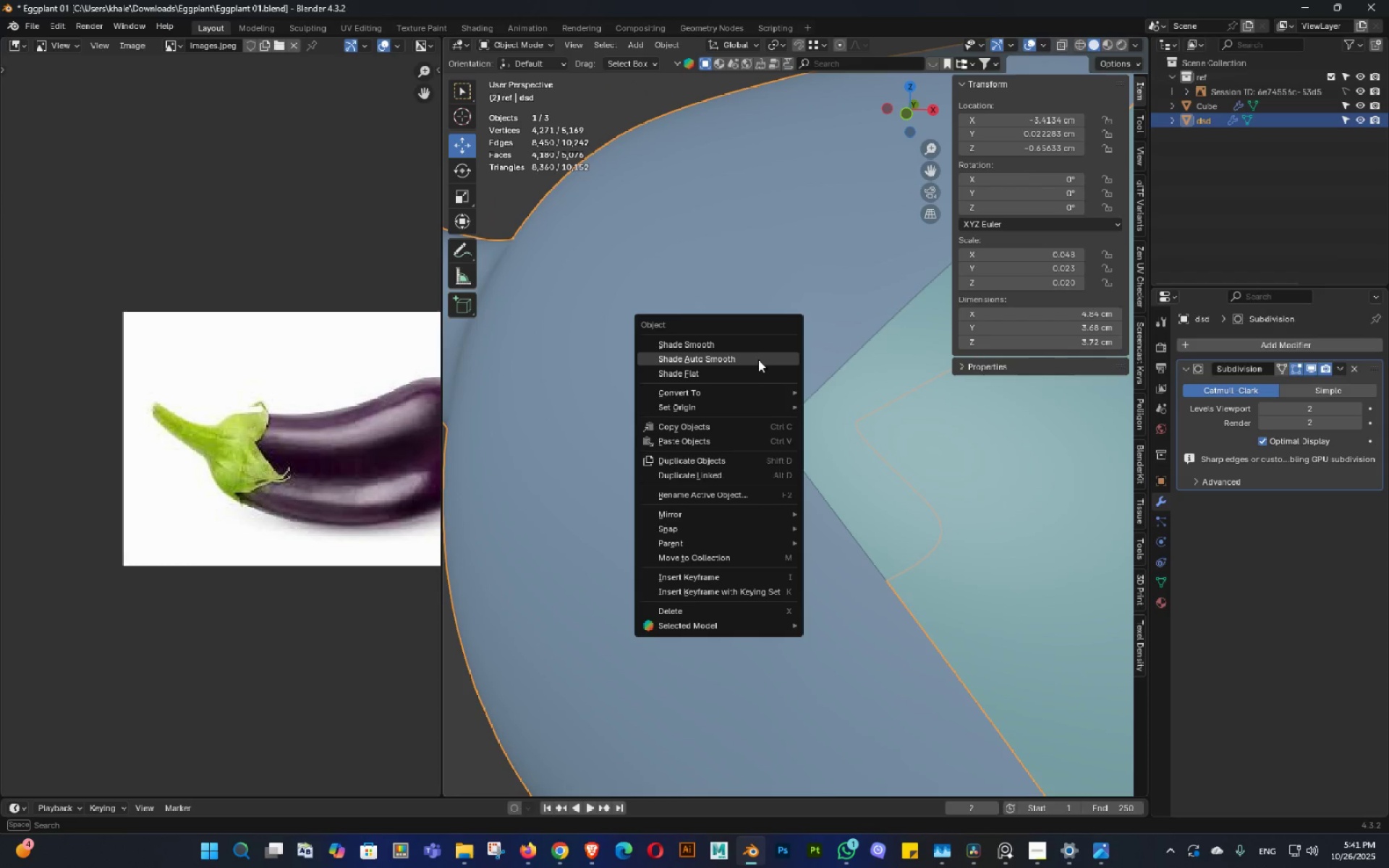 
left_click([757, 357])
 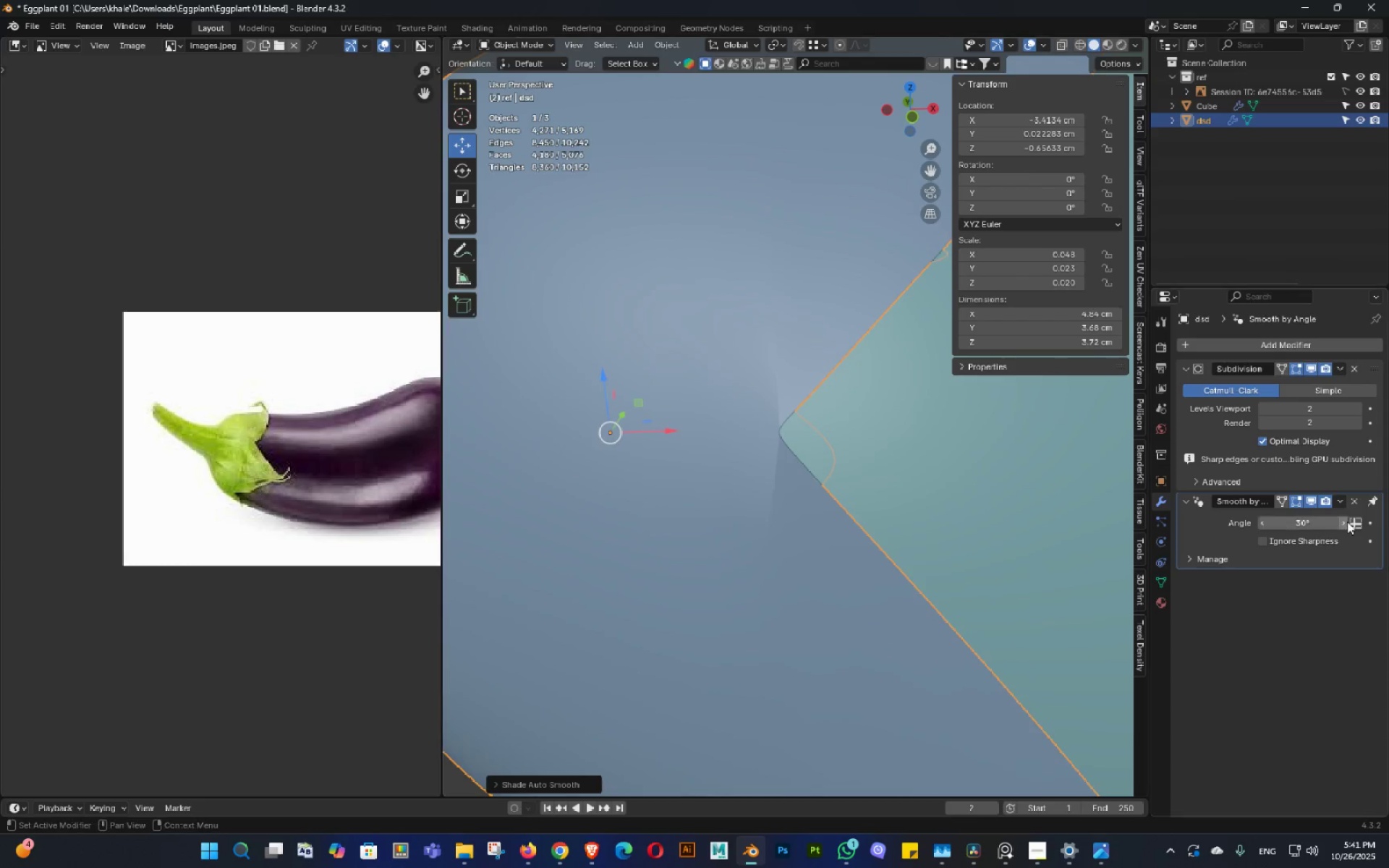 
left_click_drag(start_coordinate=[1312, 518], to_coordinate=[197, 519])
 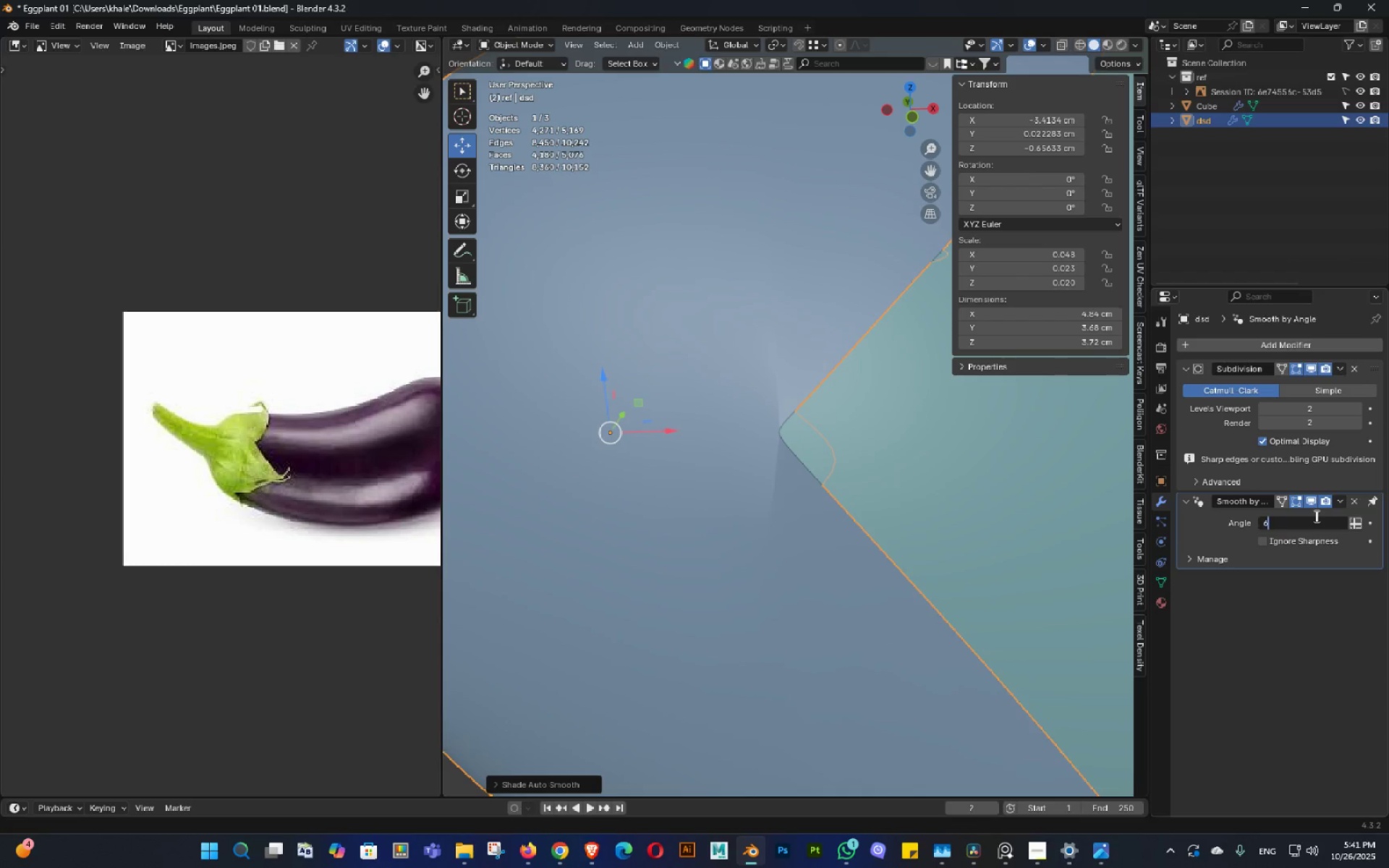 
key(Numpad6)
 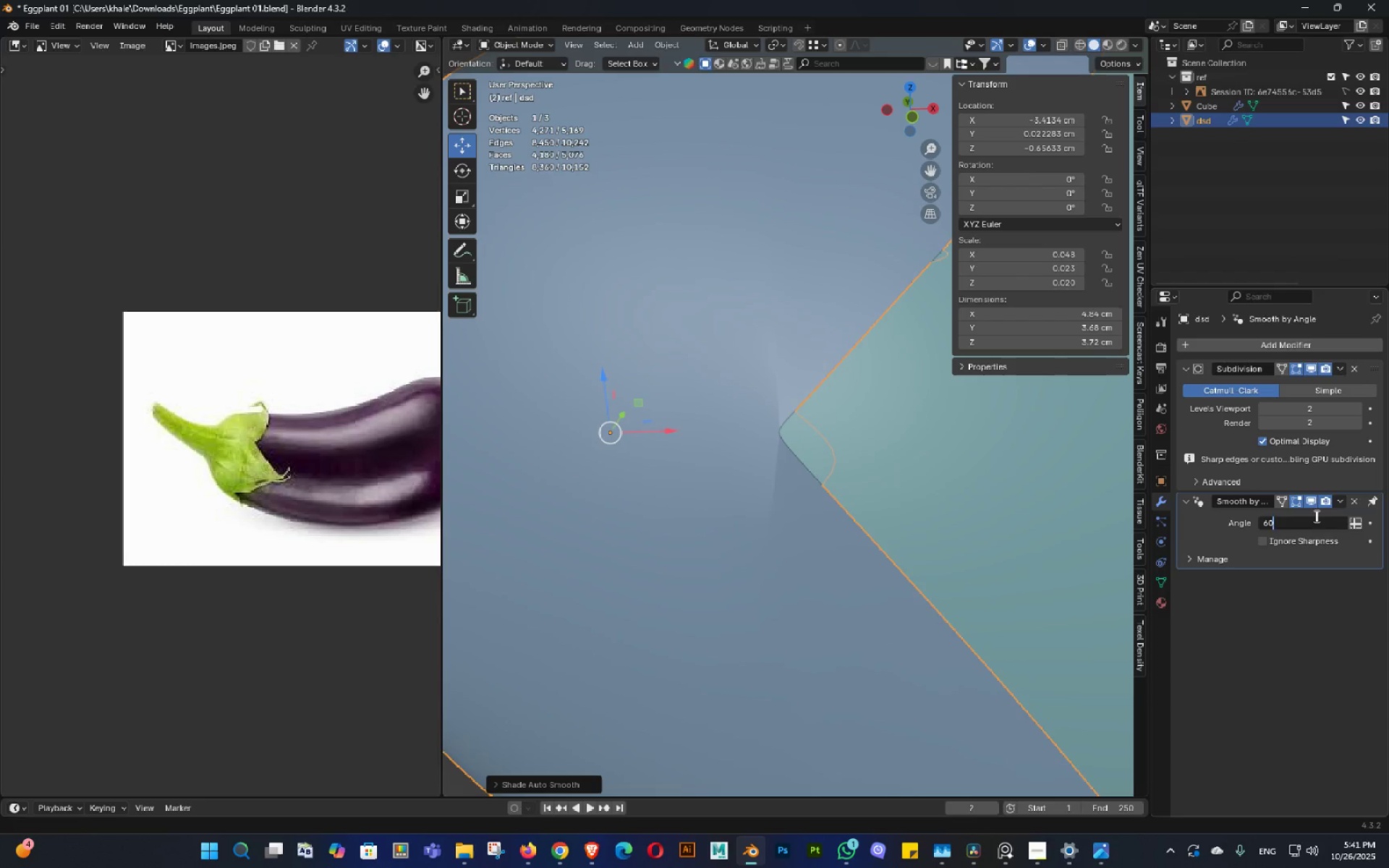 
key(Numpad0)
 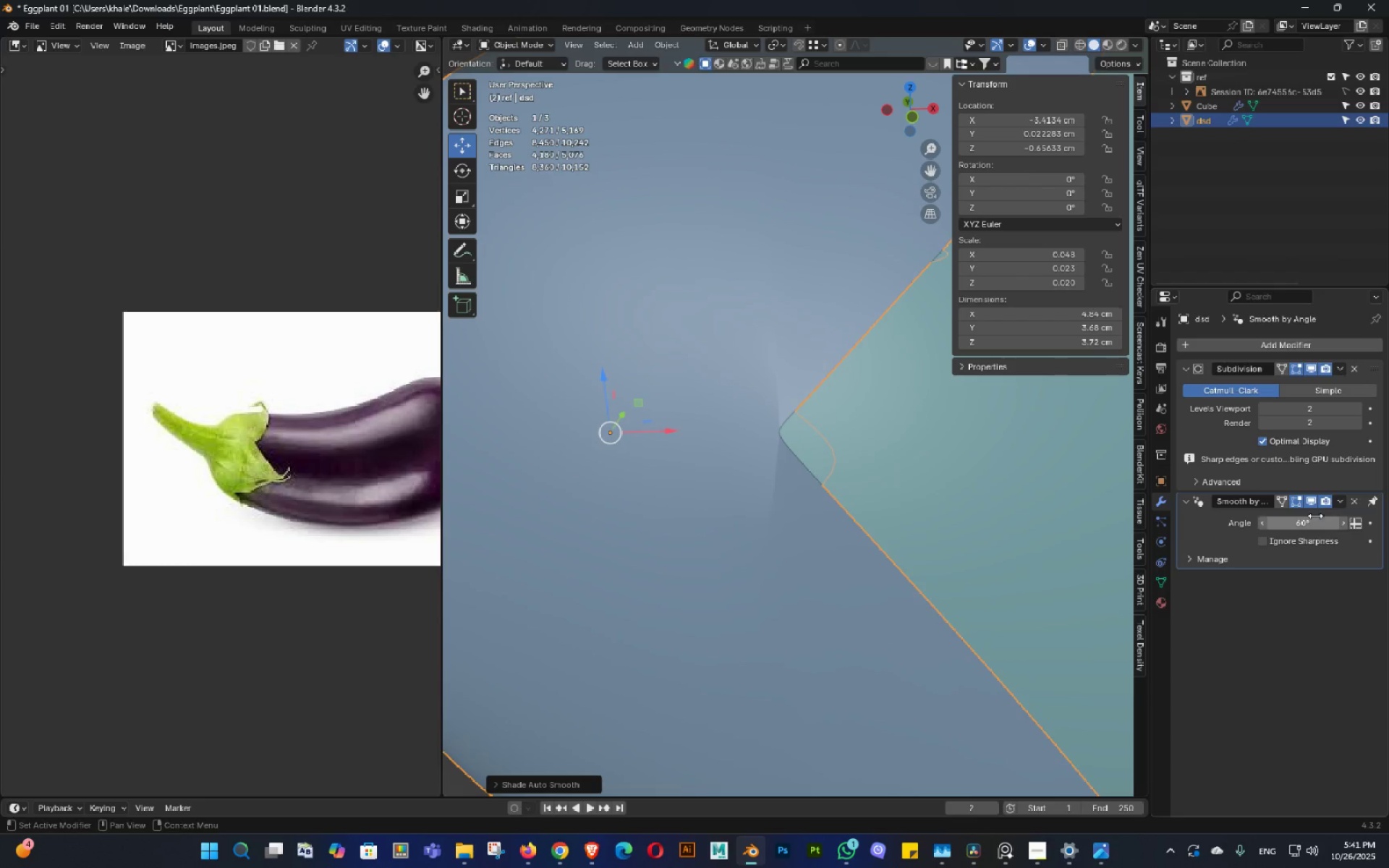 
key(NumpadEnter)
 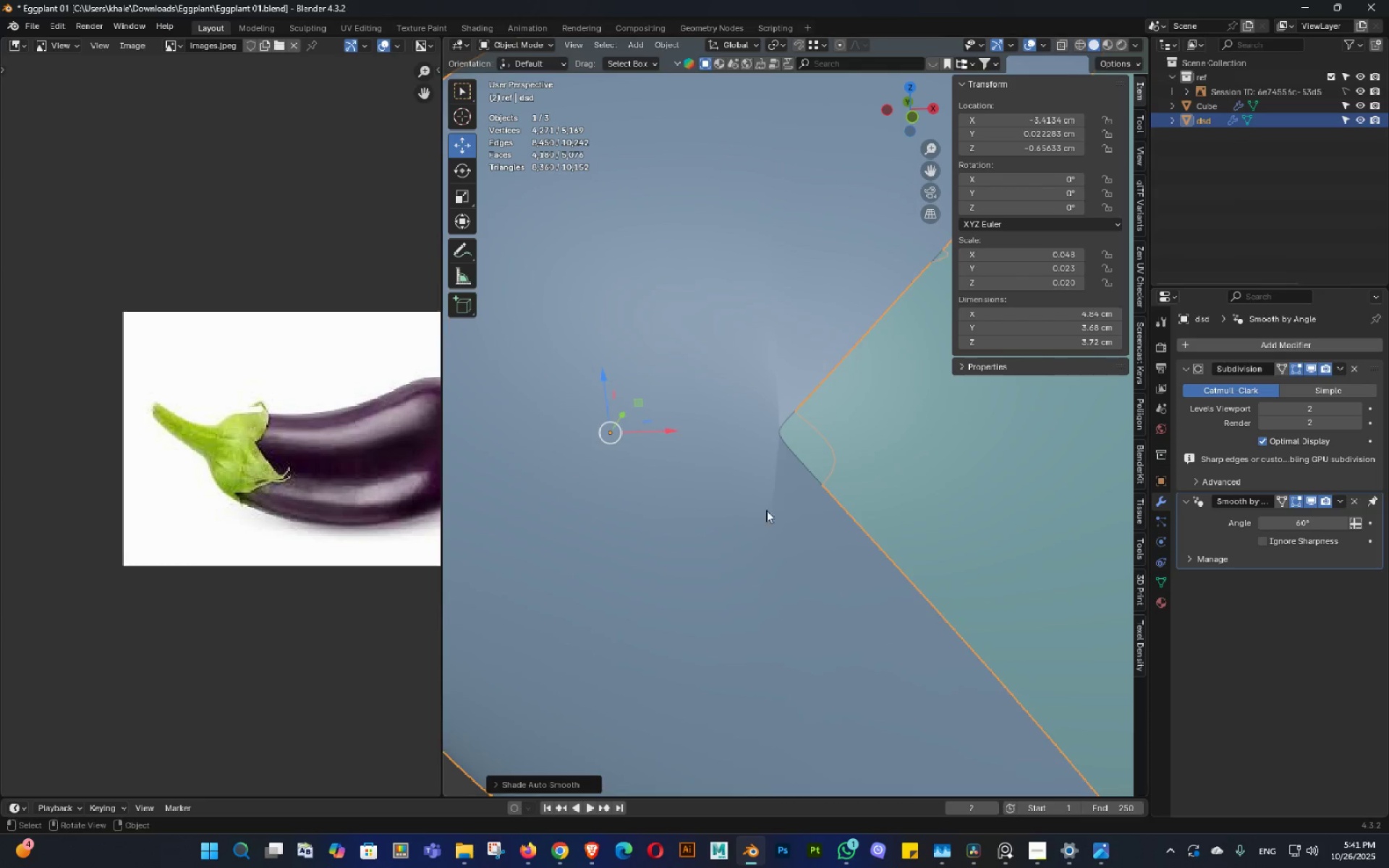 
scroll: coordinate [735, 509], scroll_direction: down, amount: 2.0
 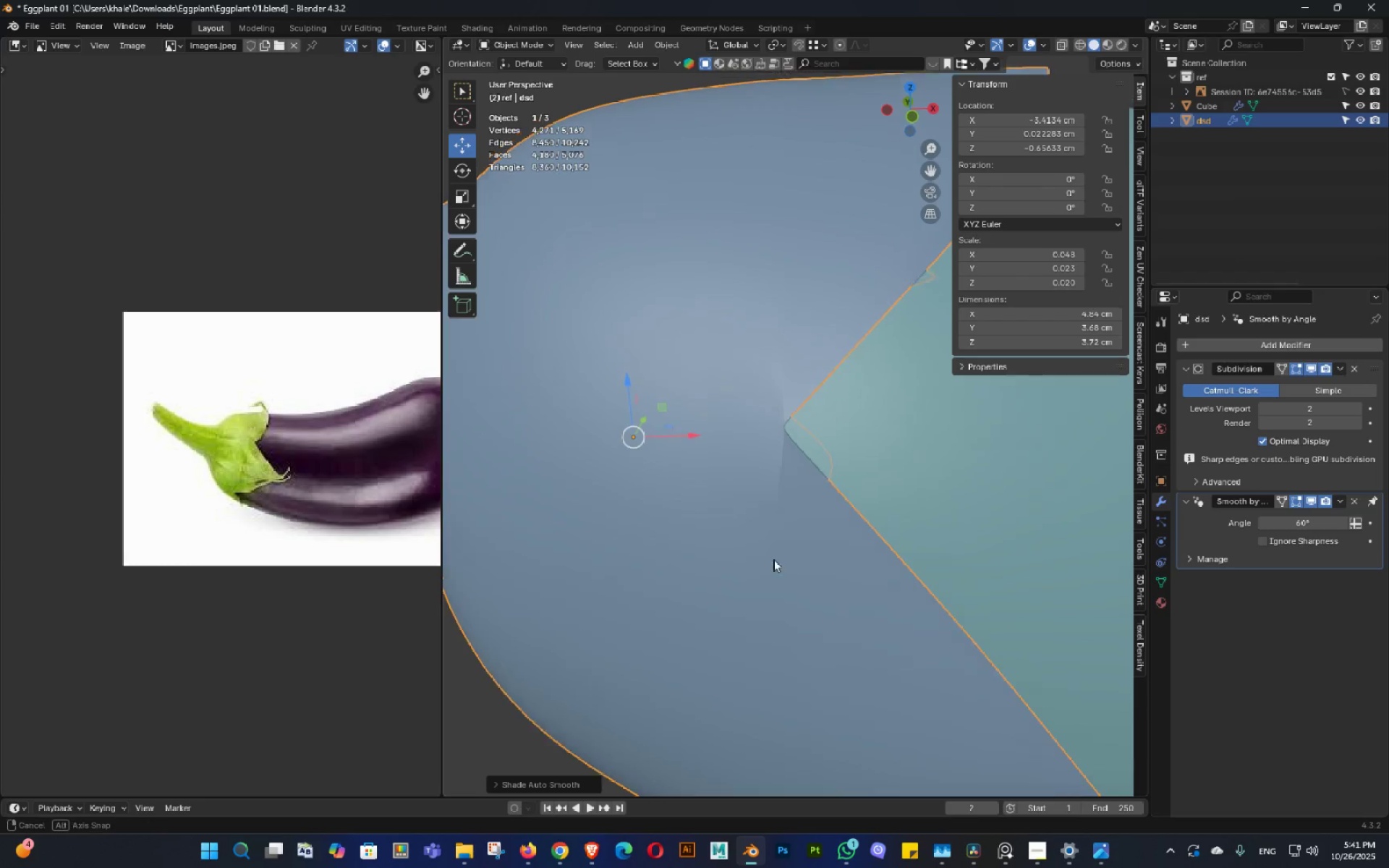 
double_click([768, 556])
 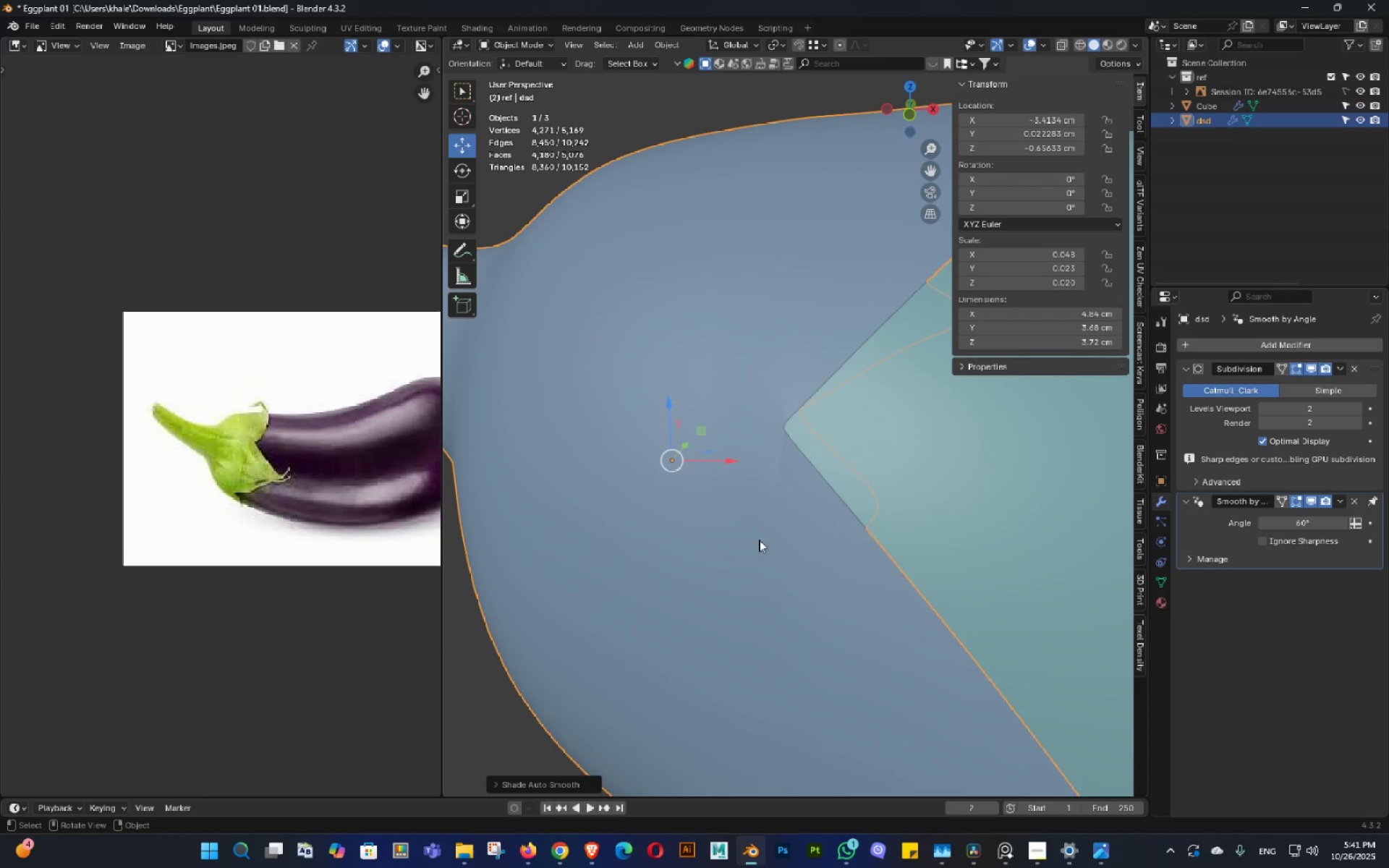 
key(Tab)
 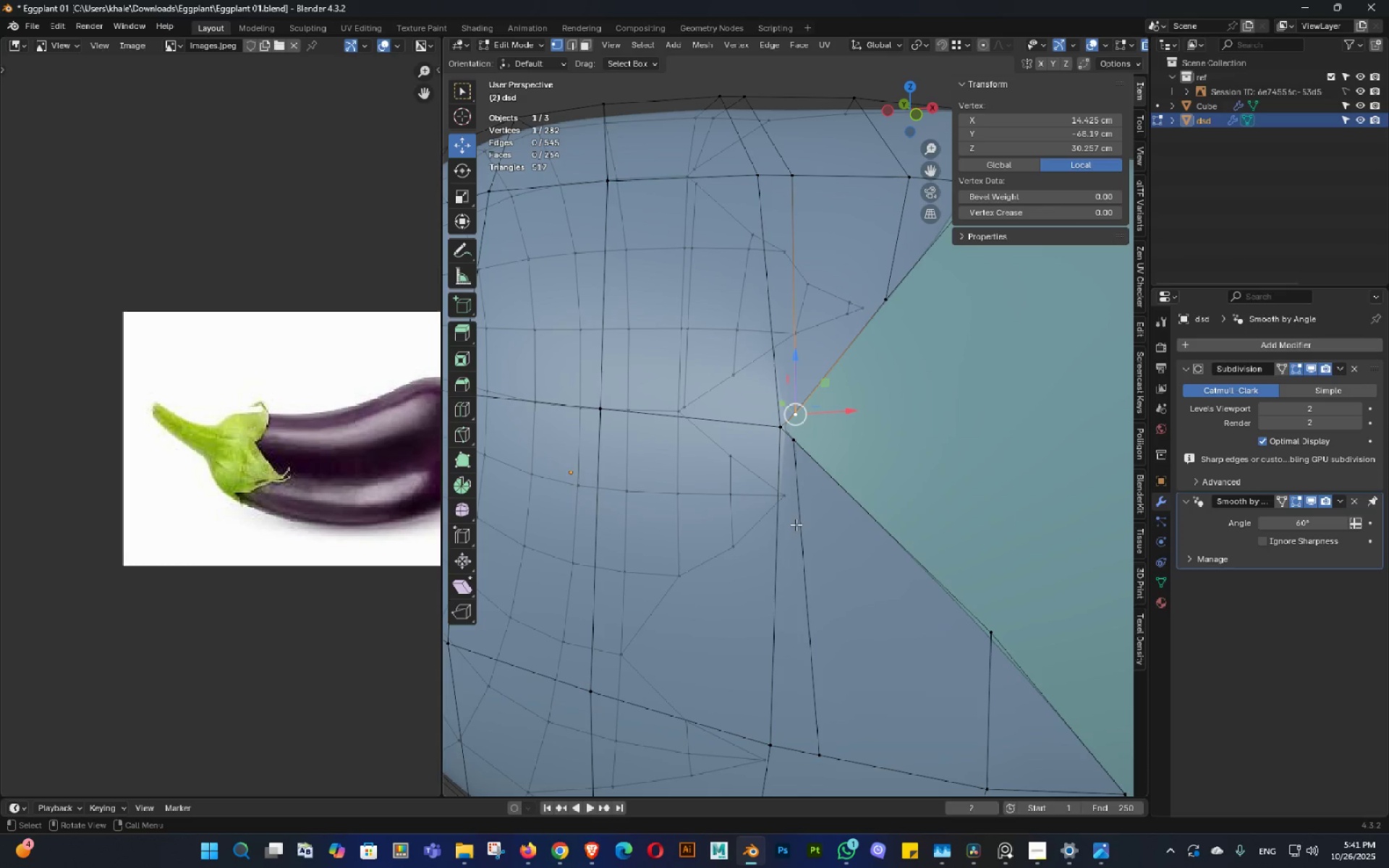 
key(1)
 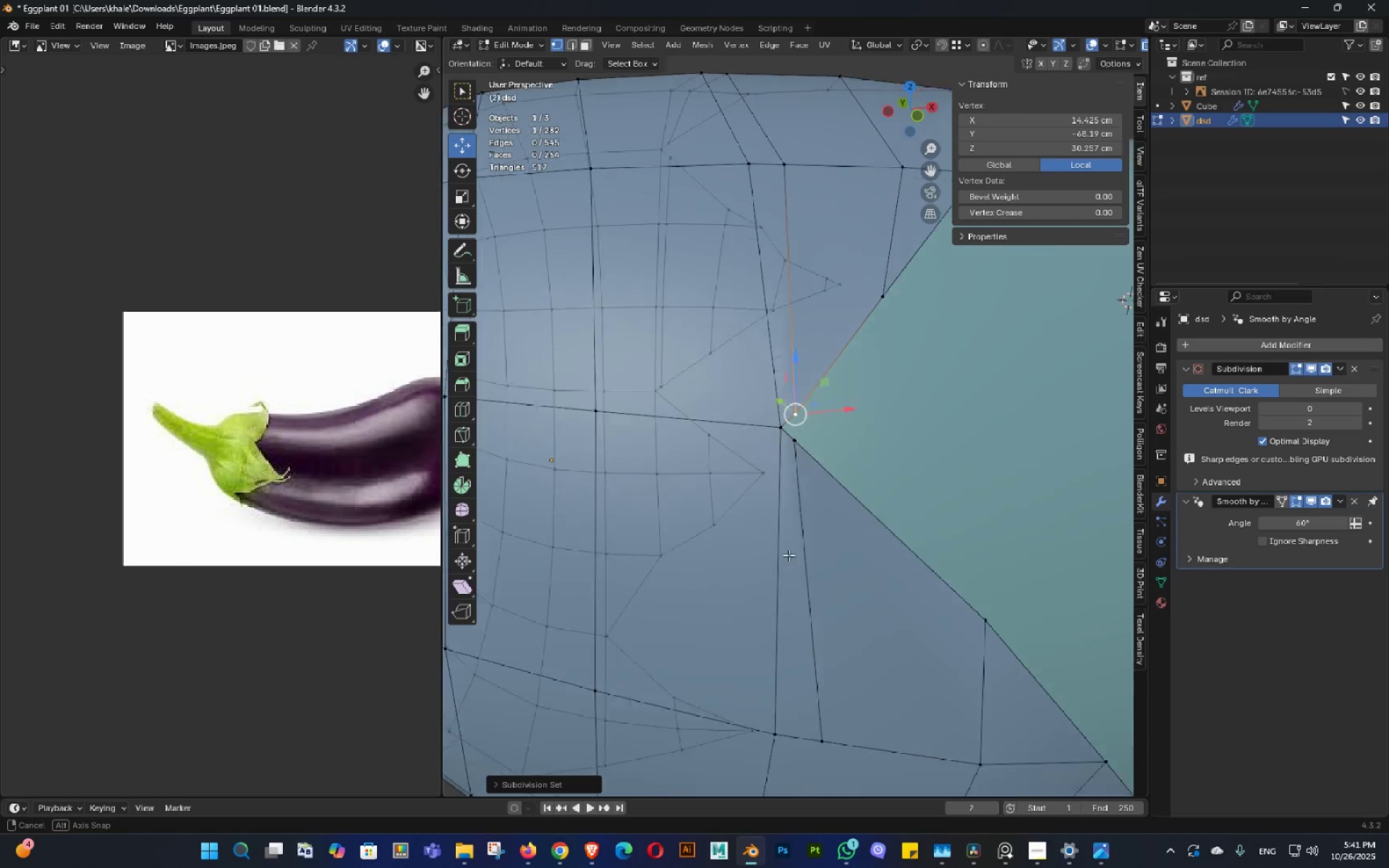 
double_click([795, 560])
 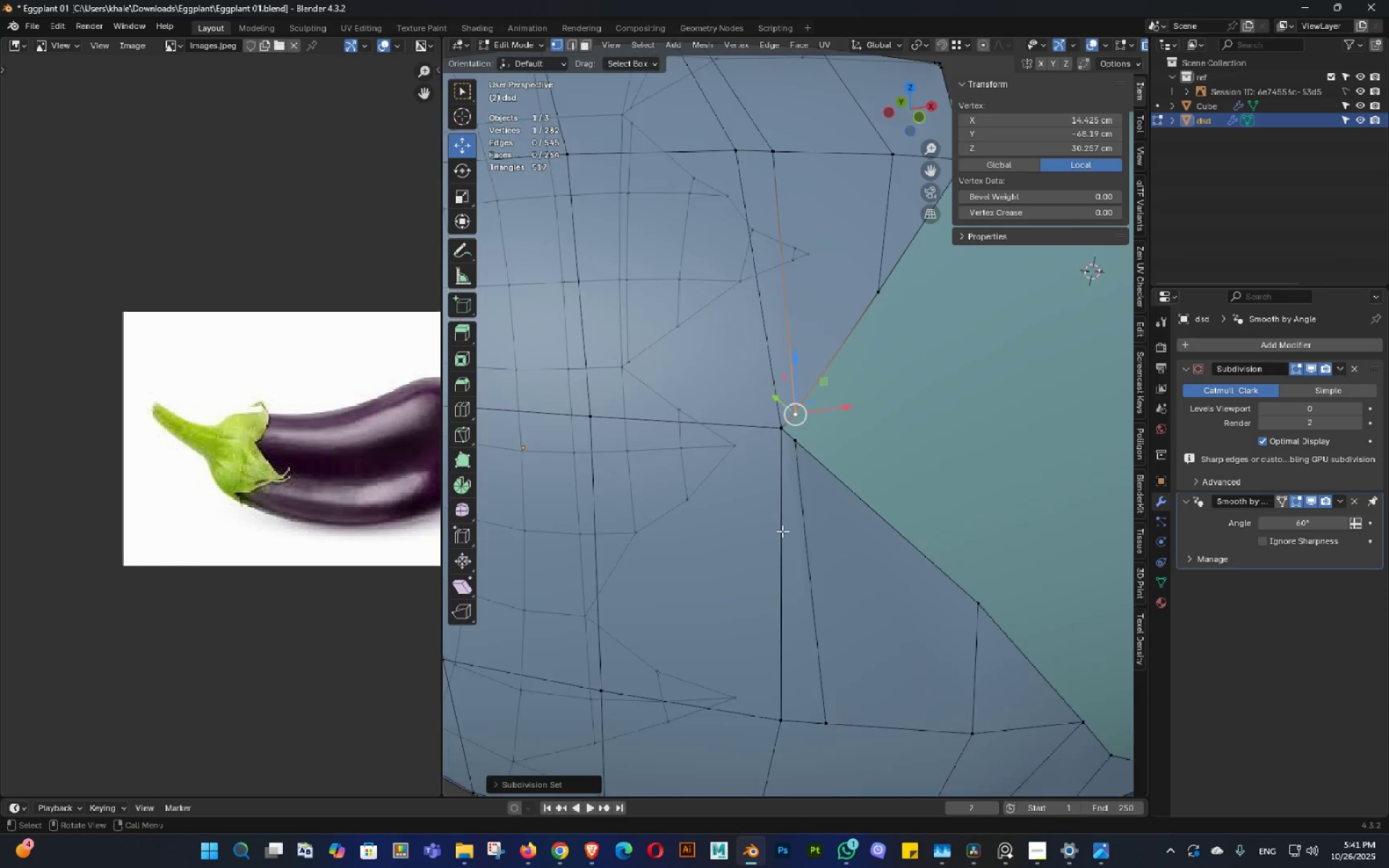 
scroll: coordinate [782, 531], scroll_direction: down, amount: 3.0
 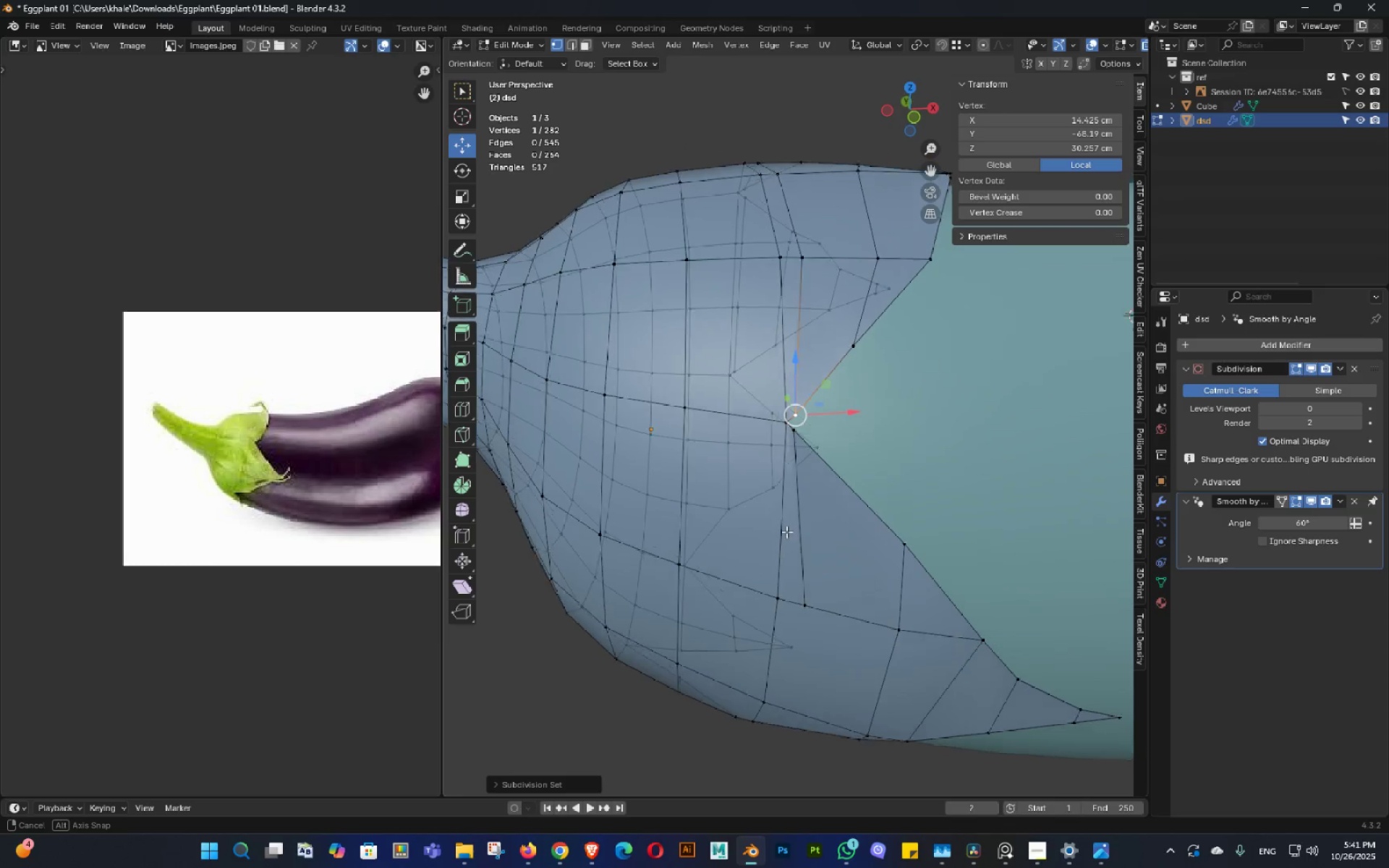 
middle_click([778, 511])
 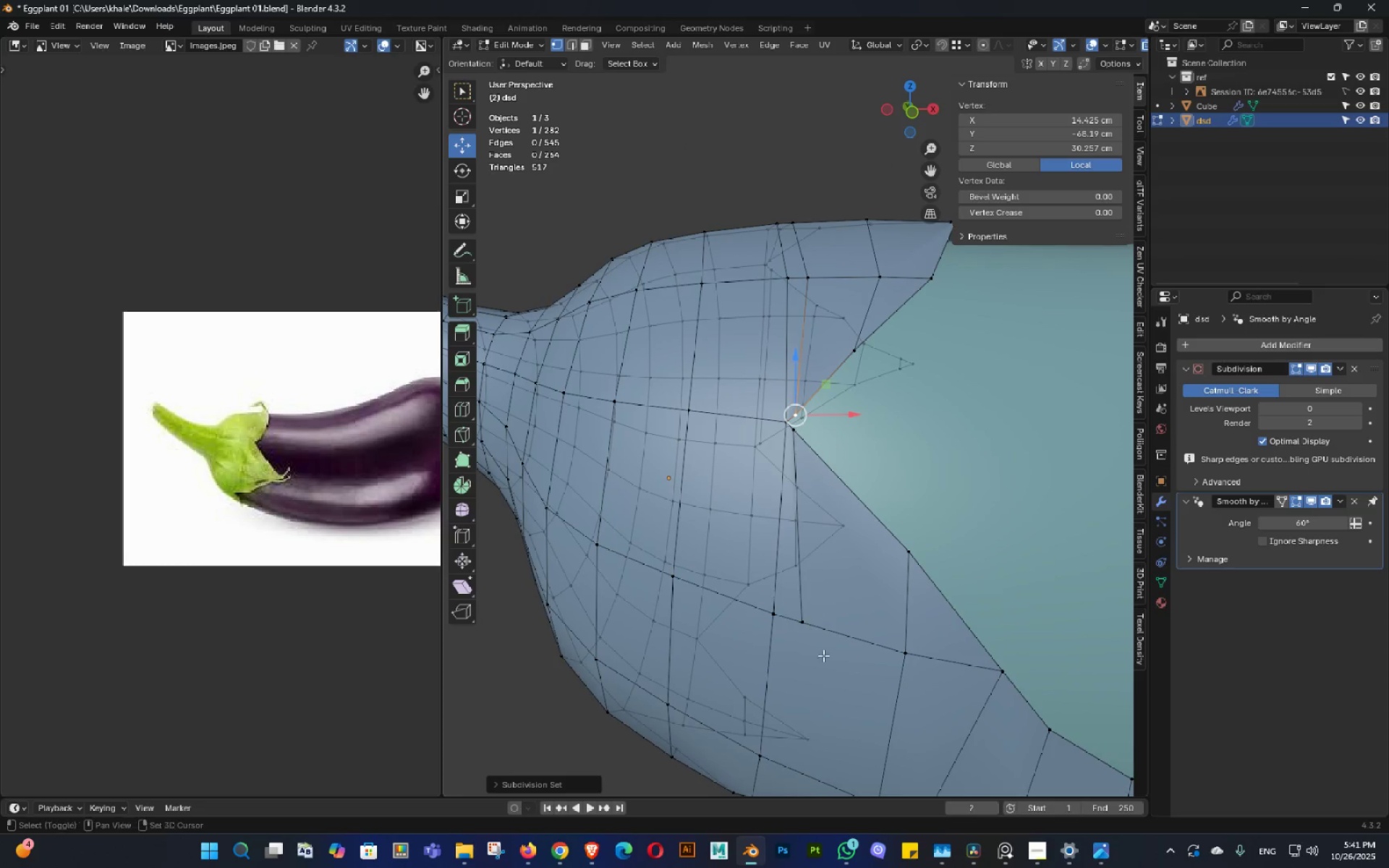 
hold_key(key=ShiftLeft, duration=0.34)
triple_click([825, 545])
 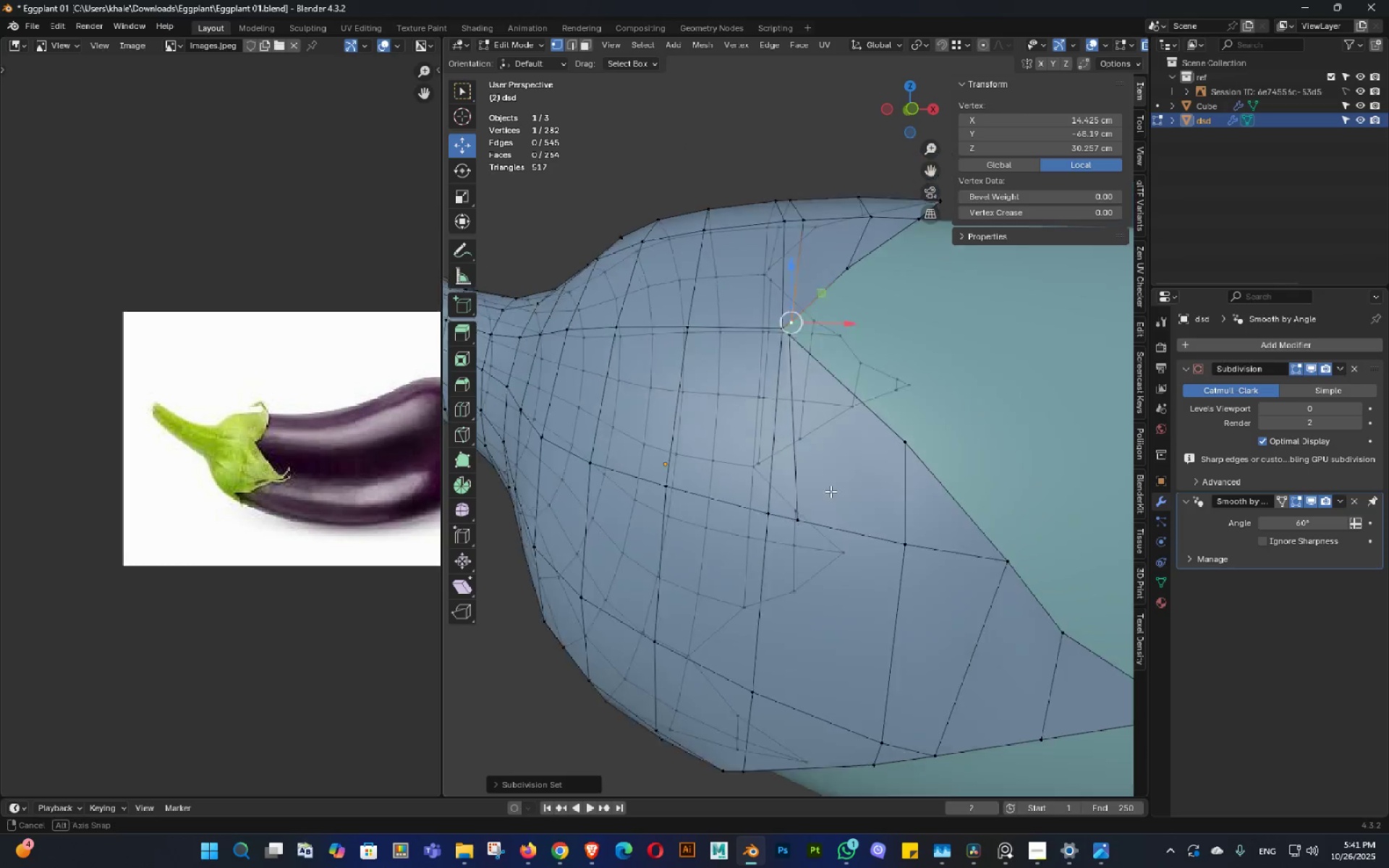 
triple_click([830, 482])
 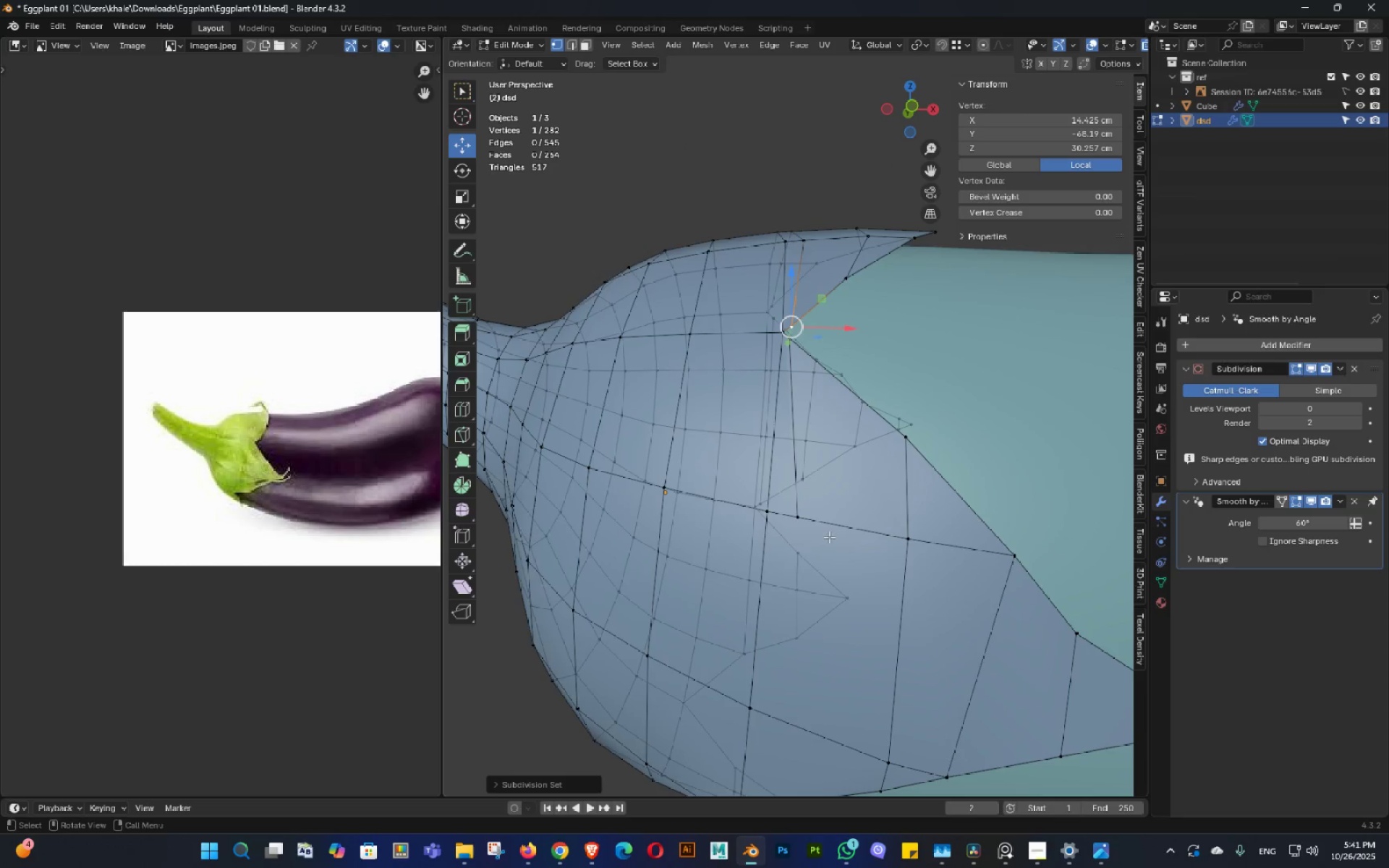 
key(Shift+ShiftLeft)
 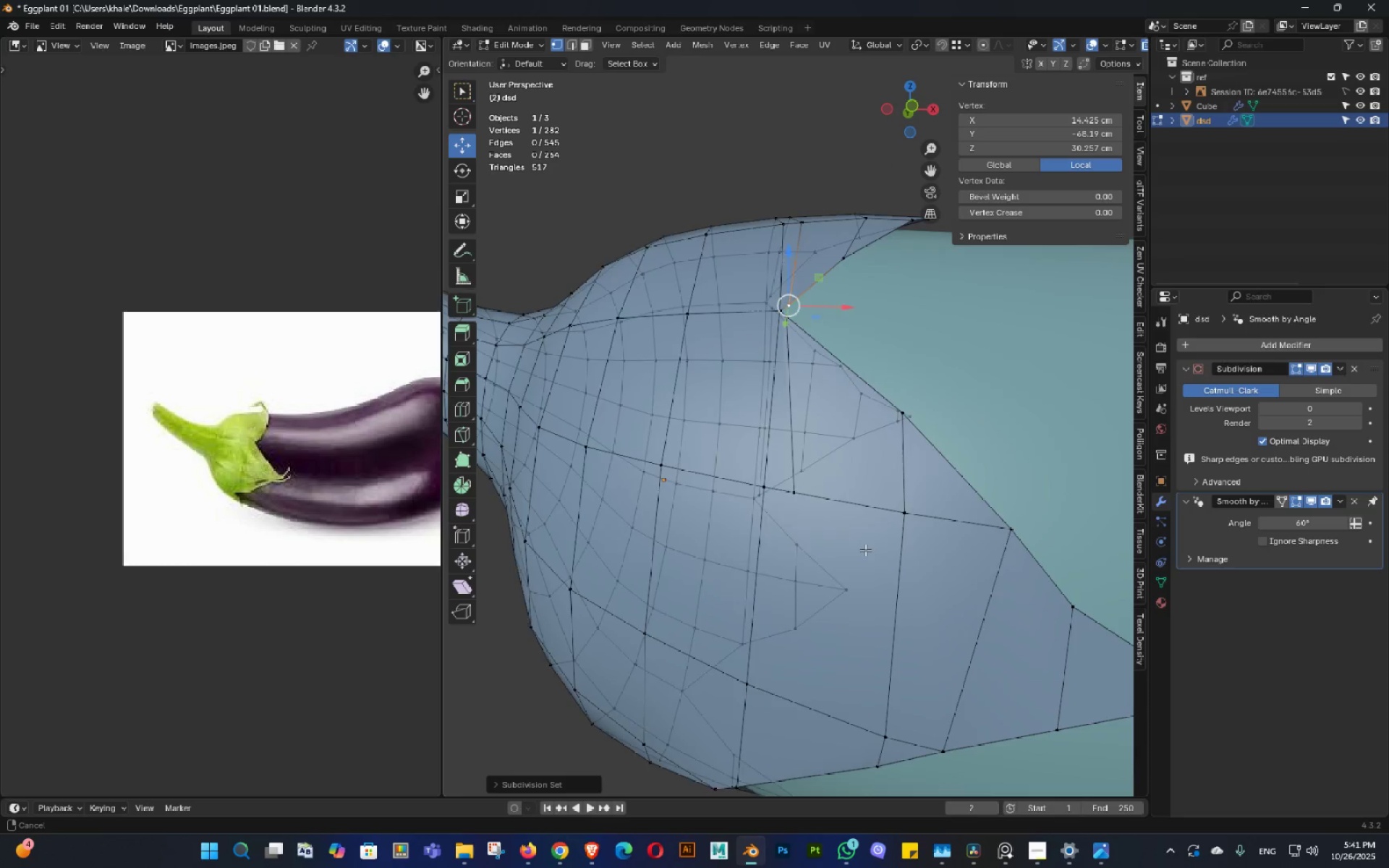 
triple_click([860, 537])
 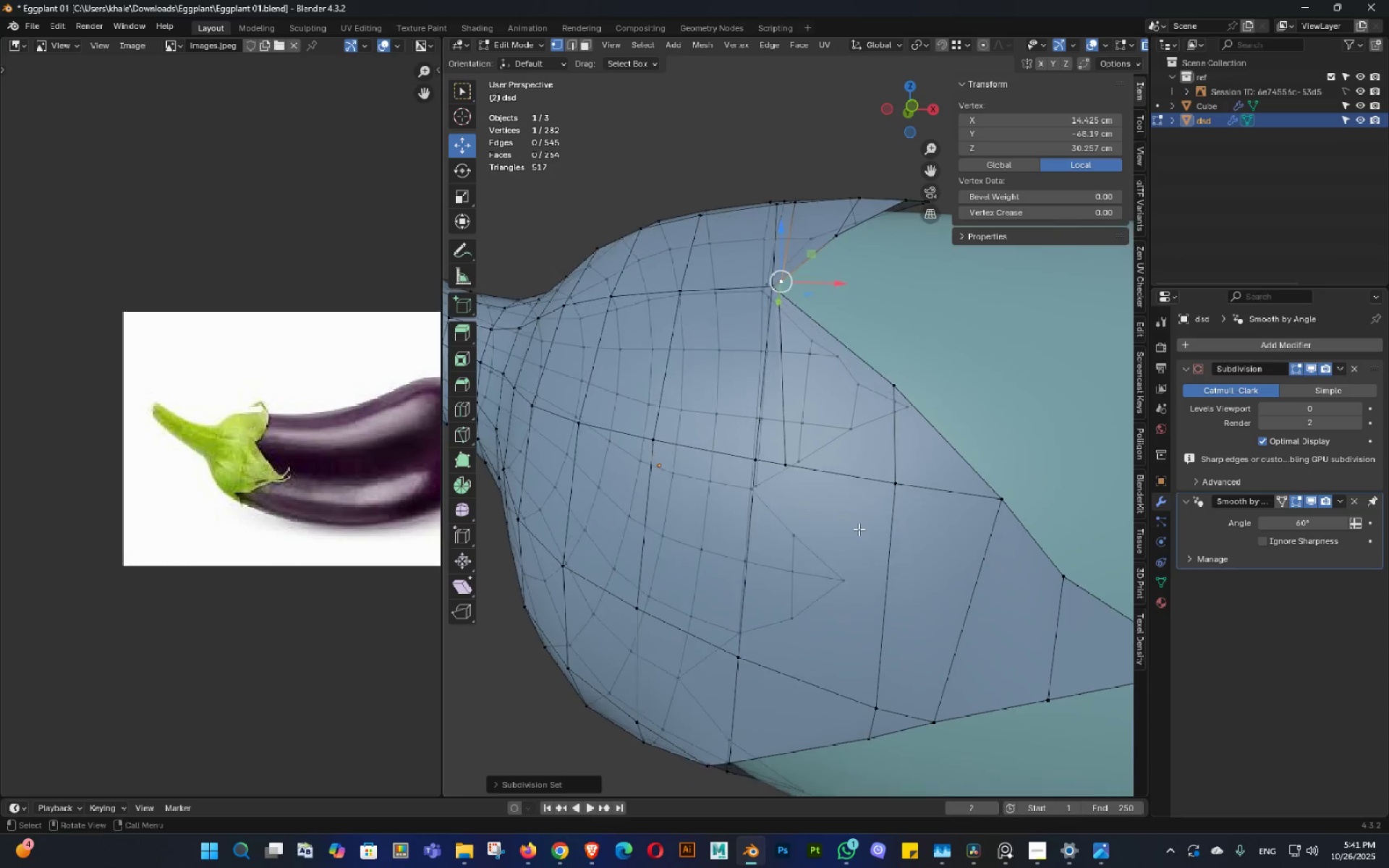 
key(Alt+AltLeft)
 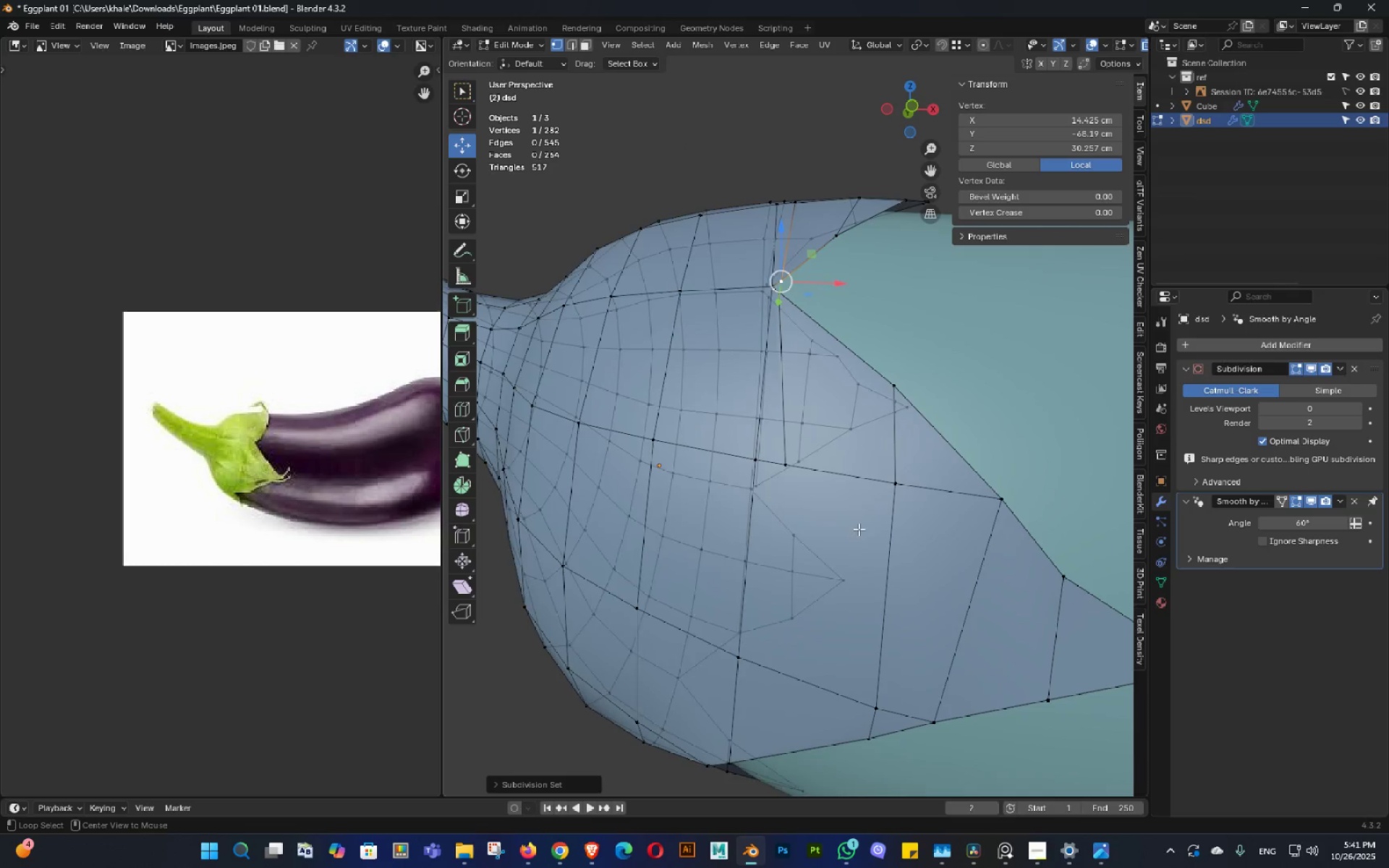 
key(Alt+Z)
 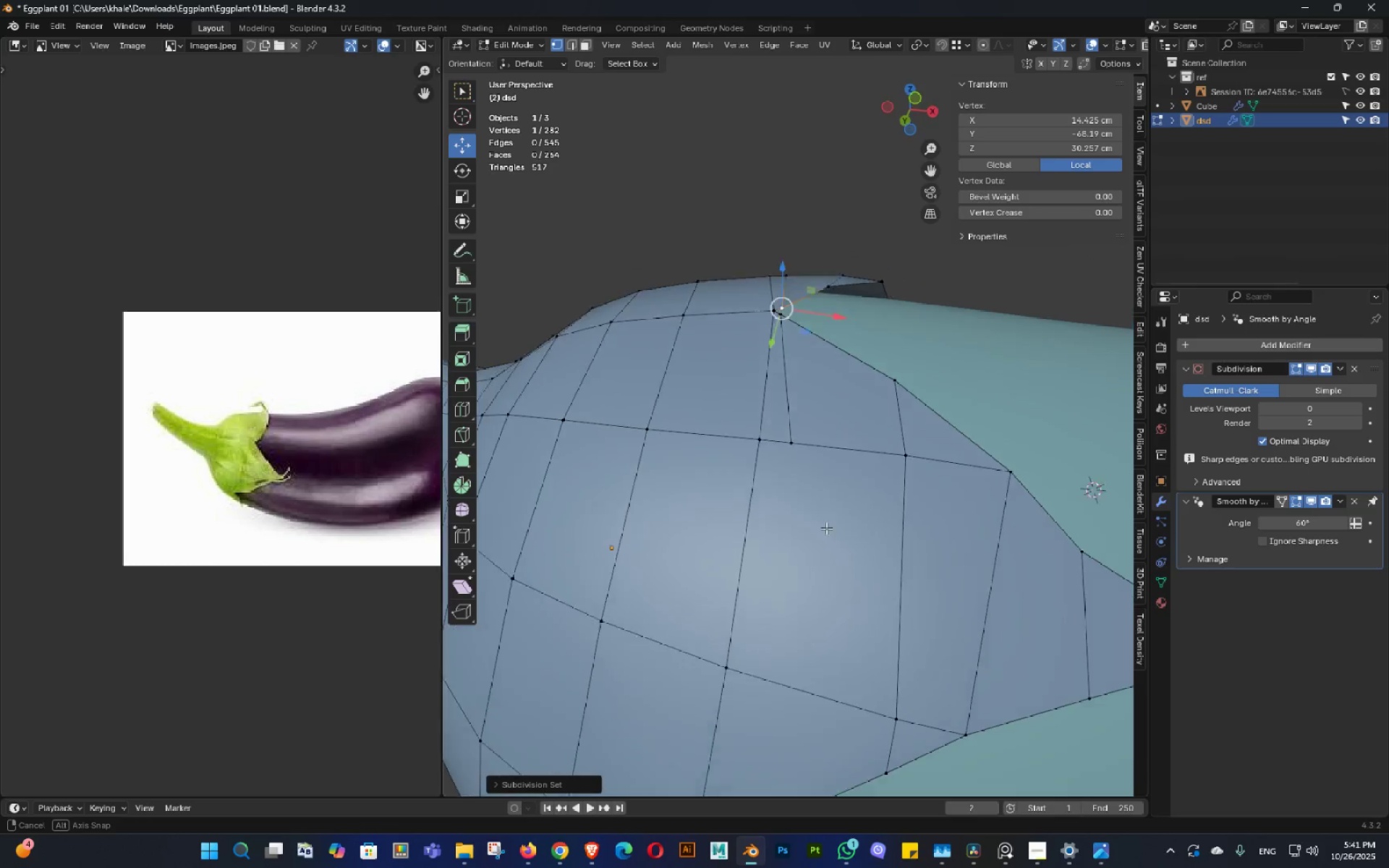 
scroll: coordinate [828, 561], scroll_direction: down, amount: 3.0
 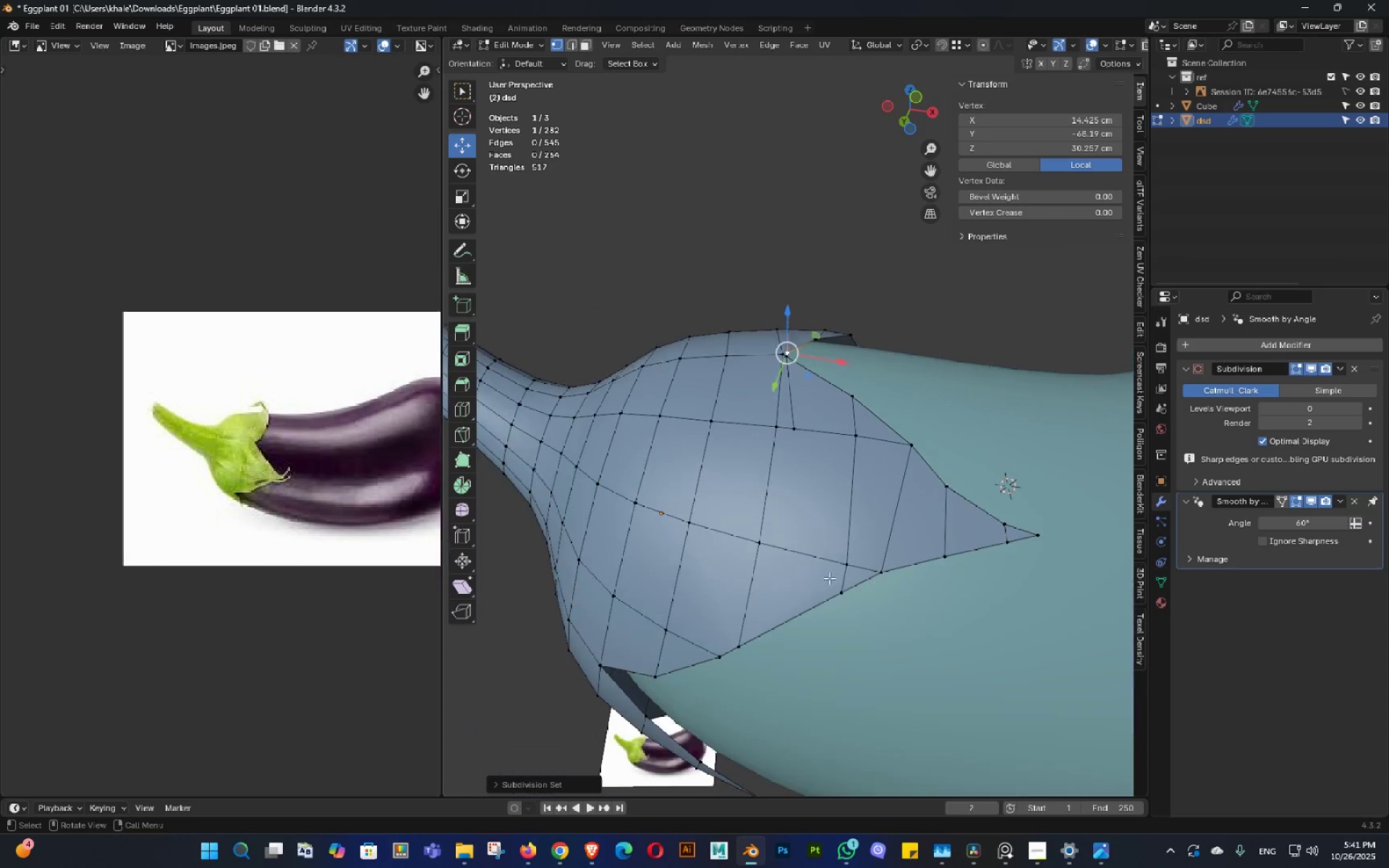 
key(Shift+ShiftLeft)
 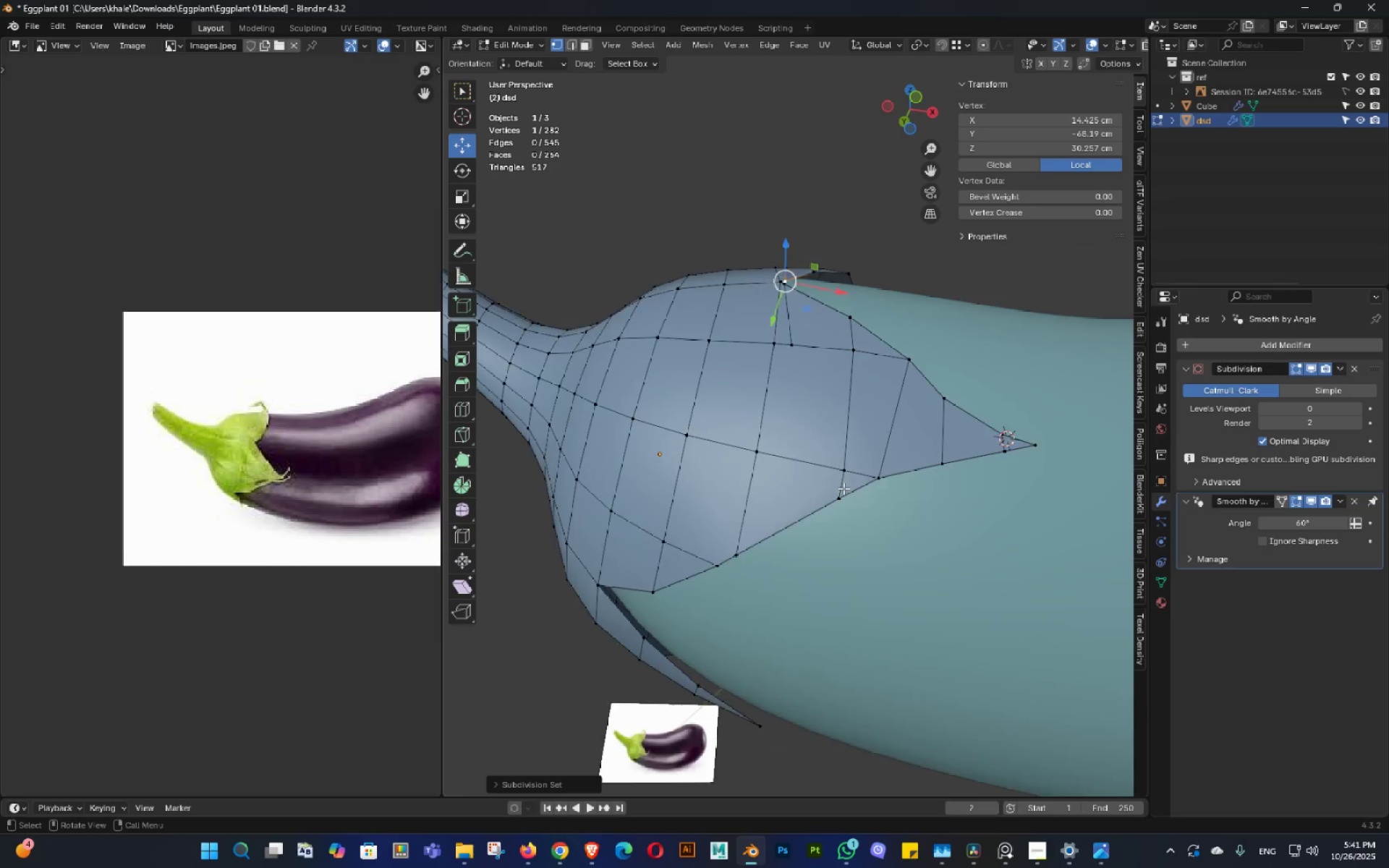 
triple_click([833, 469])
 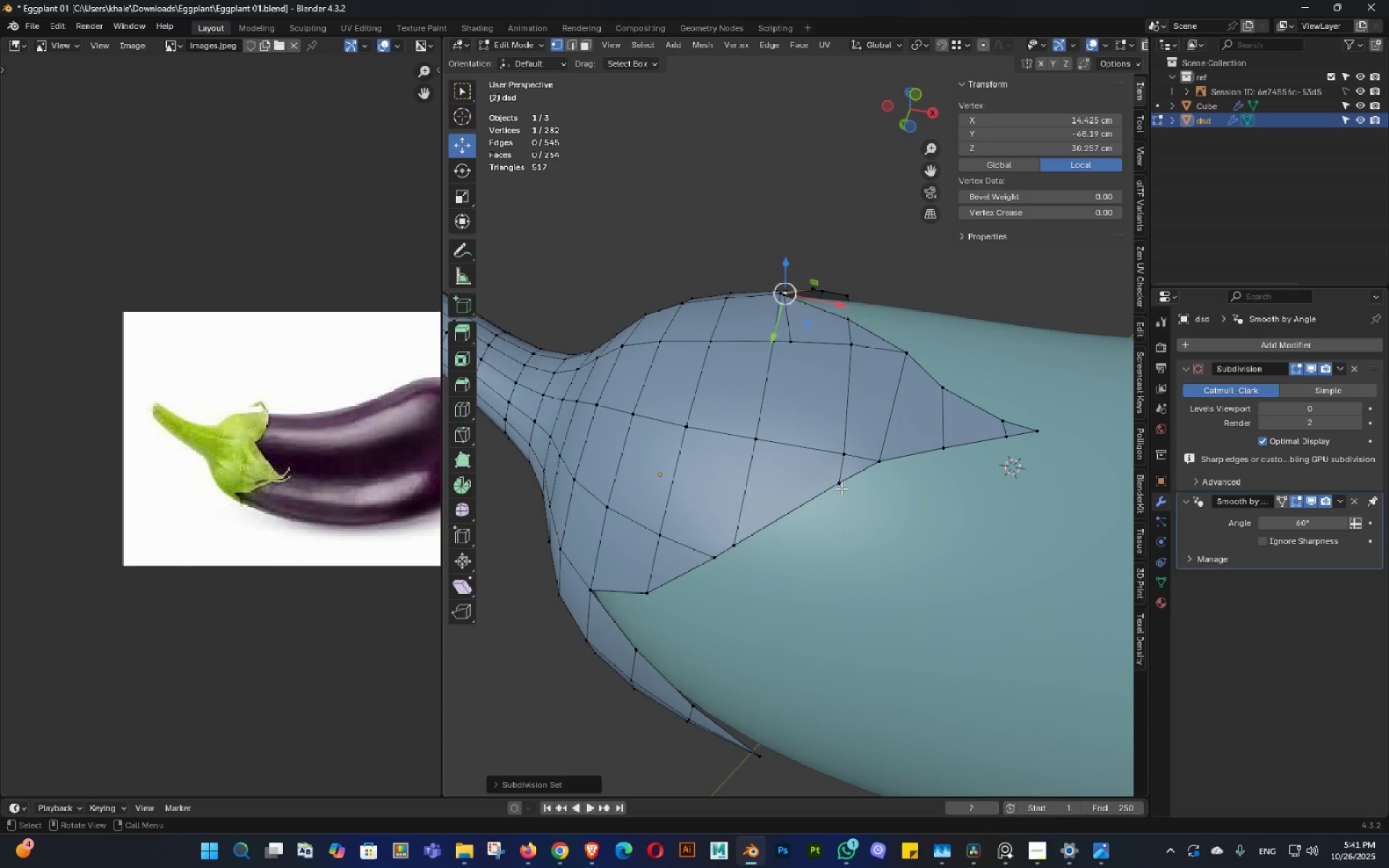 
key(Shift+ShiftLeft)
 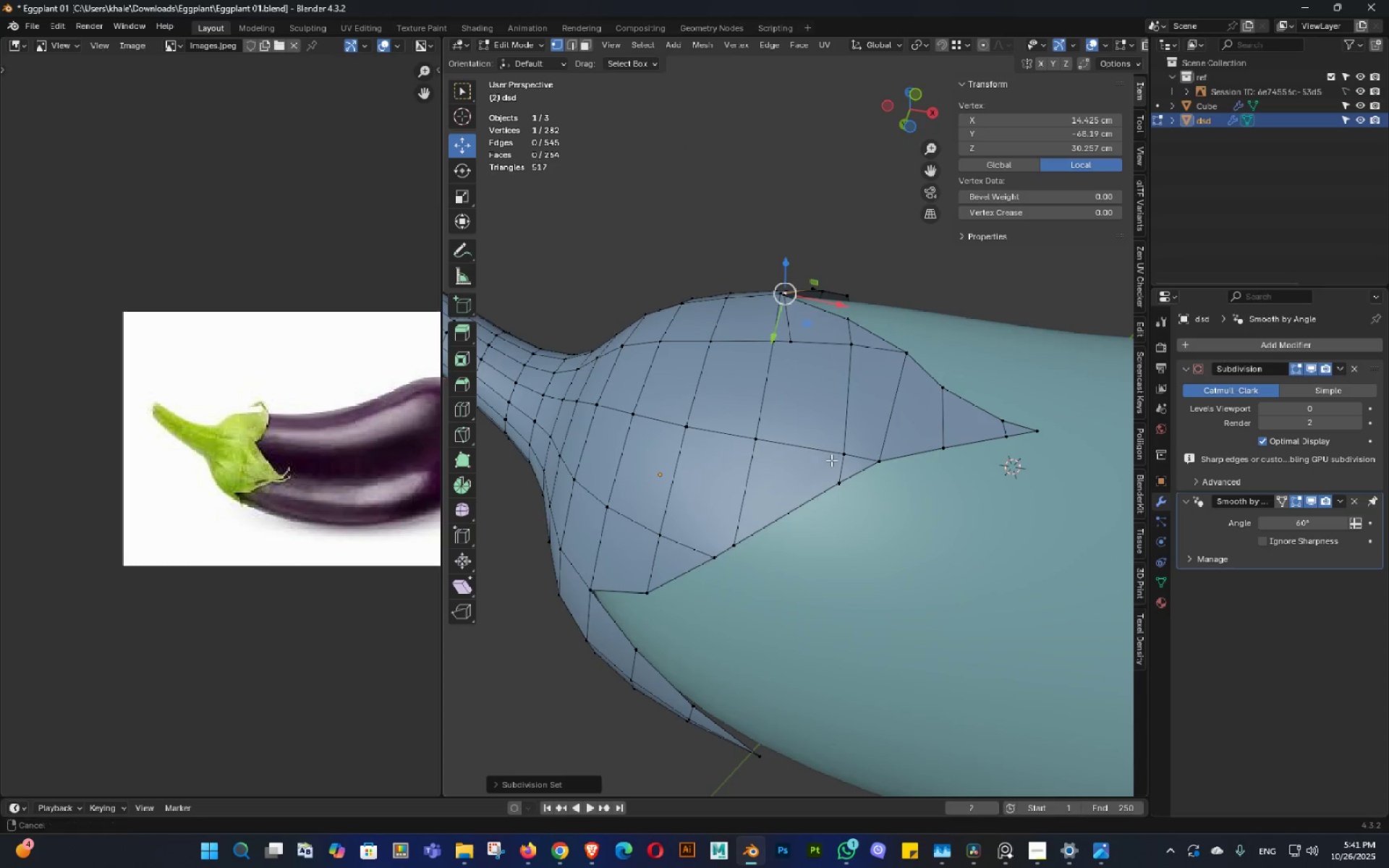 
triple_click([834, 460])
 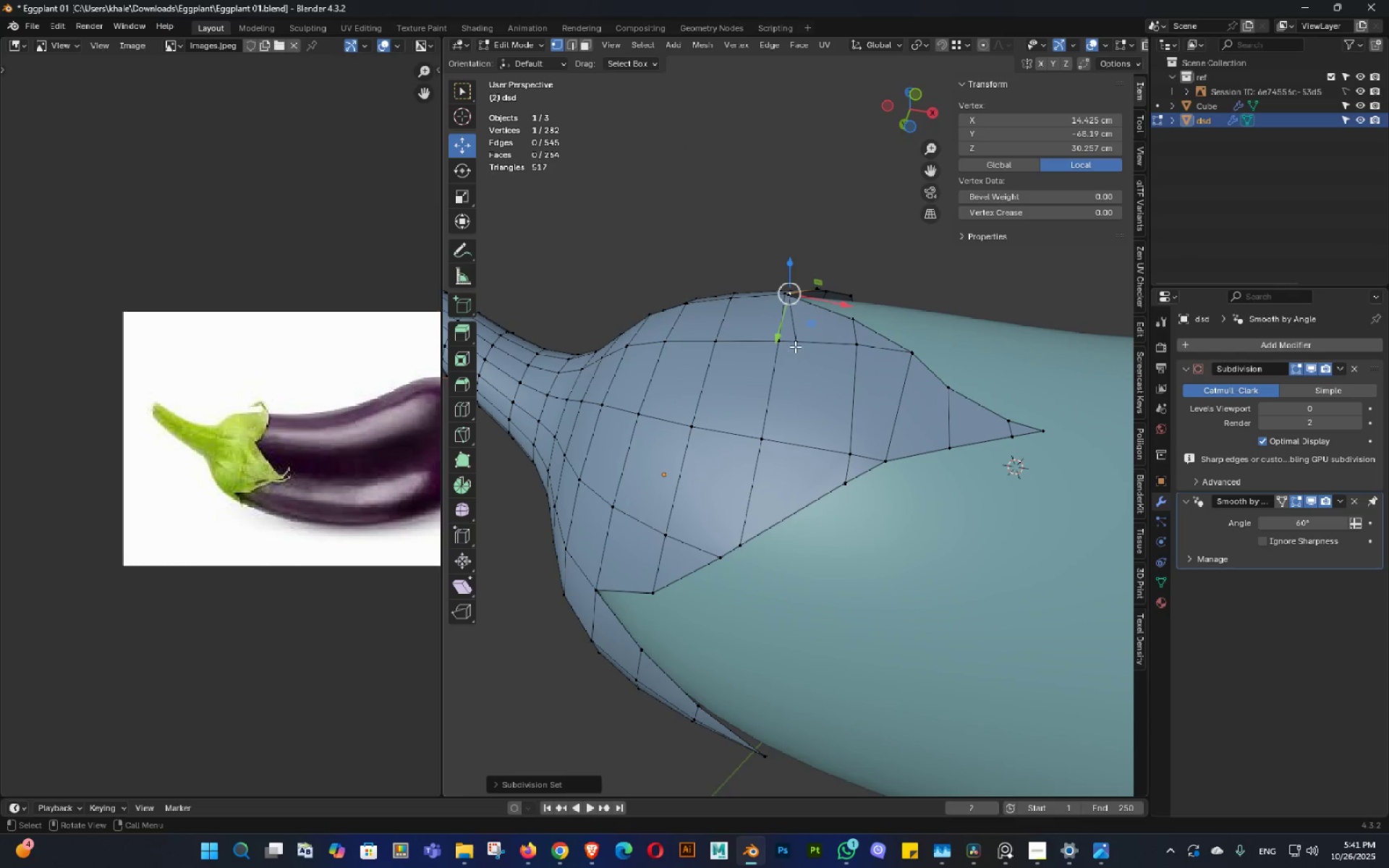 
left_click([795, 346])
 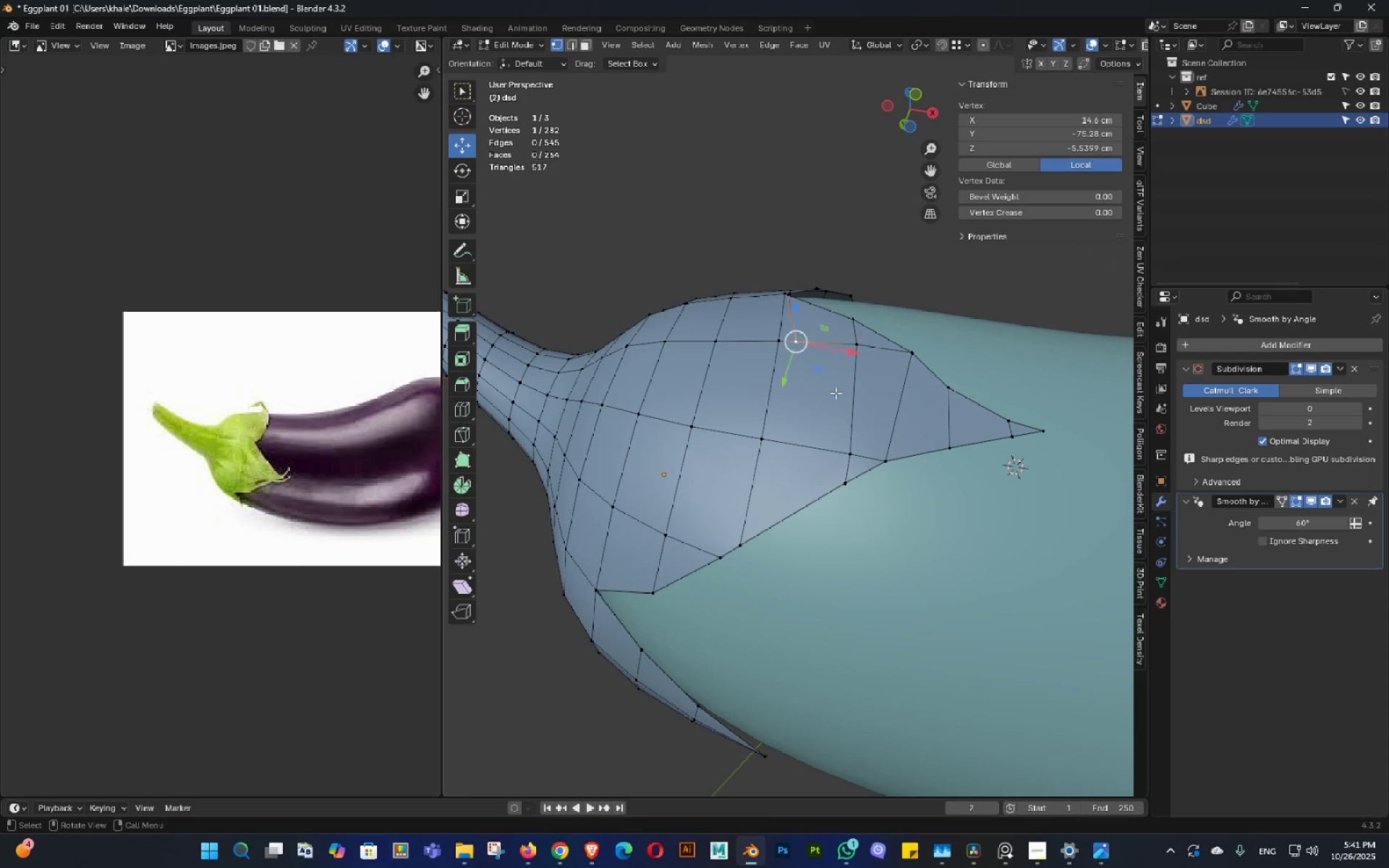 
key(K)
 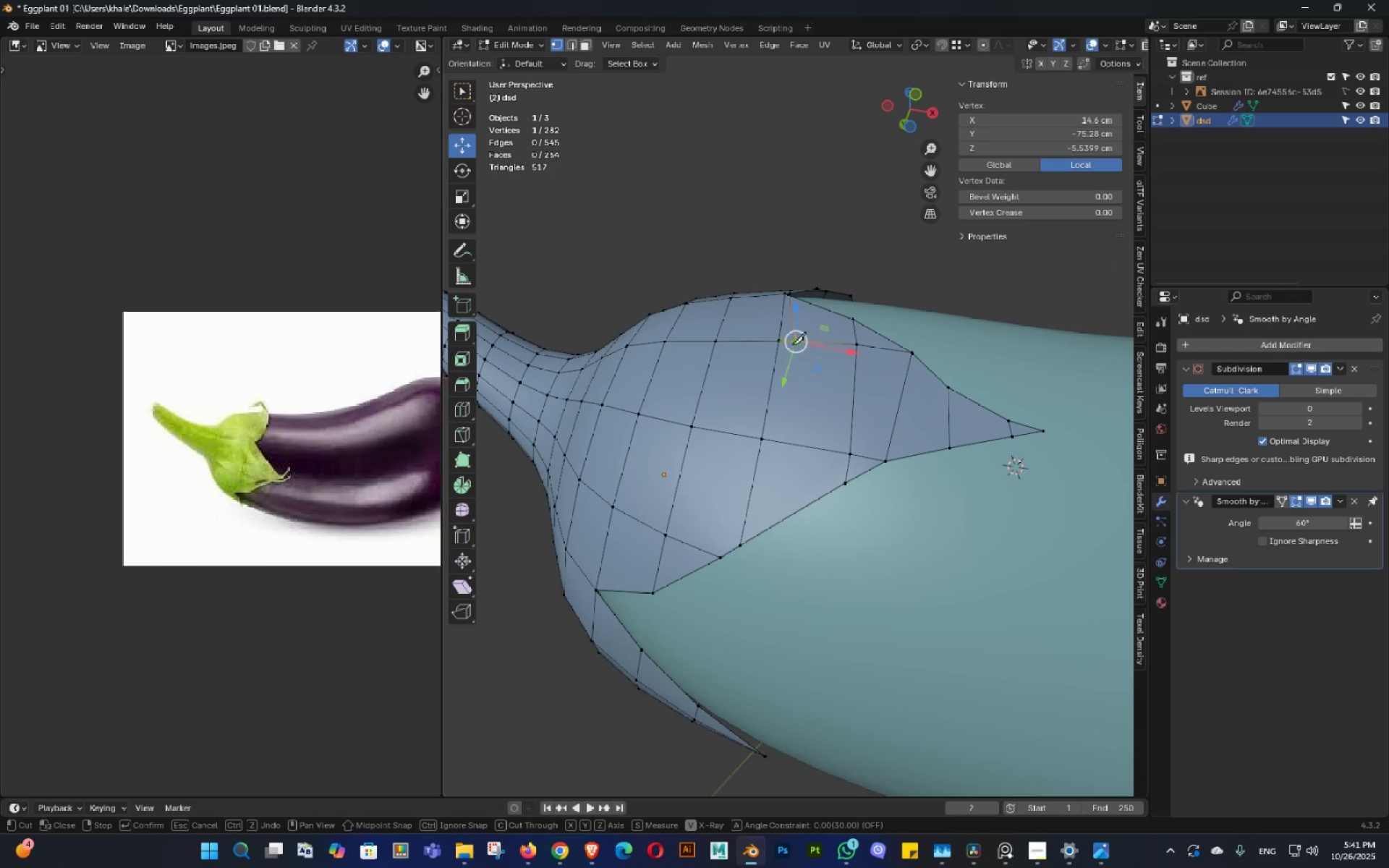 
left_click([790, 344])
 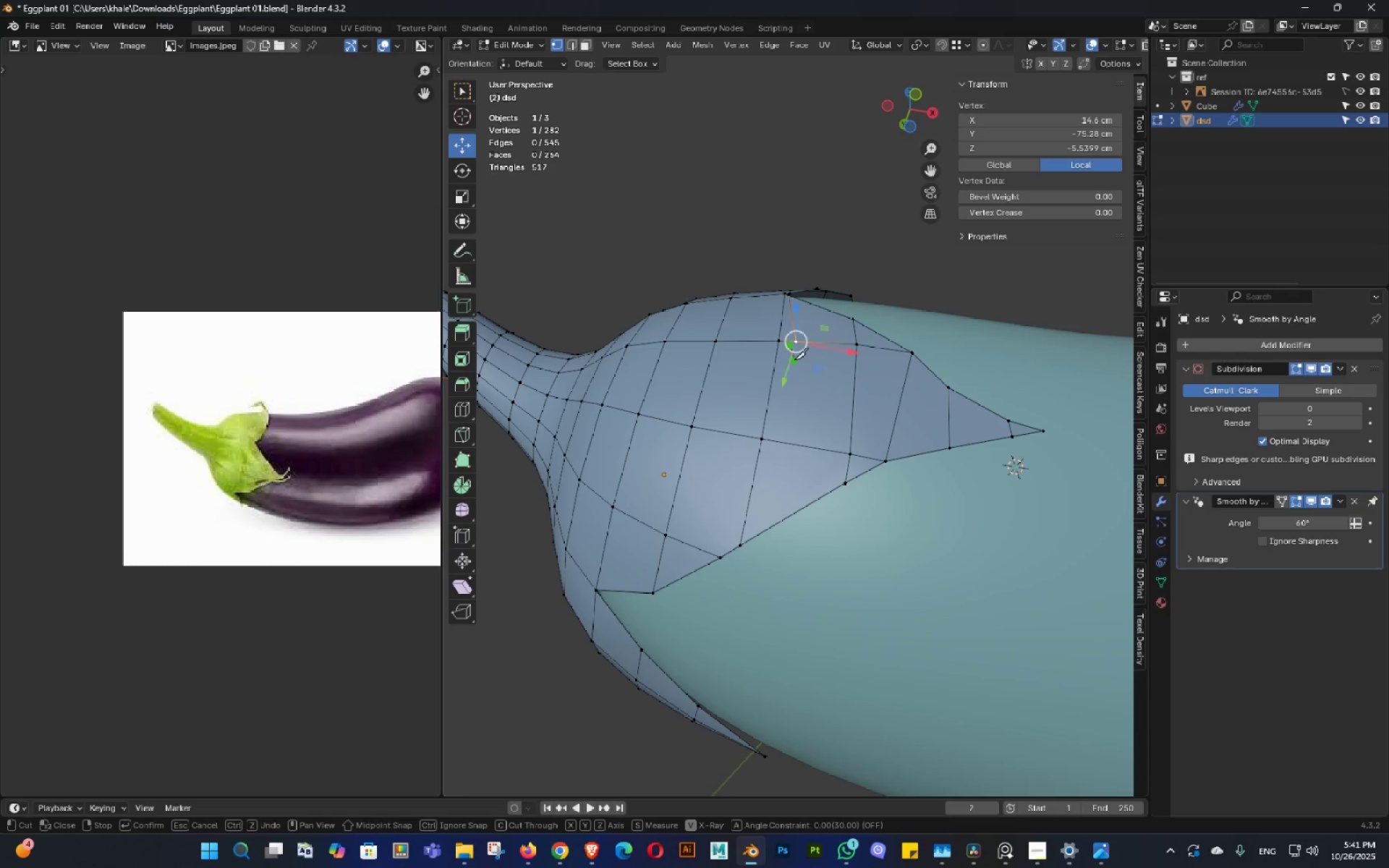 
key(Control+ControlLeft)
 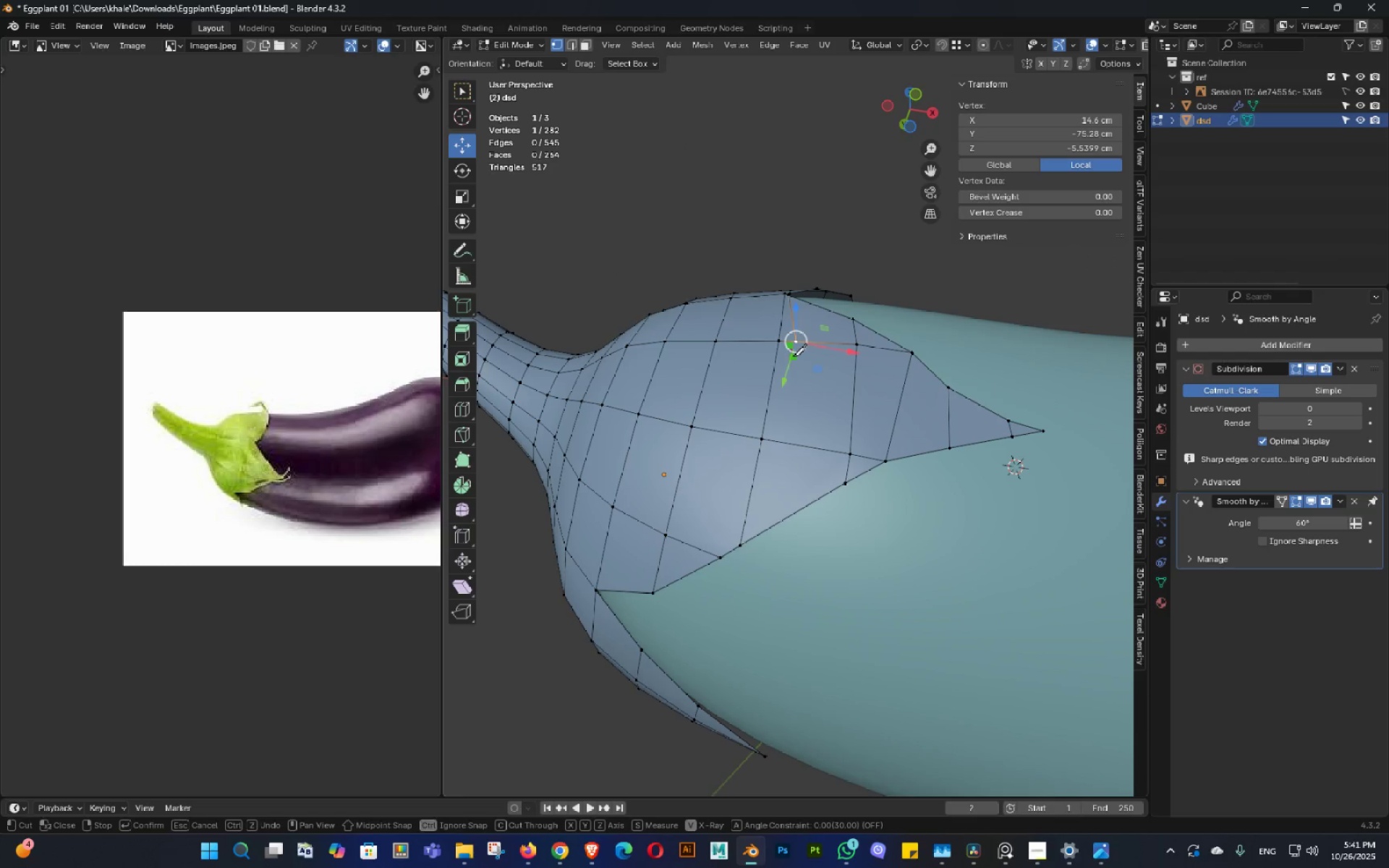 
key(Control+Z)
 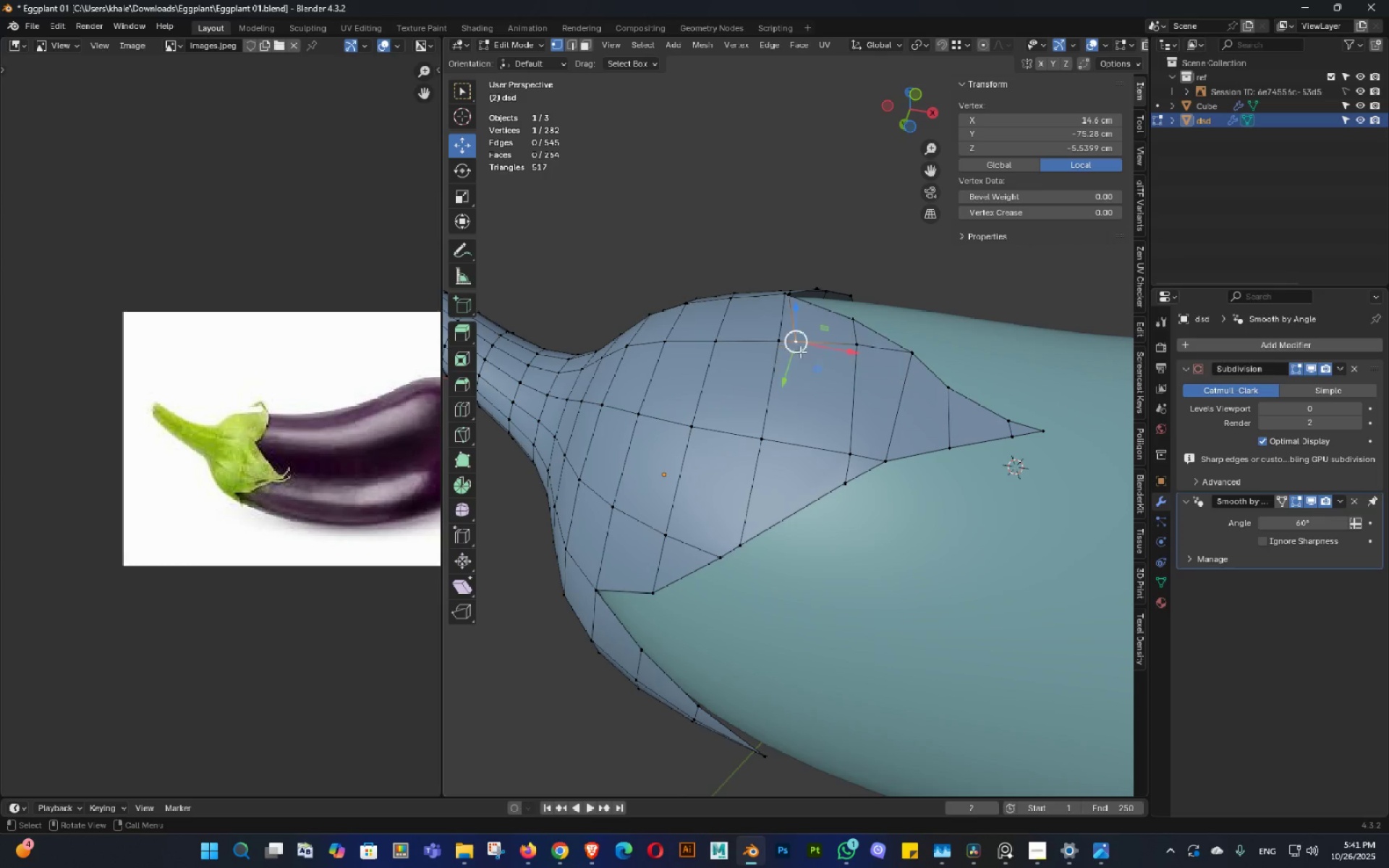 
key(K)
 